 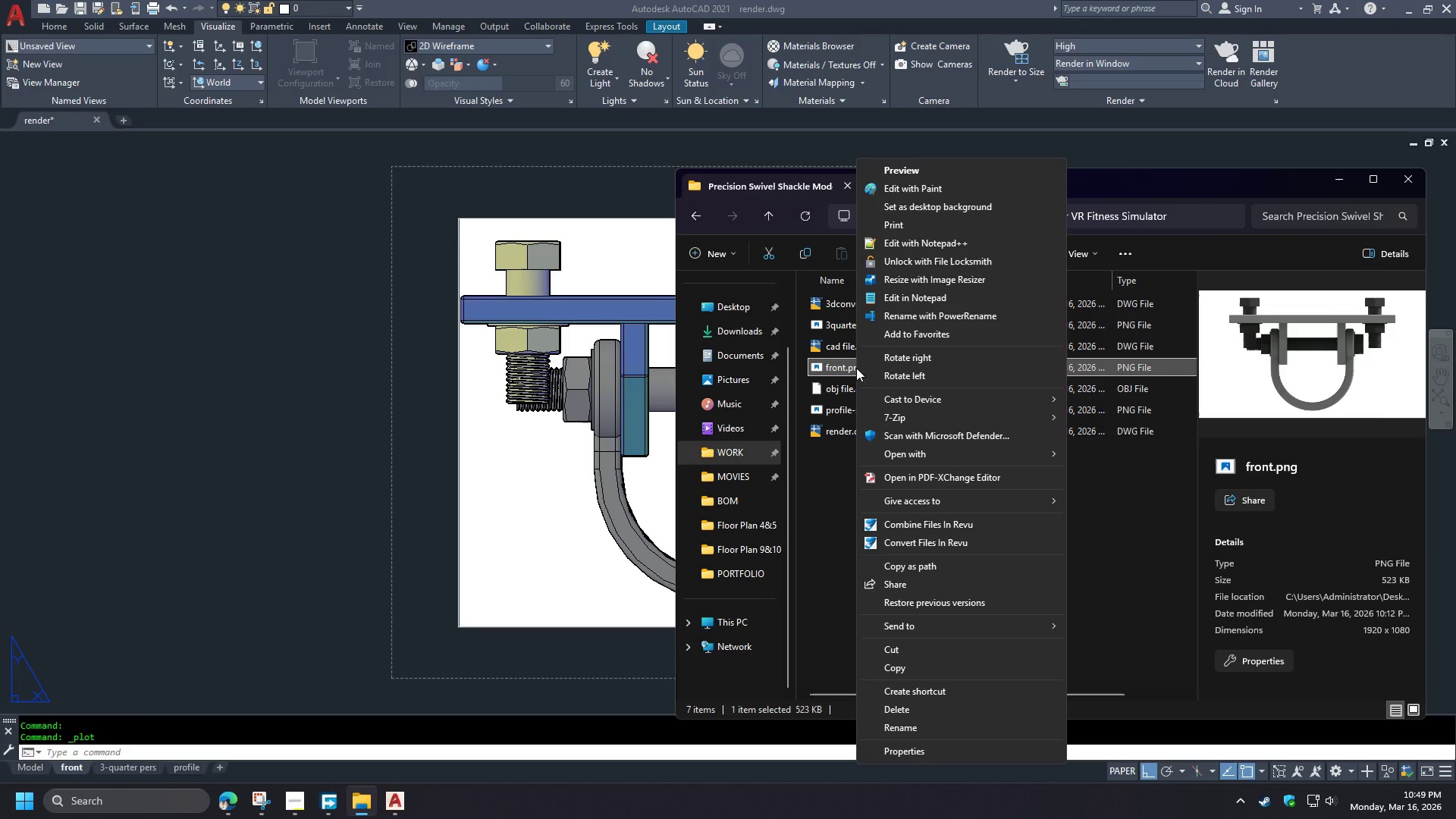 
mouse_move([968, 606])
 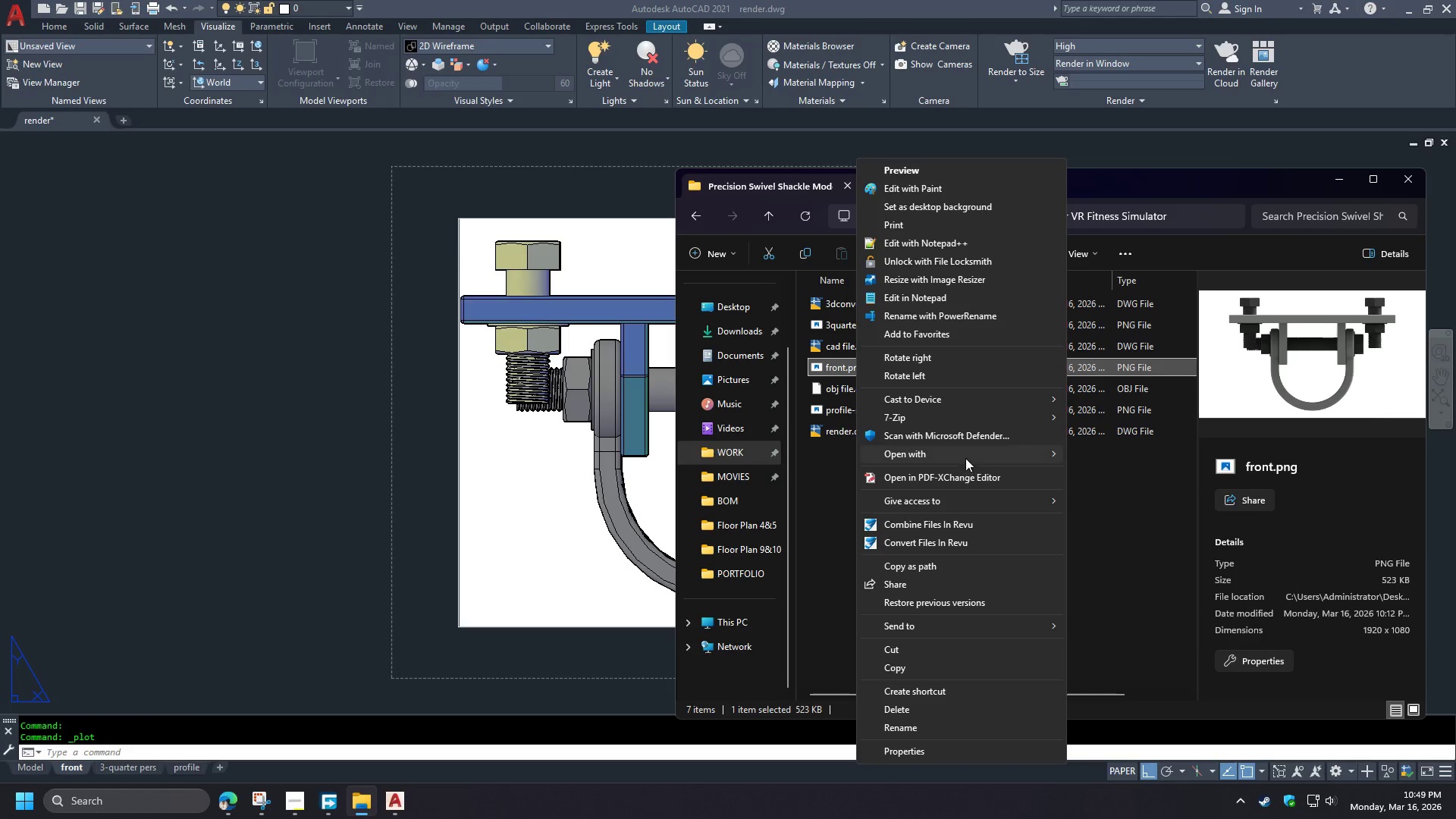 
left_click([965, 456])
 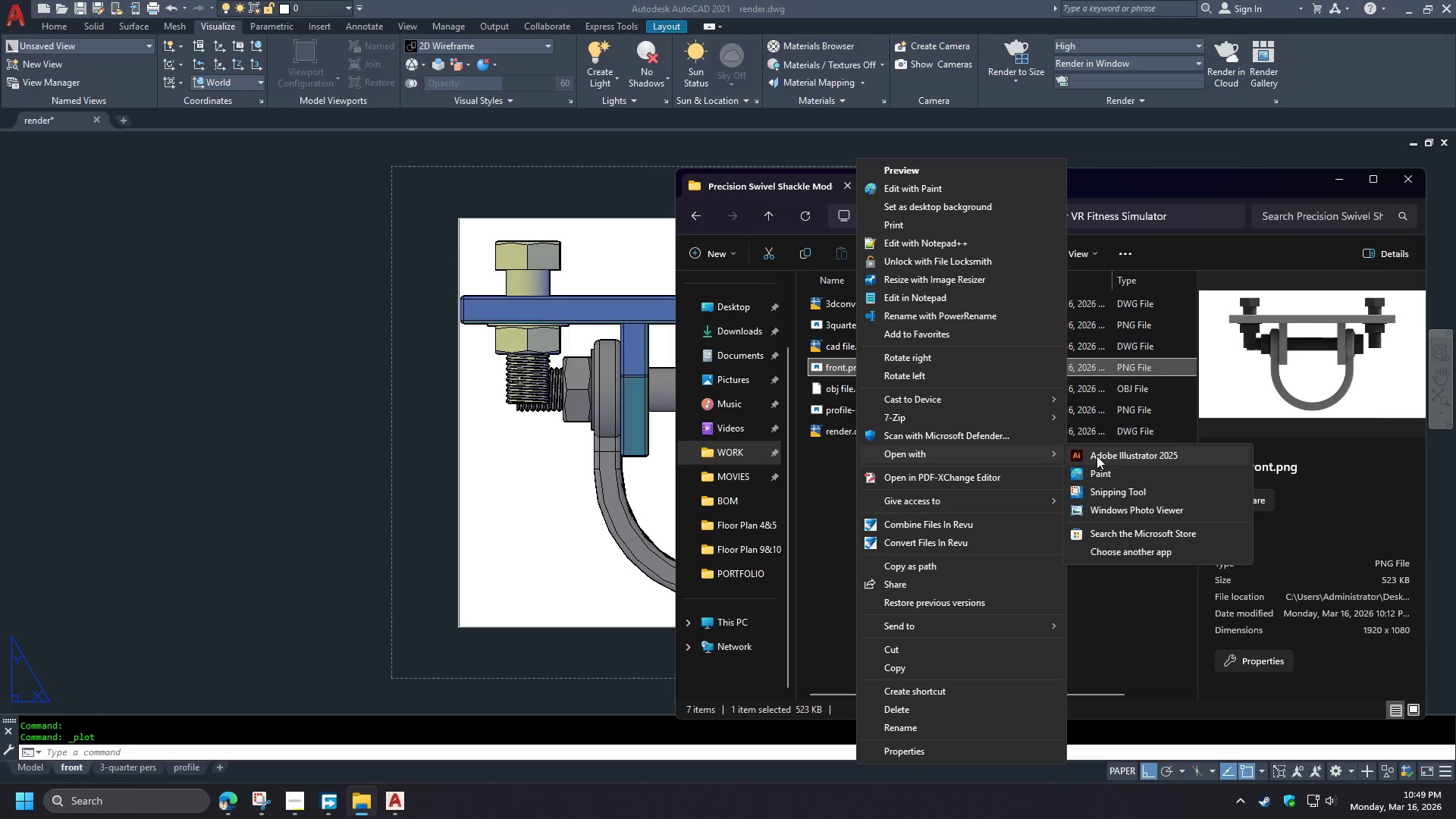 
left_click([1097, 456])
 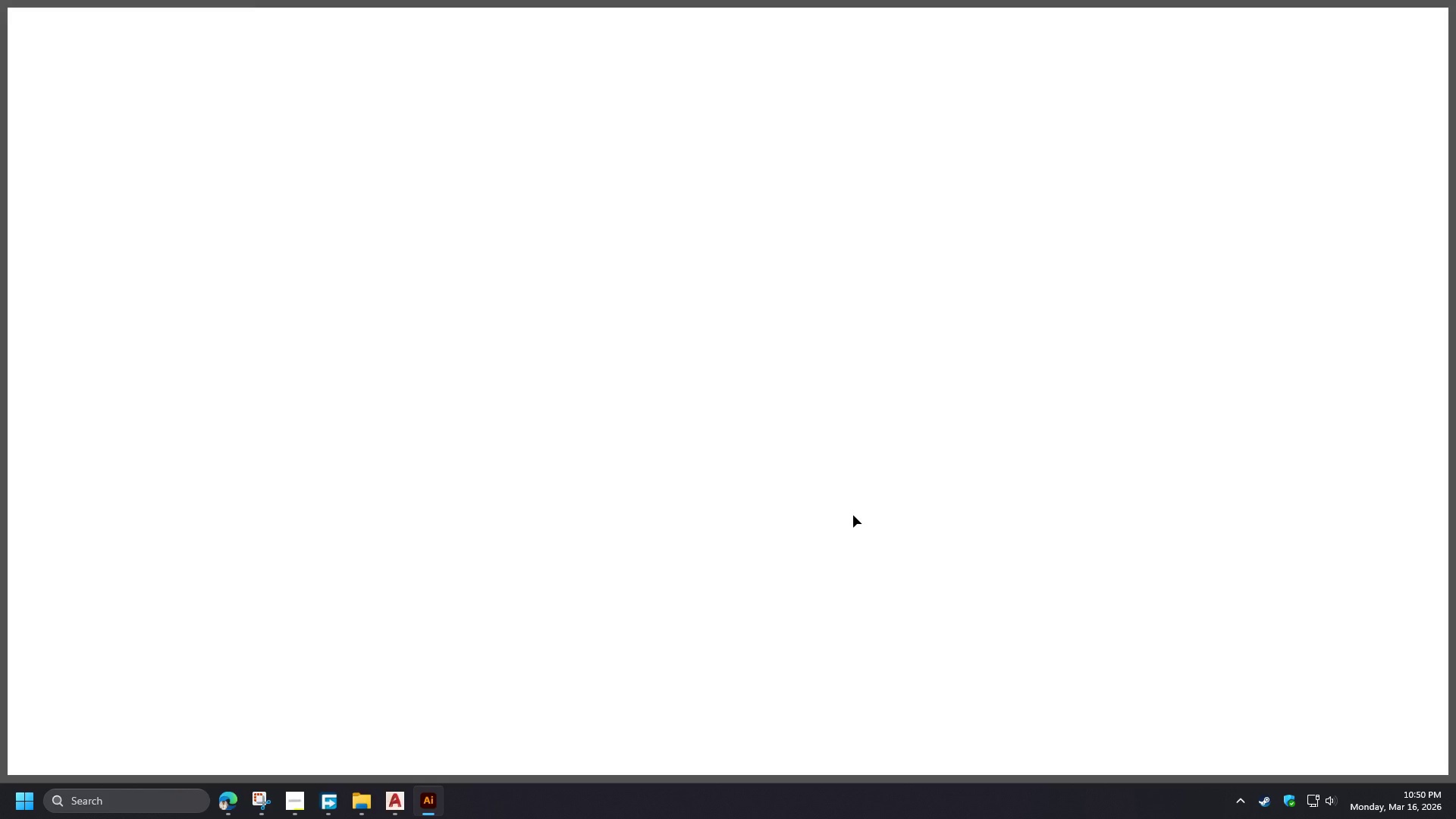 
wait(21.97)
 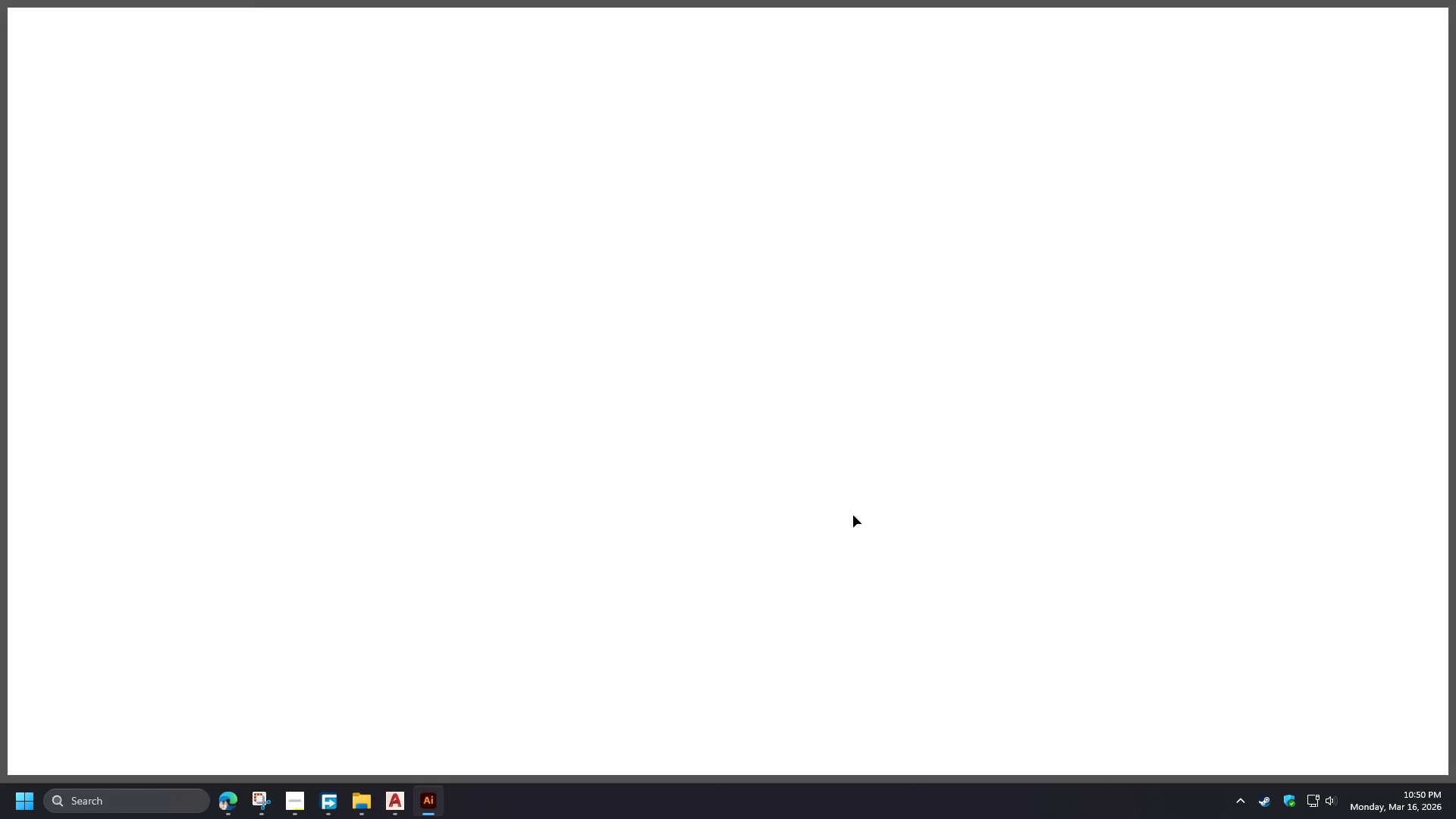 
scroll: coordinate [821, 375], scroll_direction: up, amount: 12.0
 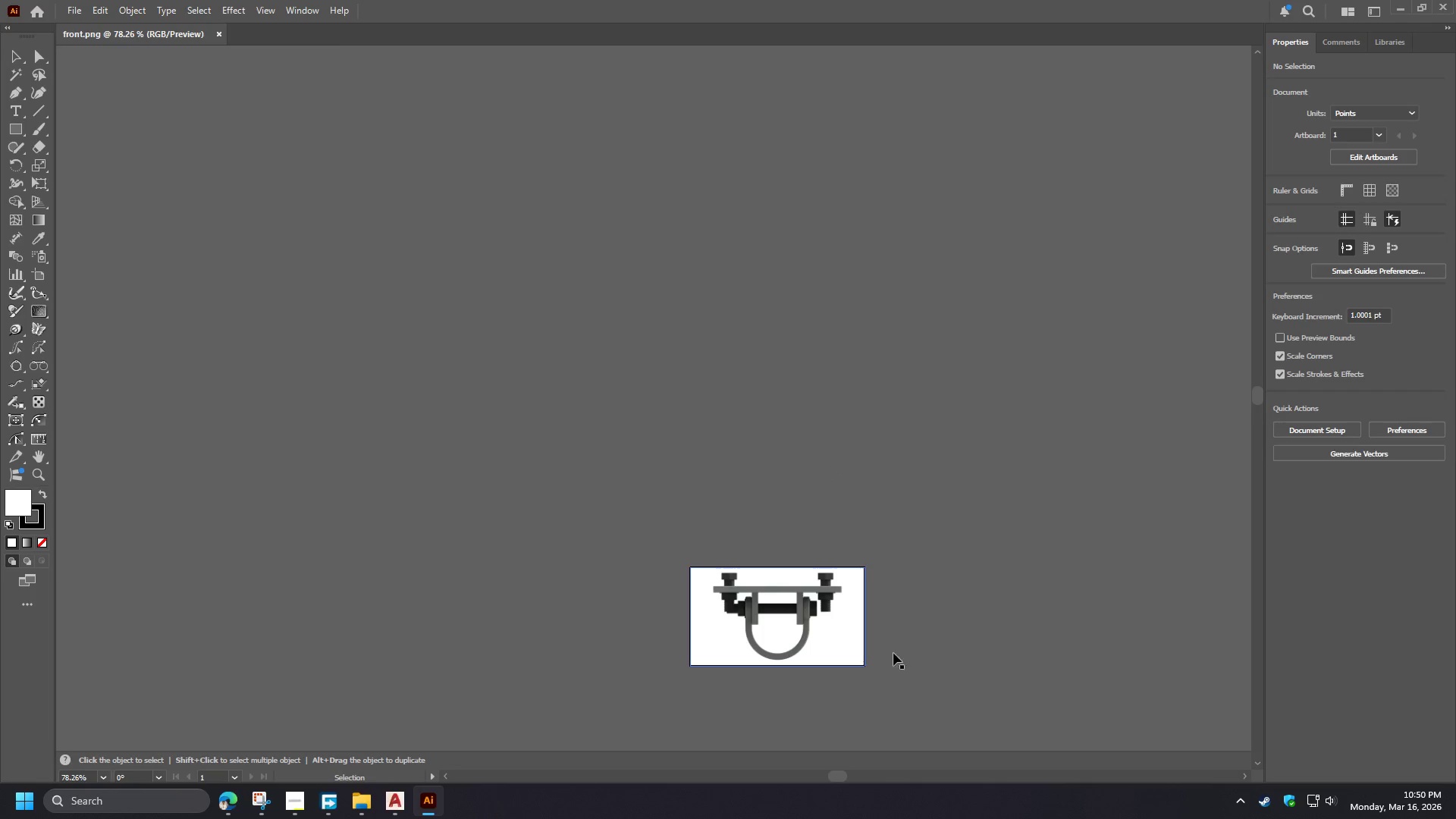 
key(Control+1)
 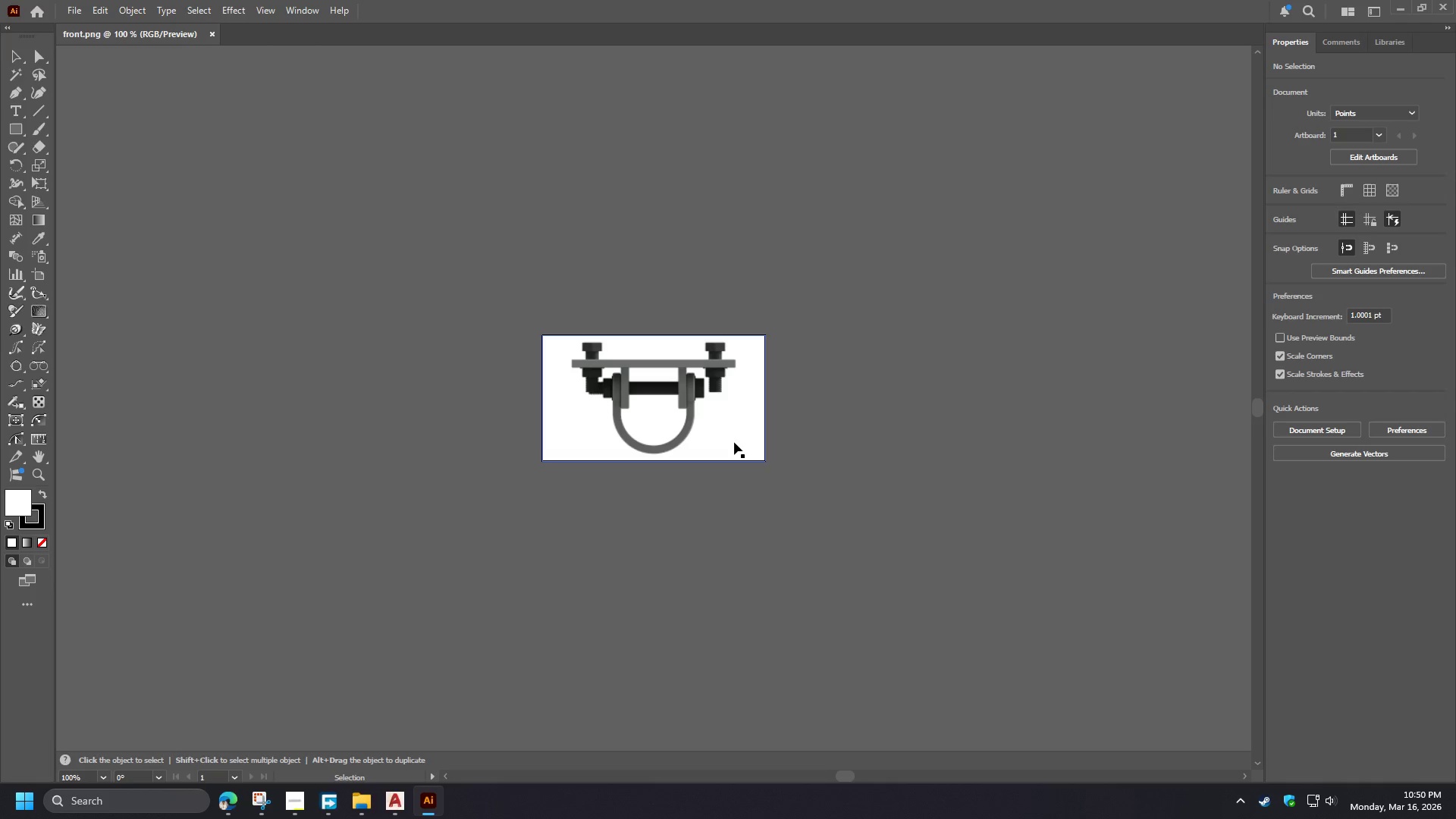 
key(Control+Numpad0)
 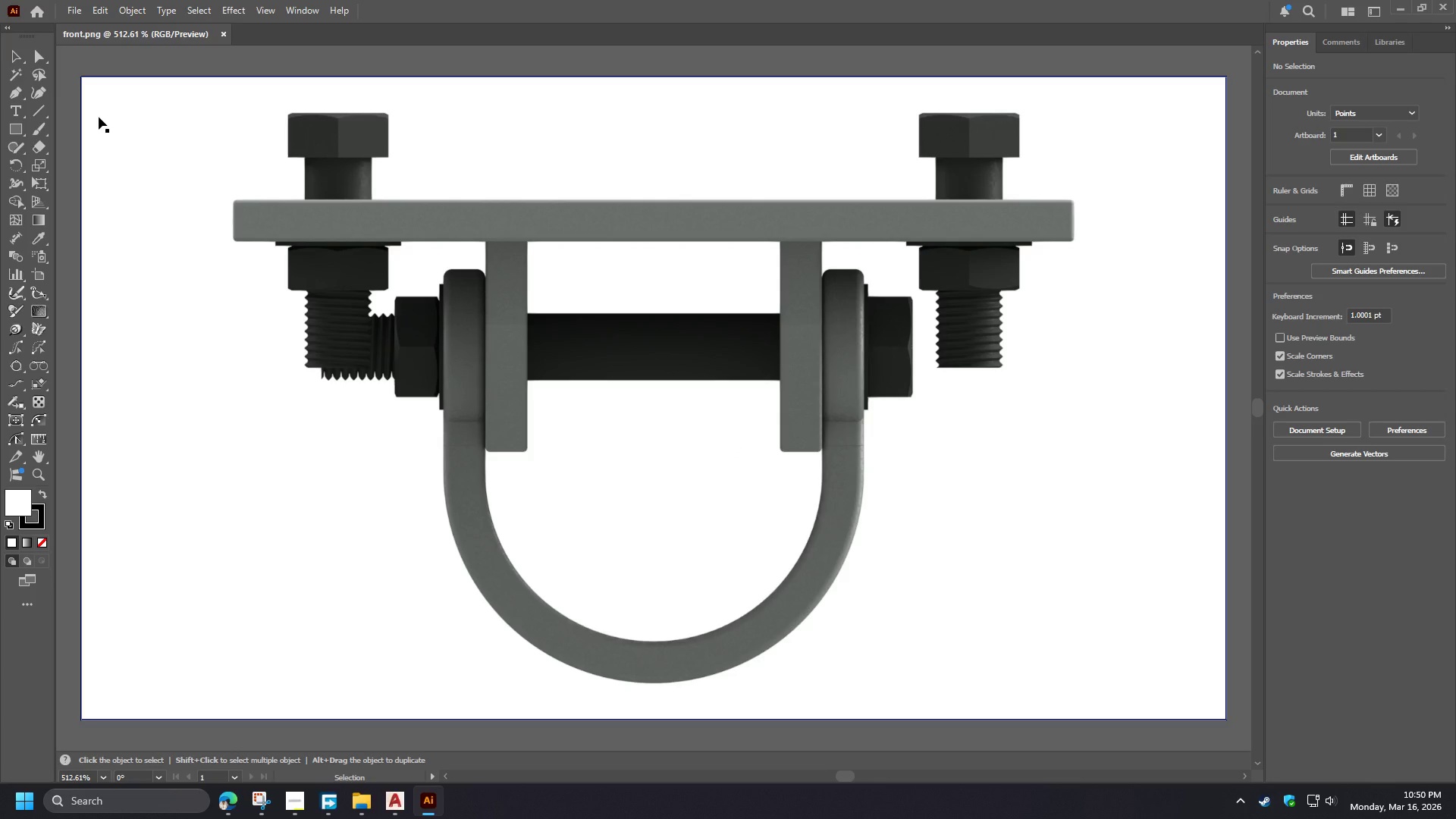 
left_click([1373, 551])
 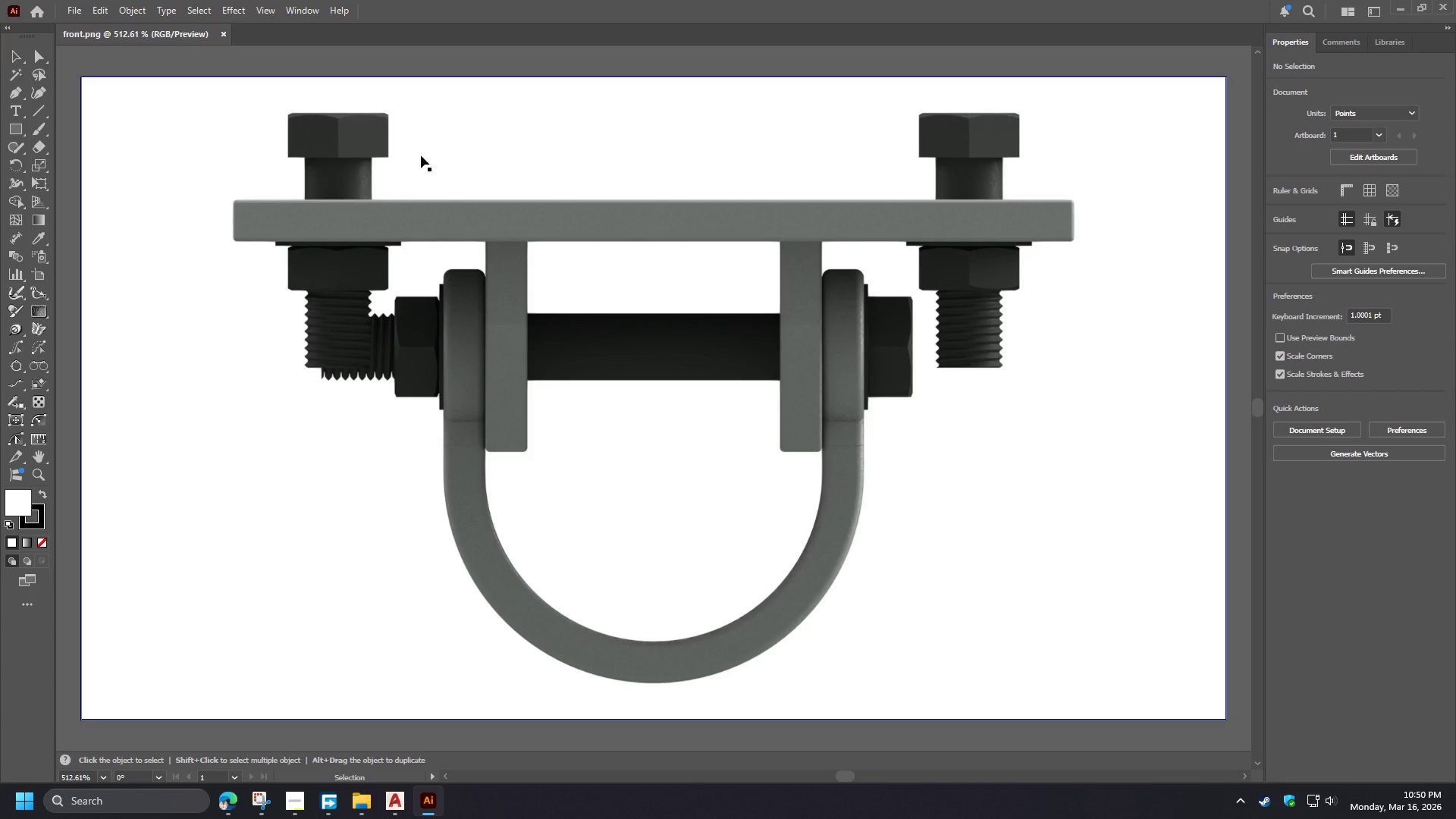 
left_click([421, 155])
 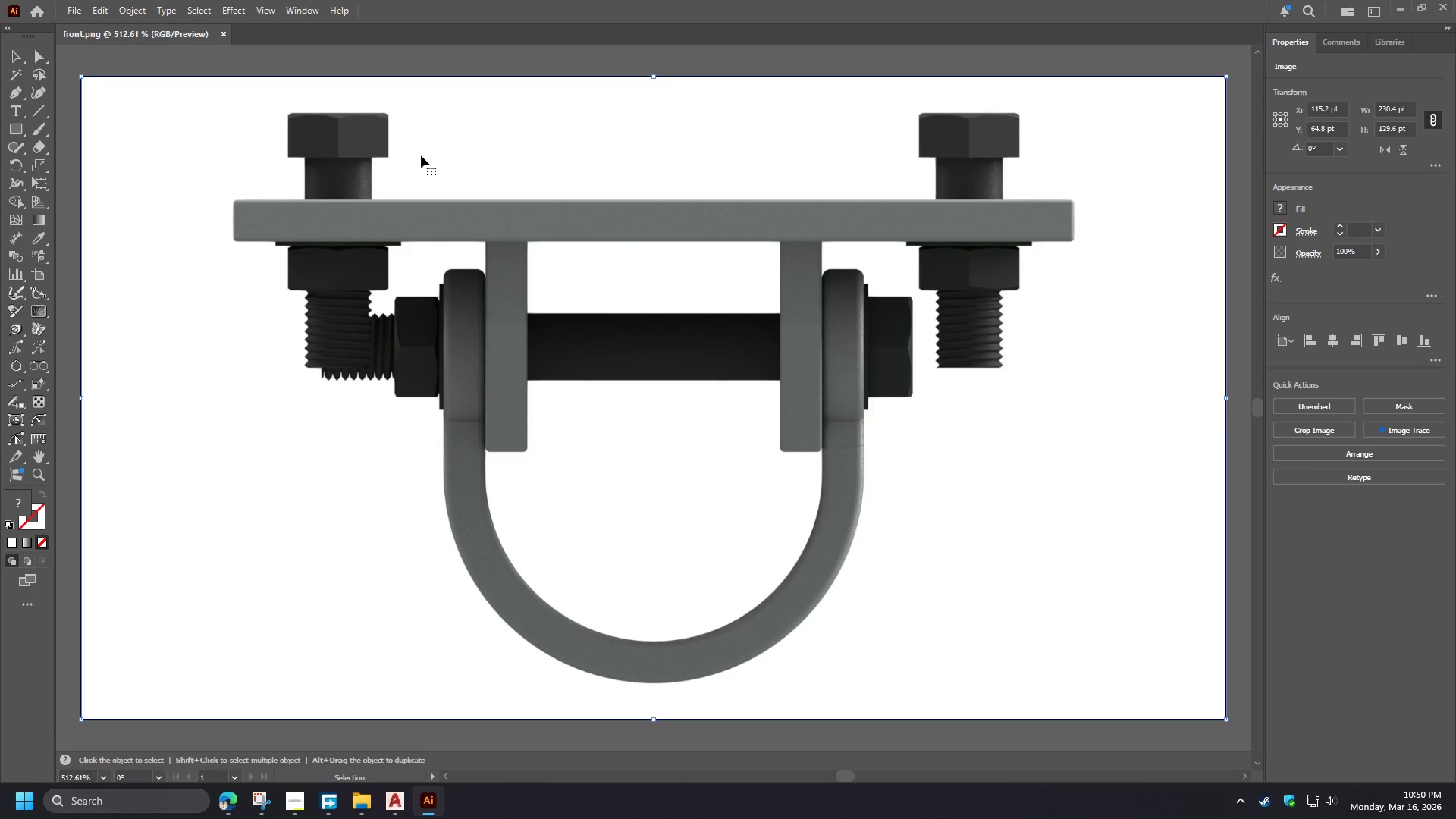 
key(Control+2)
 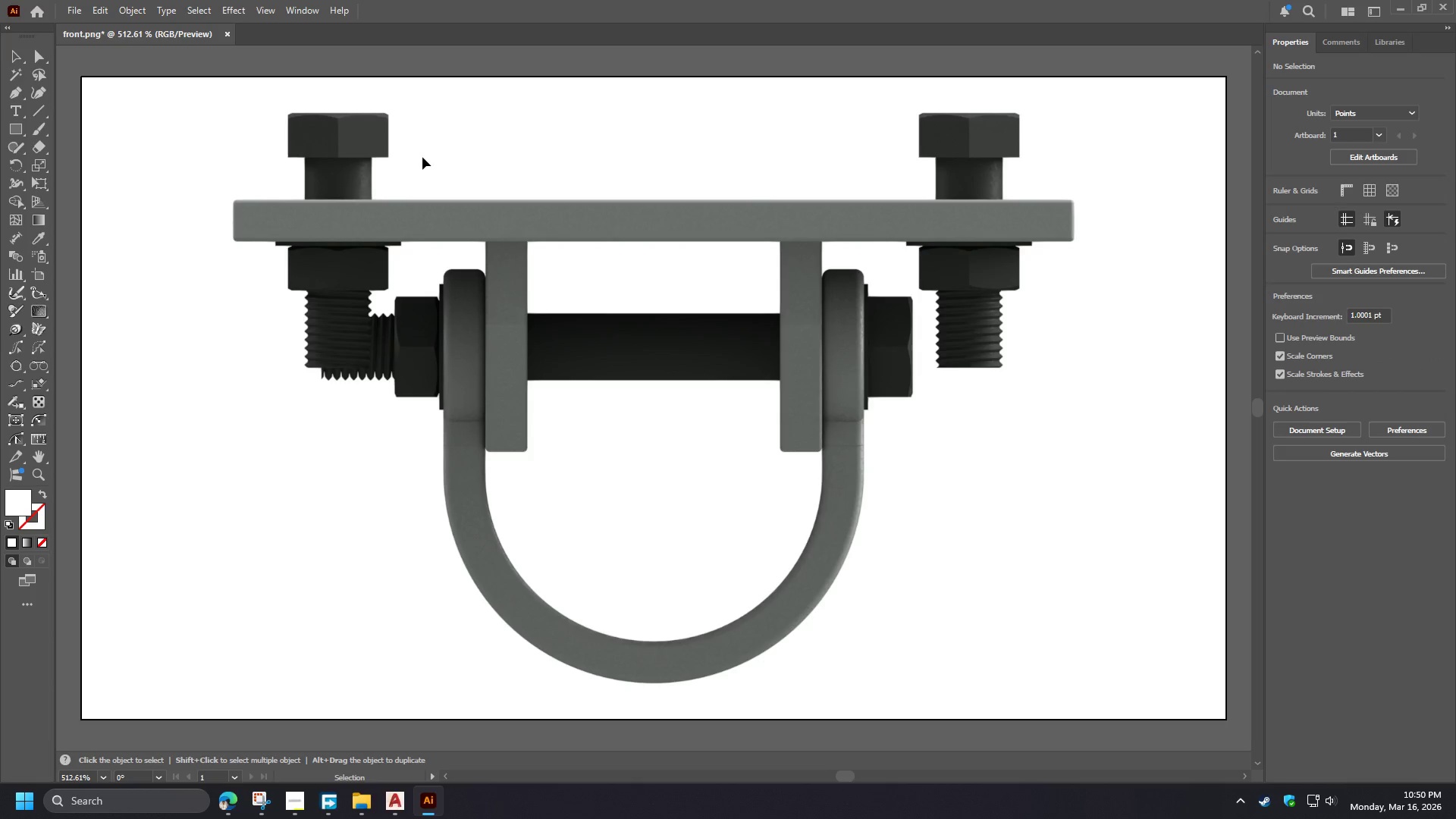 
left_click([422, 157])
 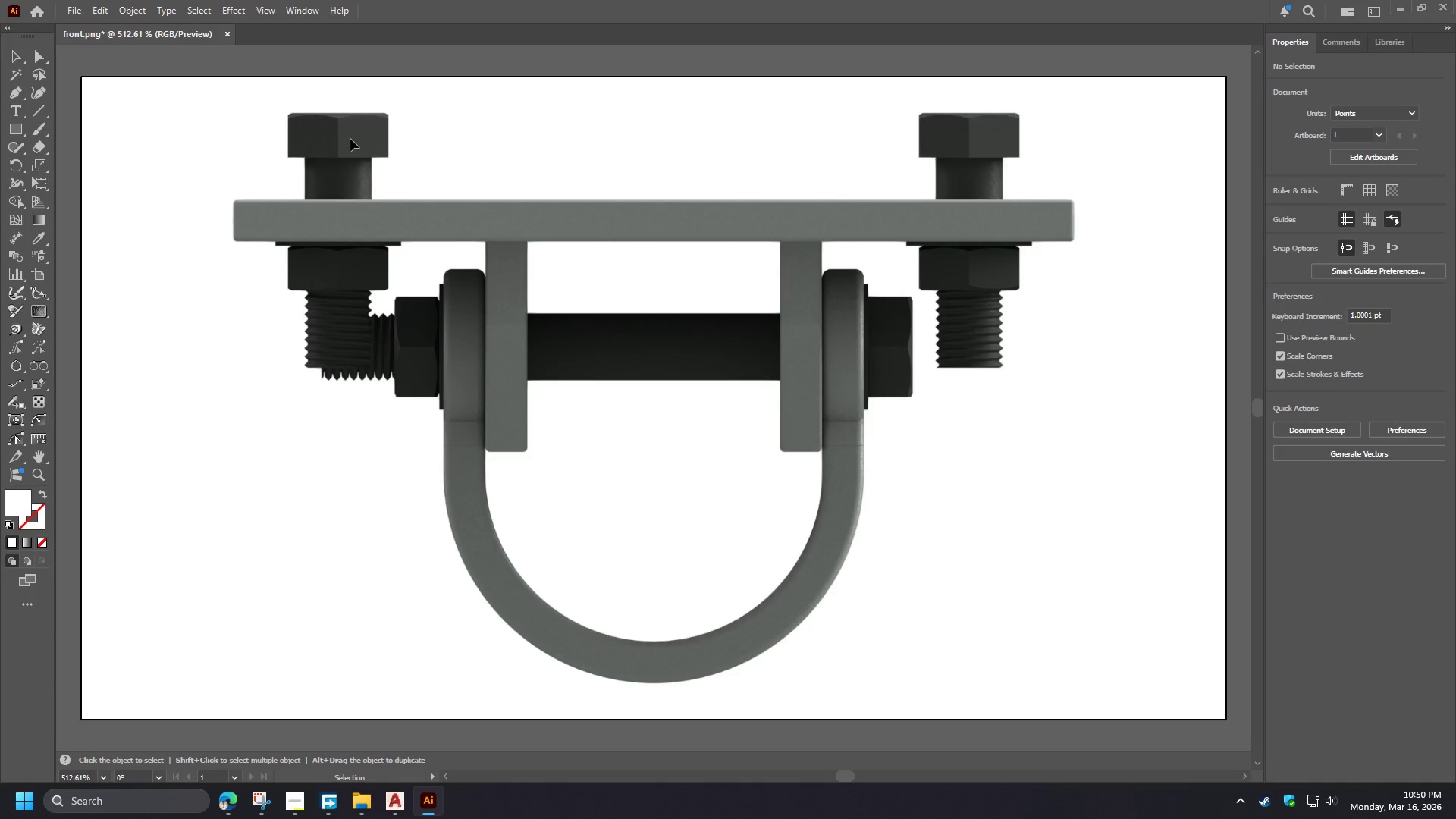 
left_click_drag(start_coordinate=[350, 139], to_coordinate=[382, 197])
 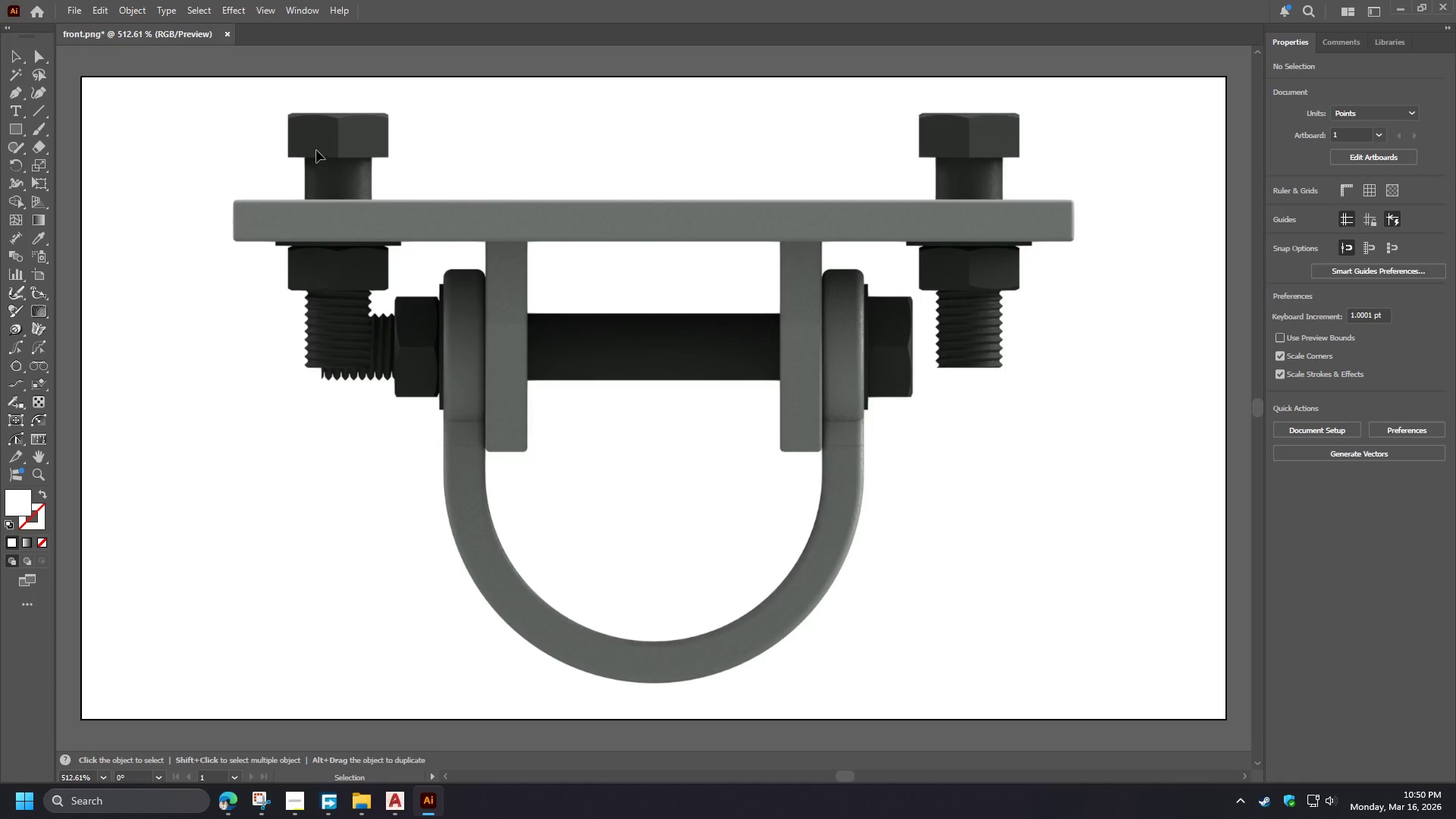 
left_click_drag(start_coordinate=[316, 150], to_coordinate=[380, 215])
 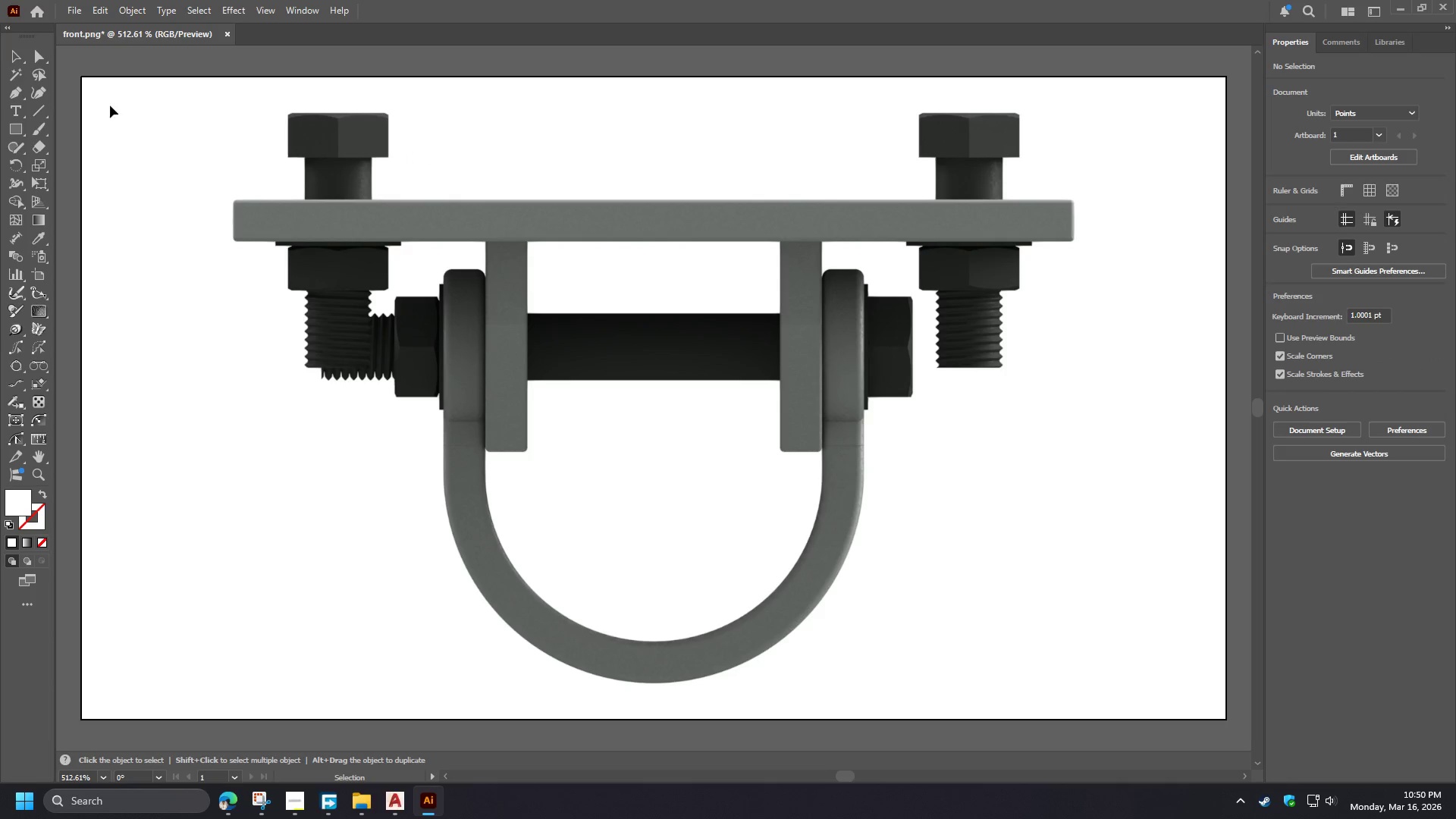 
key(L)
 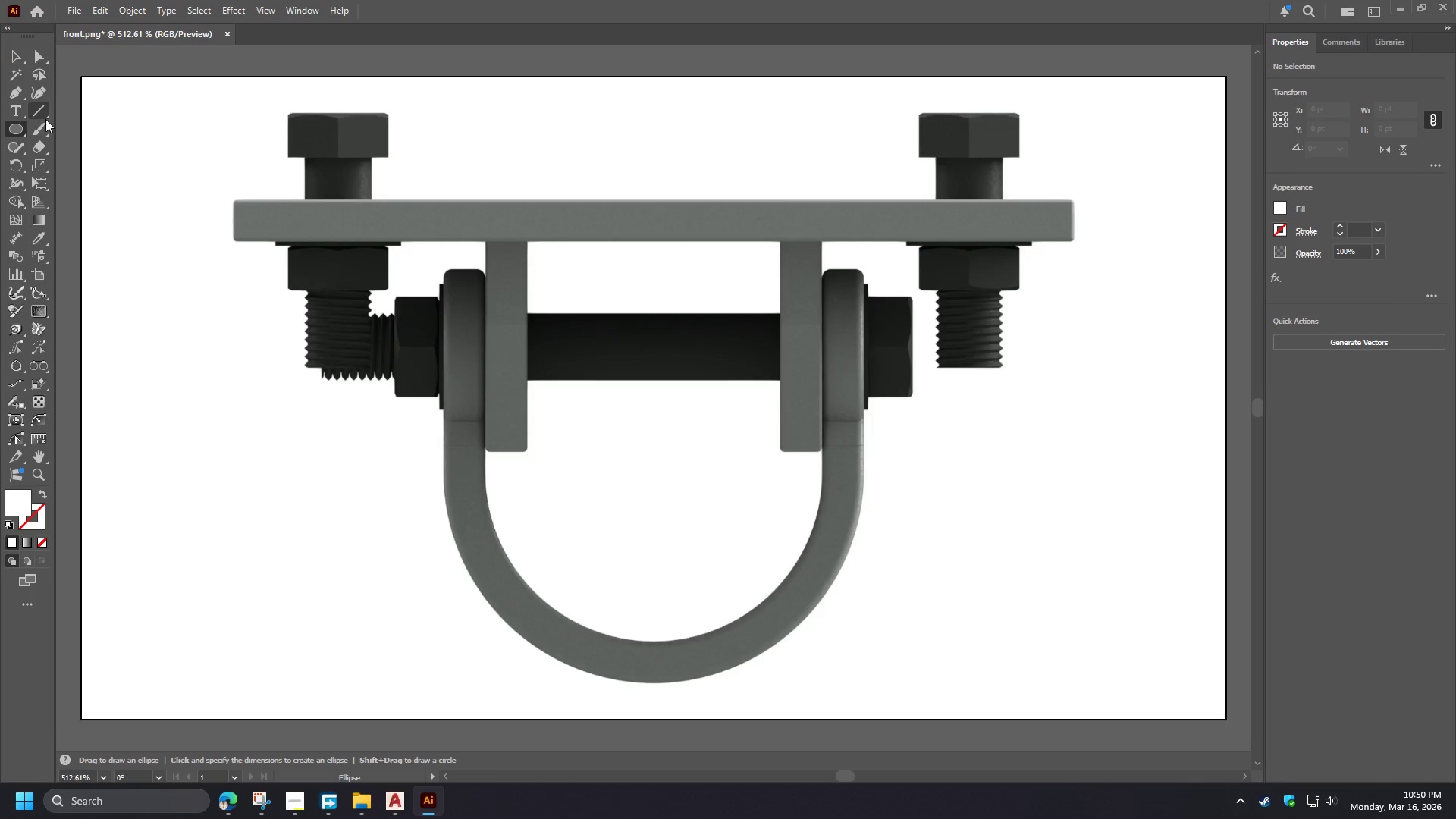 
right_click([45, 118])
 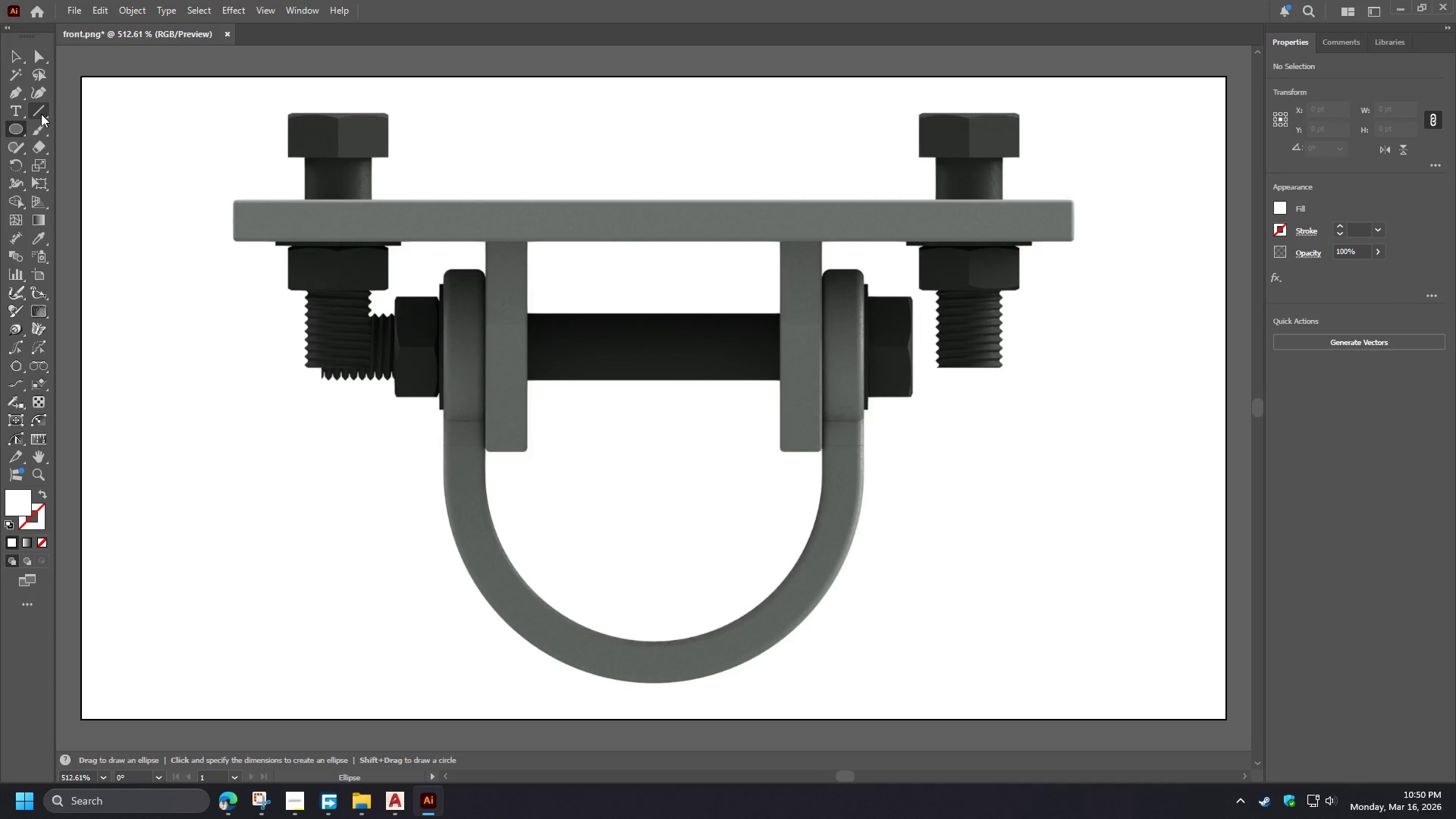 
left_click([41, 114])
 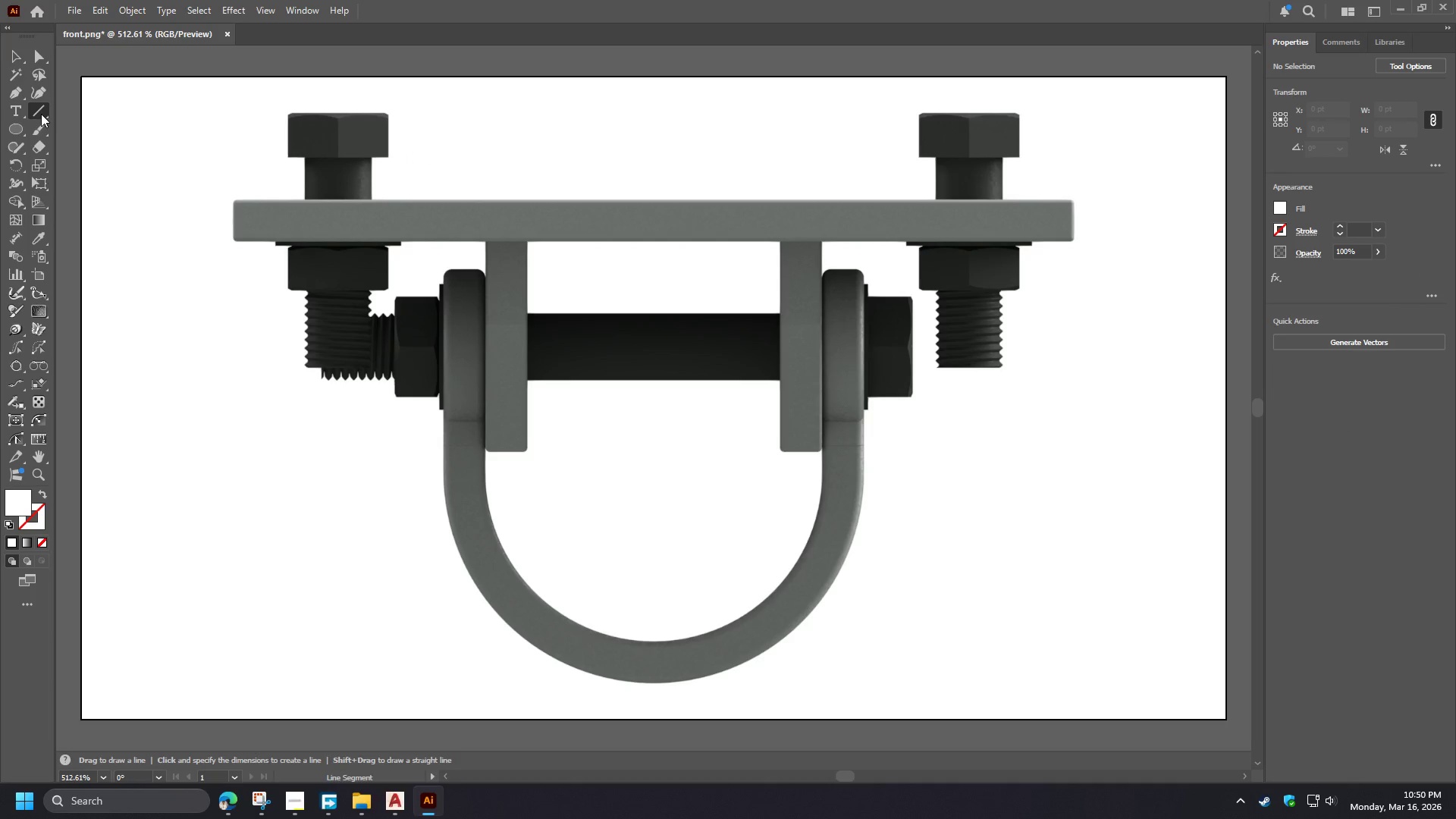 
right_click([41, 114])
 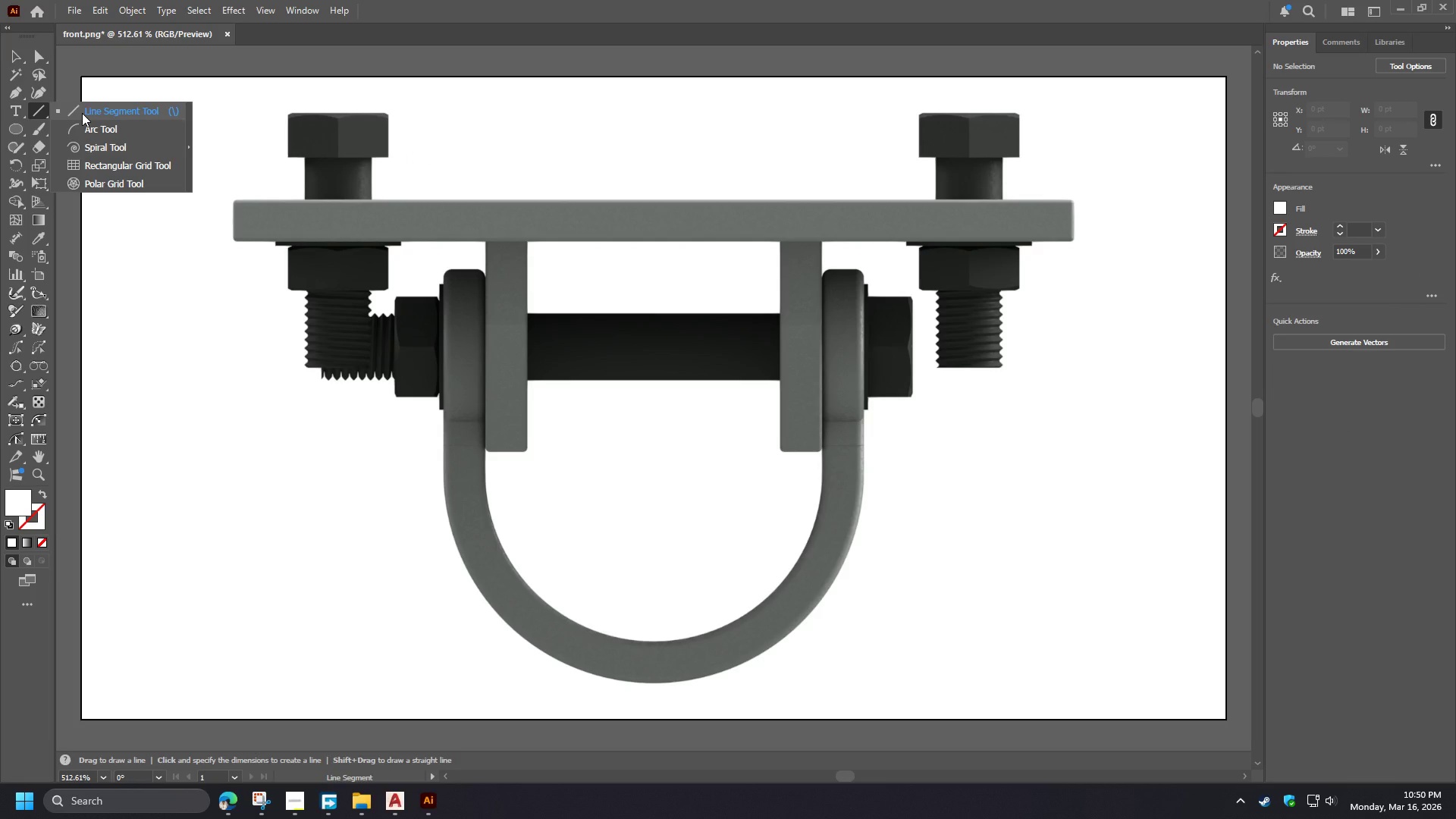 
left_click([82, 113])
 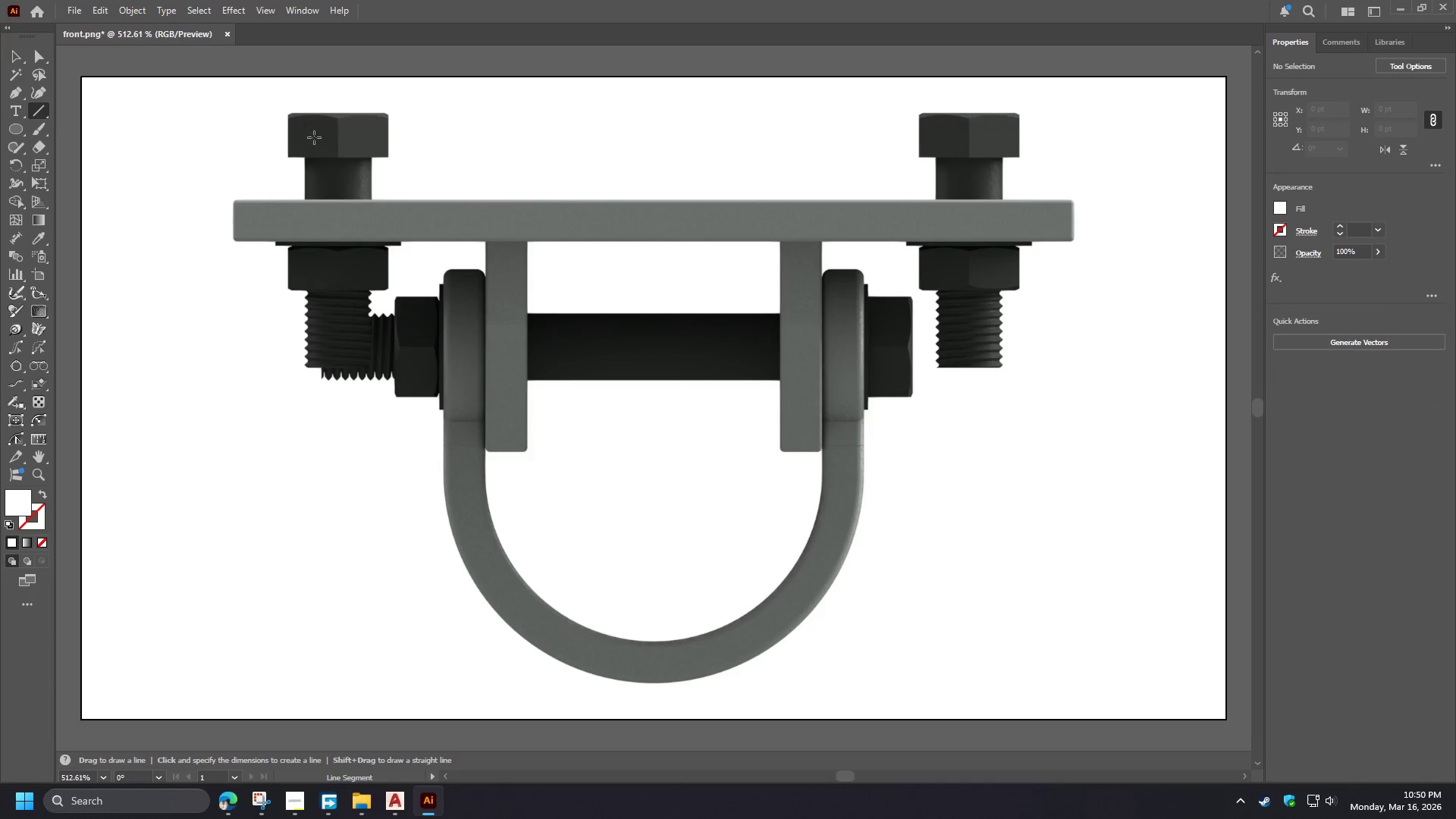 
left_click_drag(start_coordinate=[318, 138], to_coordinate=[209, 143])
 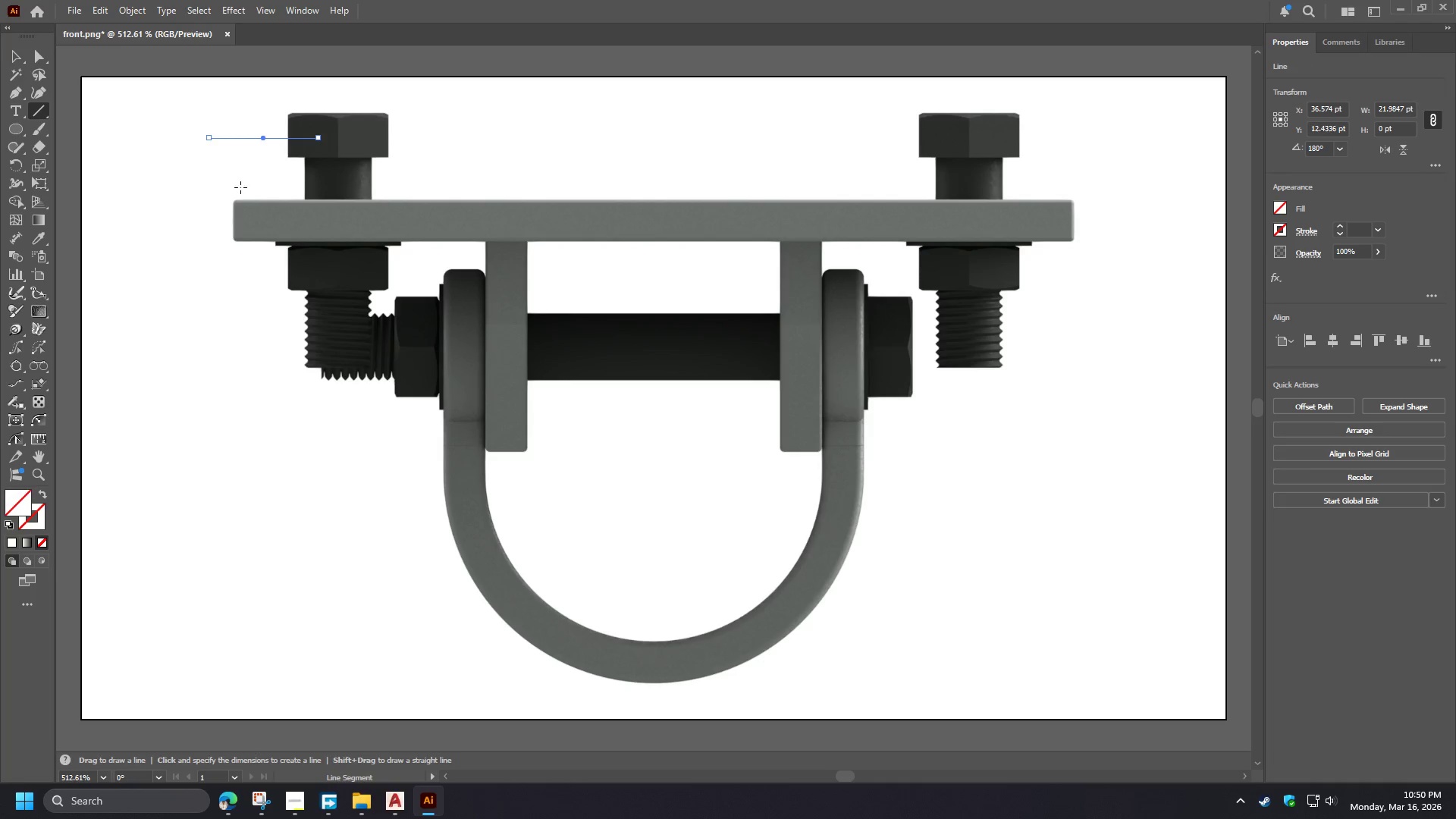 
hold_key(key=ShiftLeft, duration=0.98)
 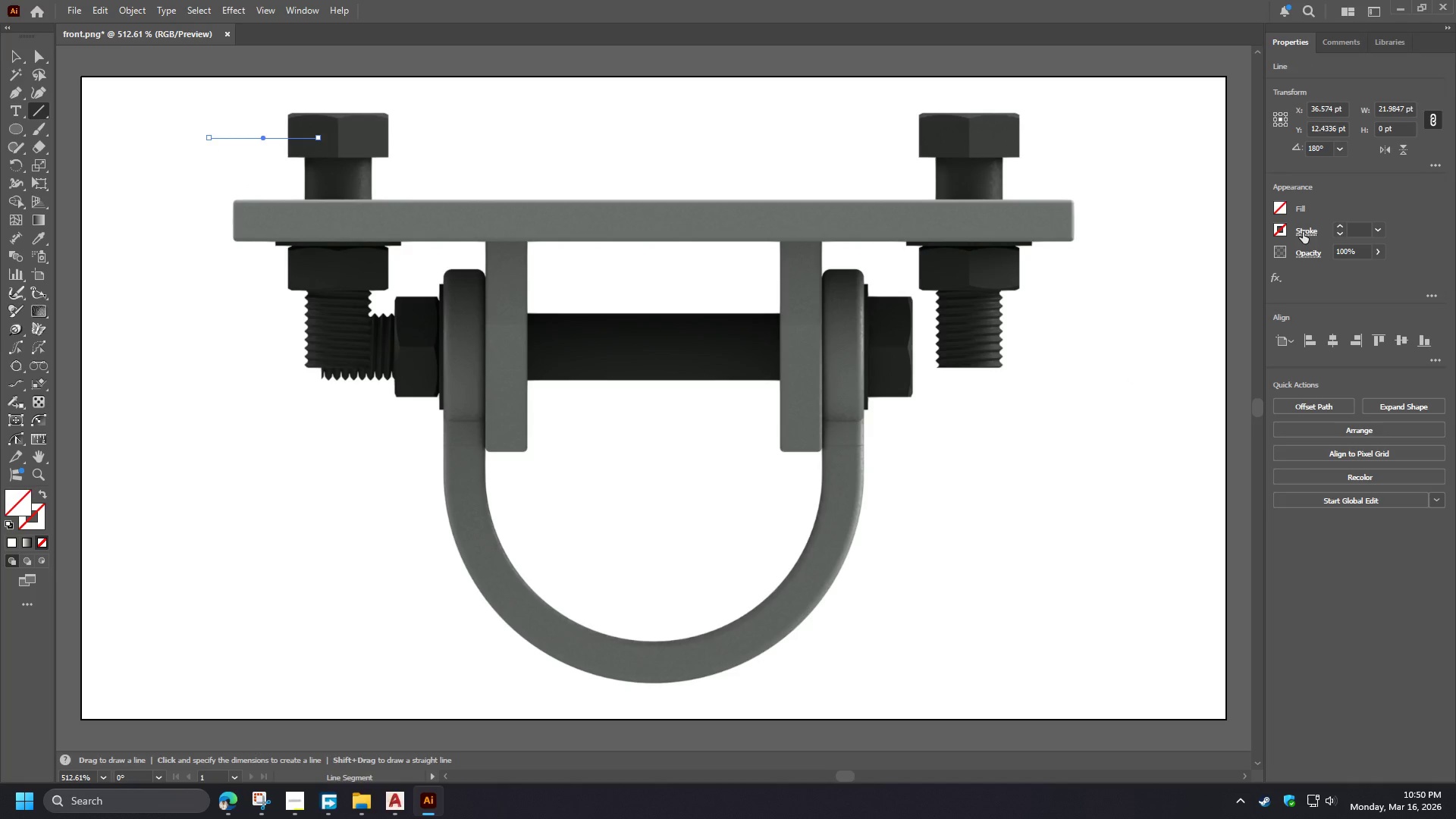 
left_click([1340, 226])
 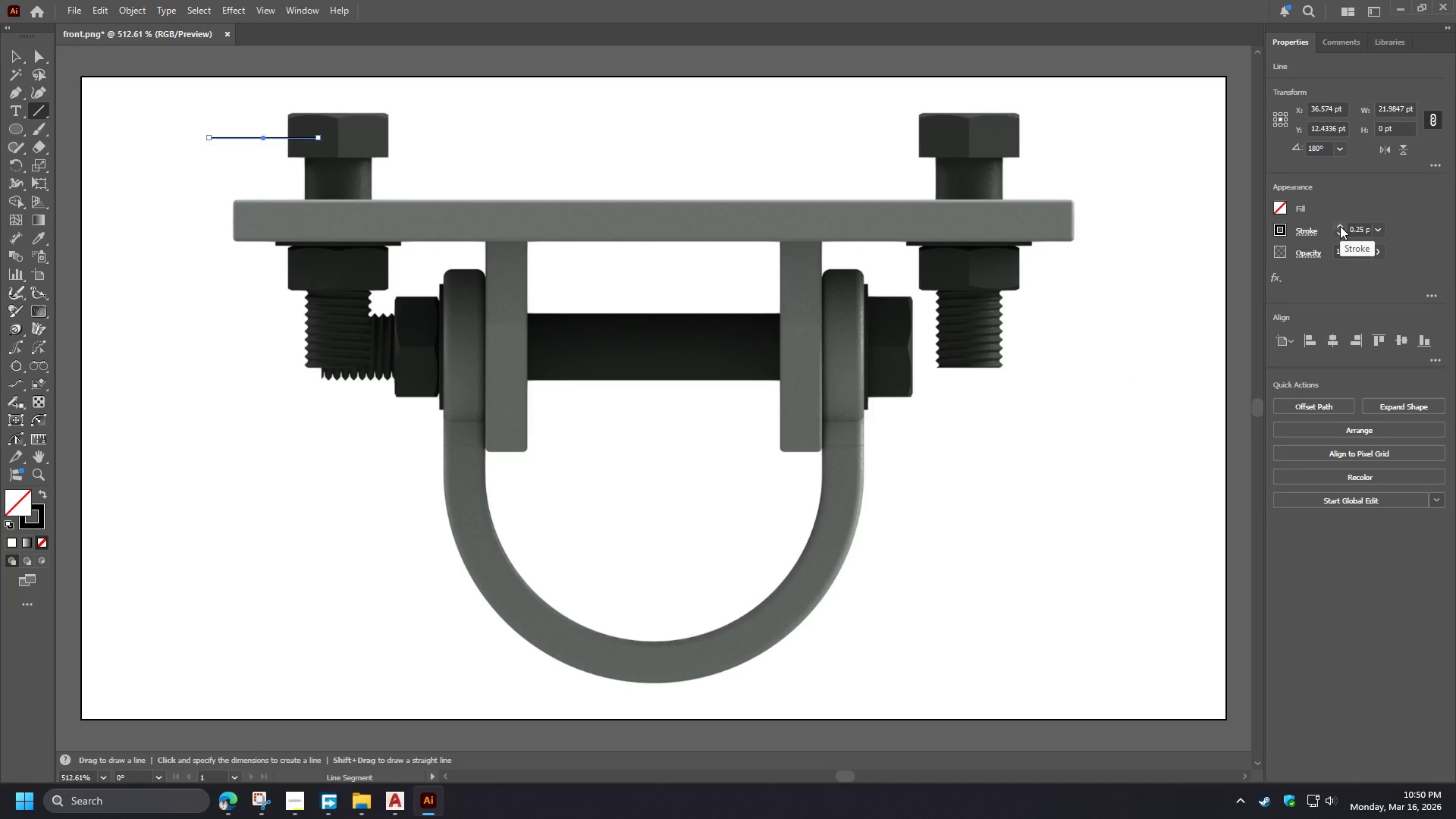 
left_click([1340, 226])
 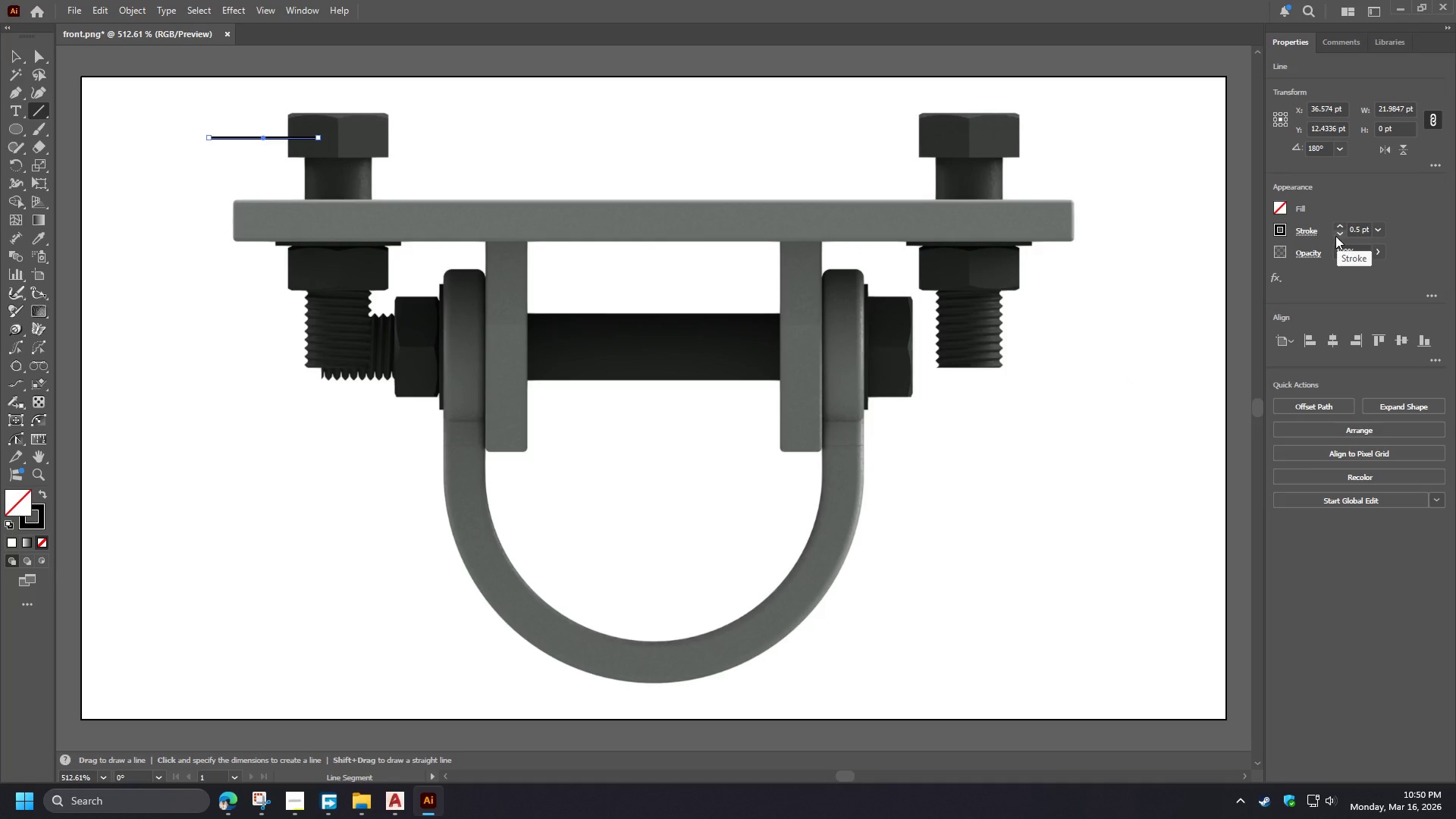 
left_click([1282, 234])
 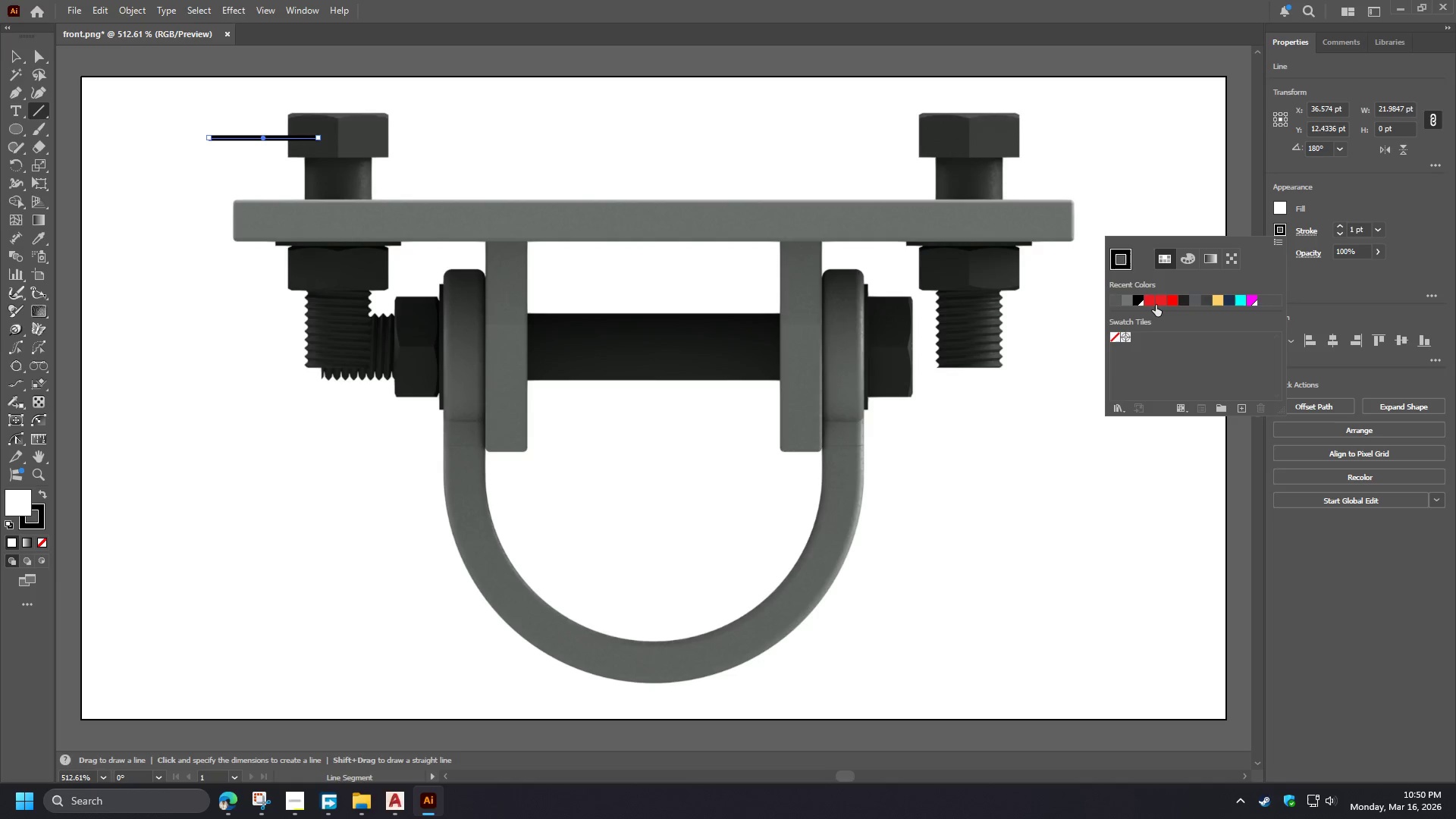 
left_click([1188, 257])
 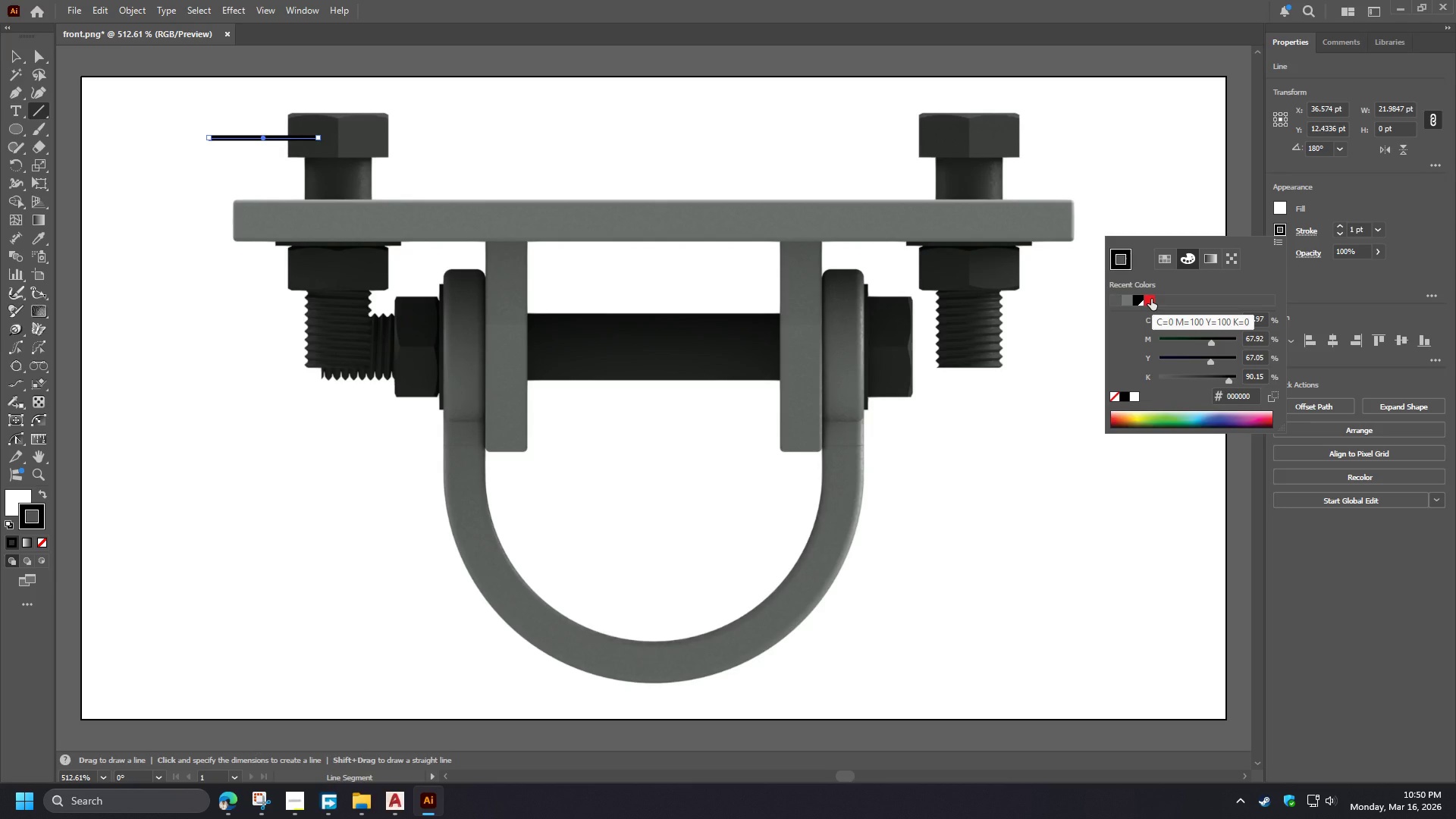 
left_click([1151, 299])
 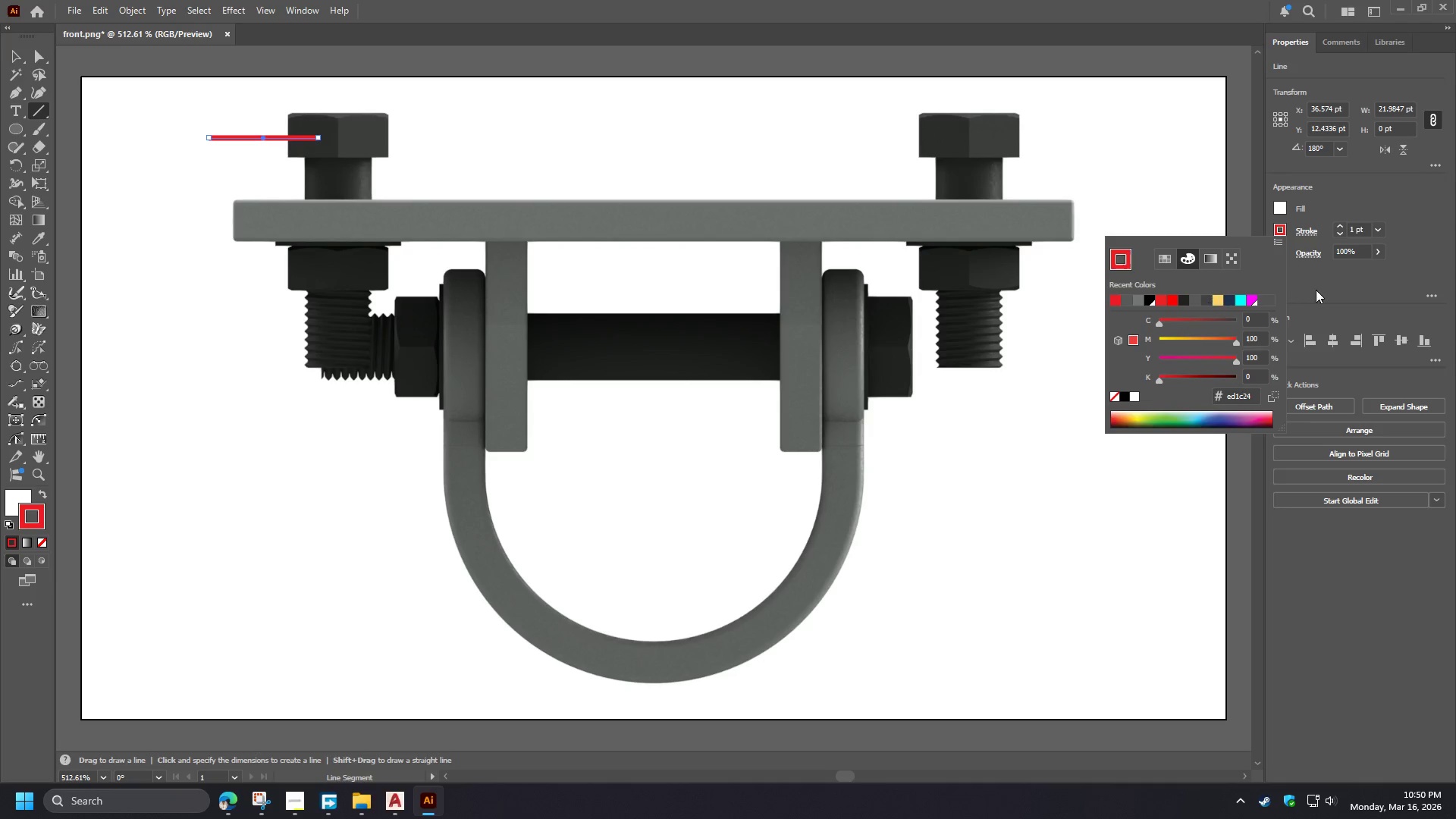 
left_click([1314, 280])
 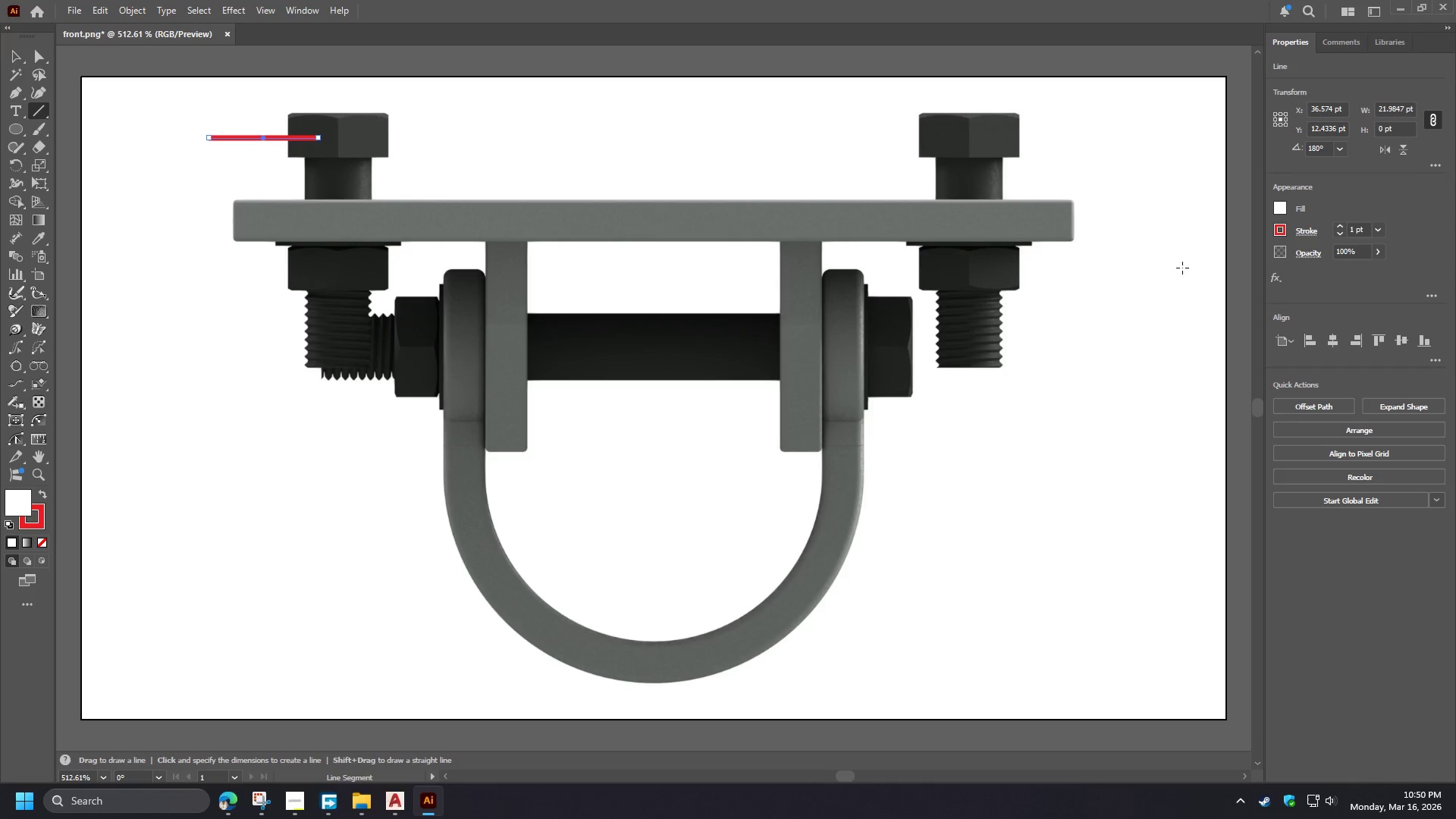 
left_click([1341, 231])
 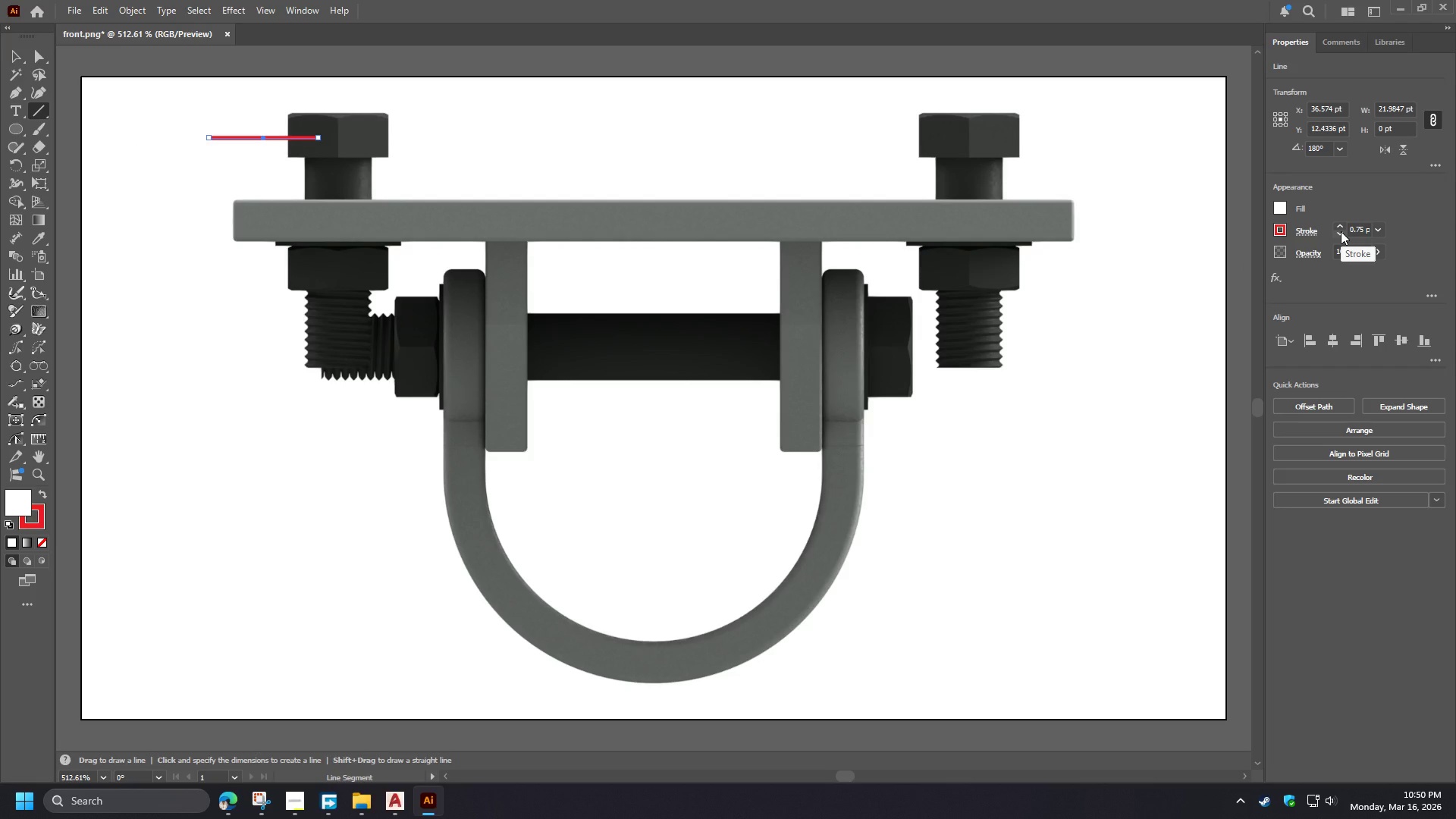 
left_click([1341, 231])
 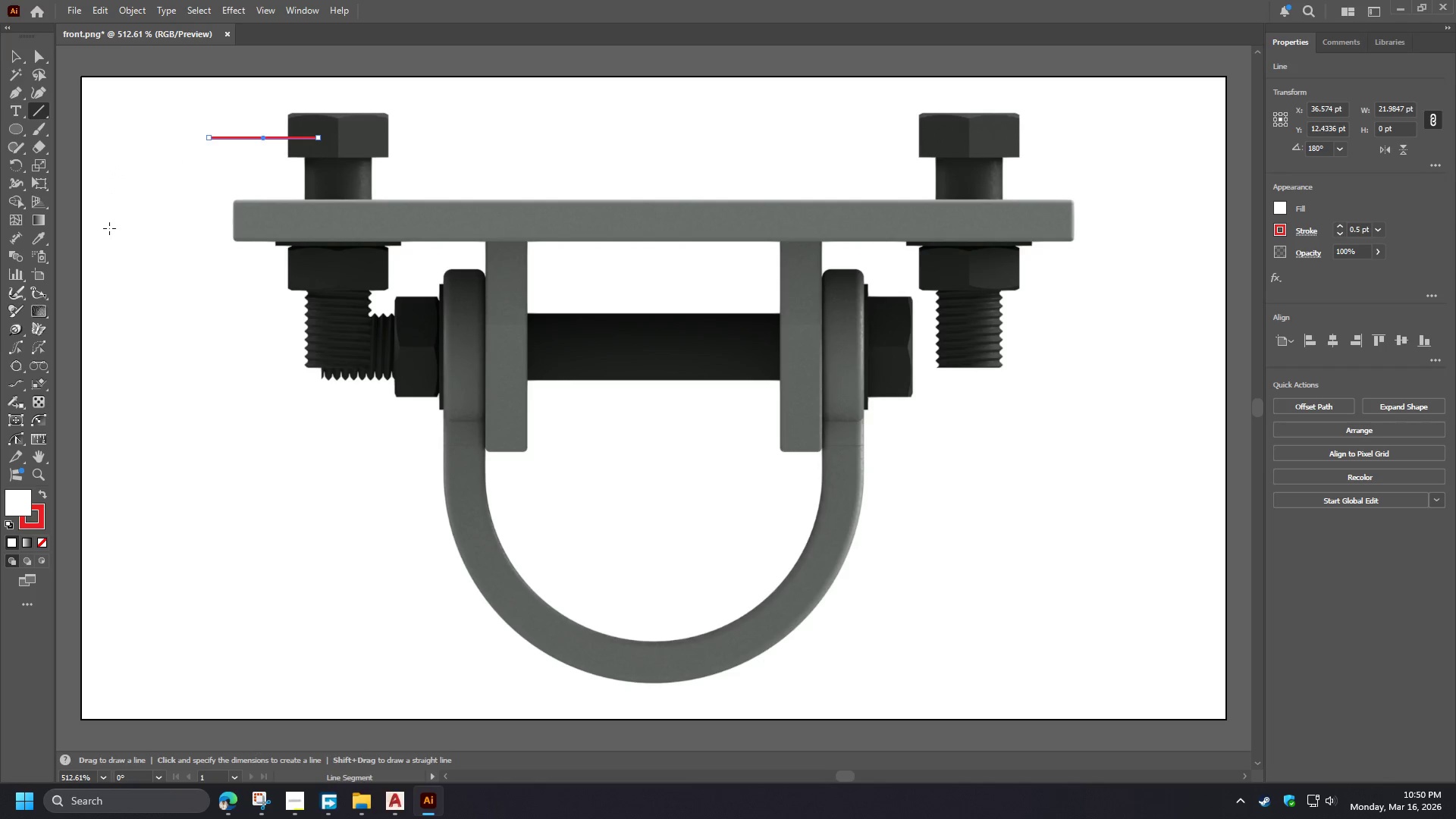 
key(T)
 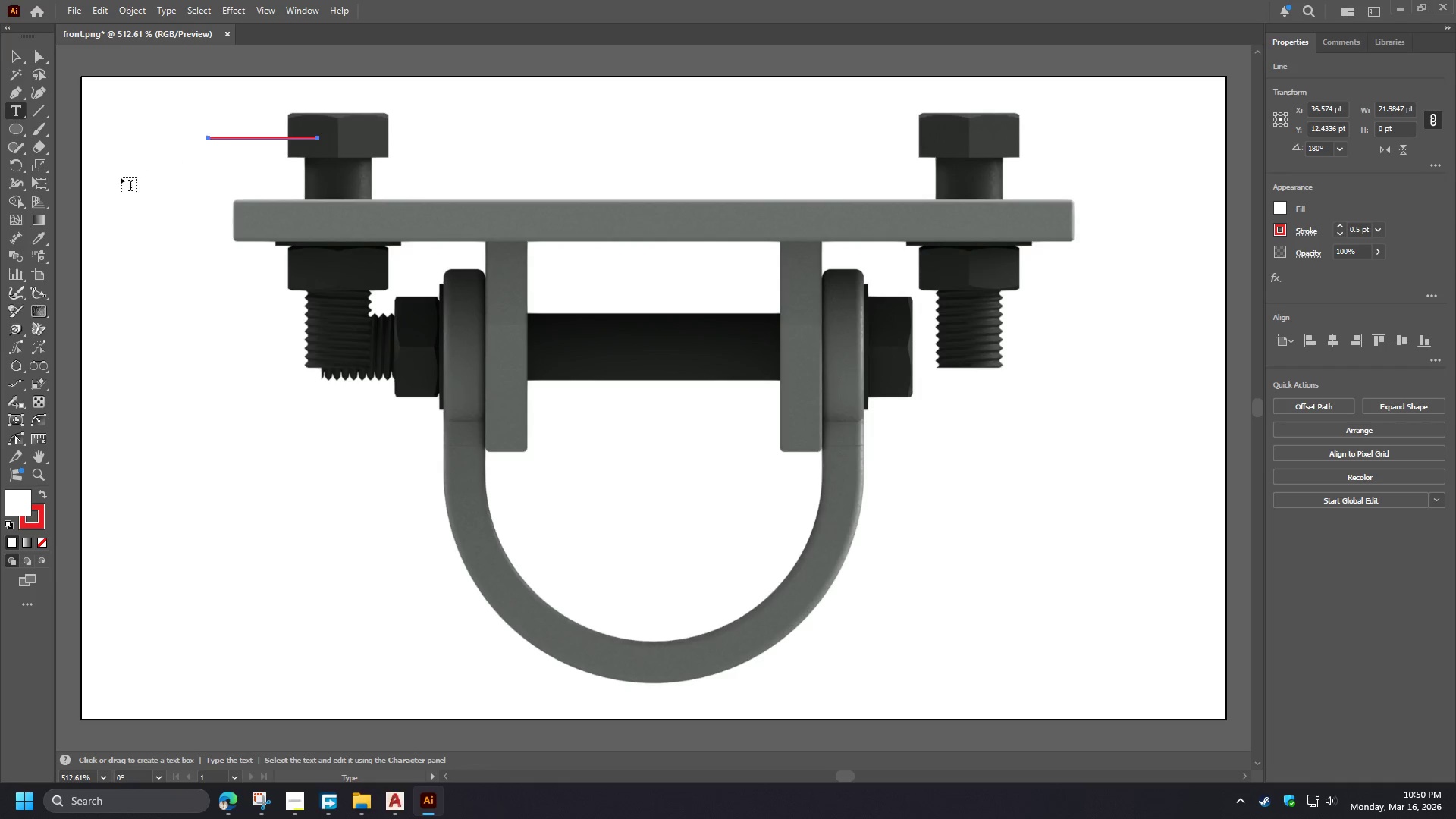 
left_click([121, 177])
 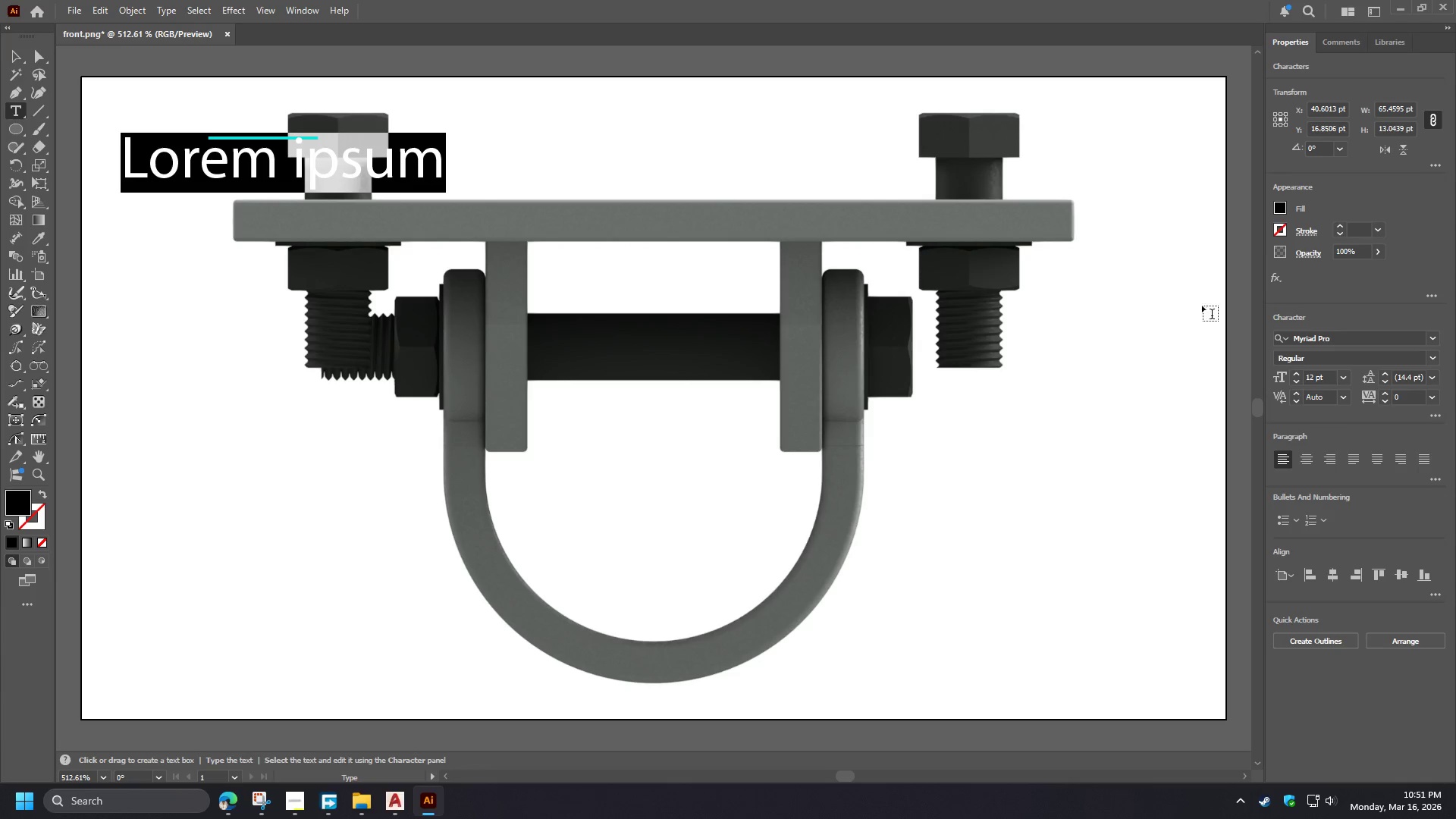 
left_click([1430, 338])
 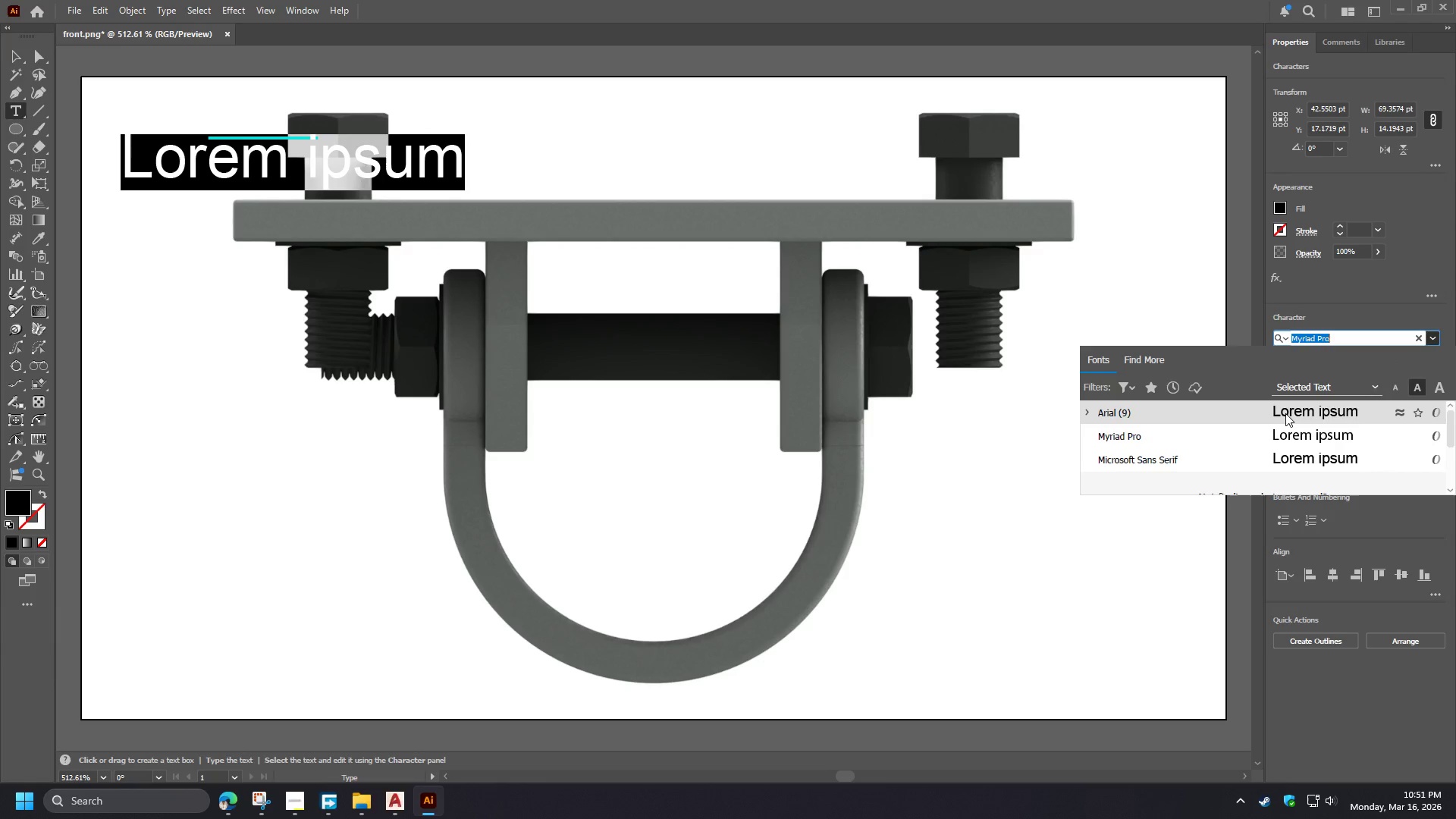 
left_click([1285, 413])
 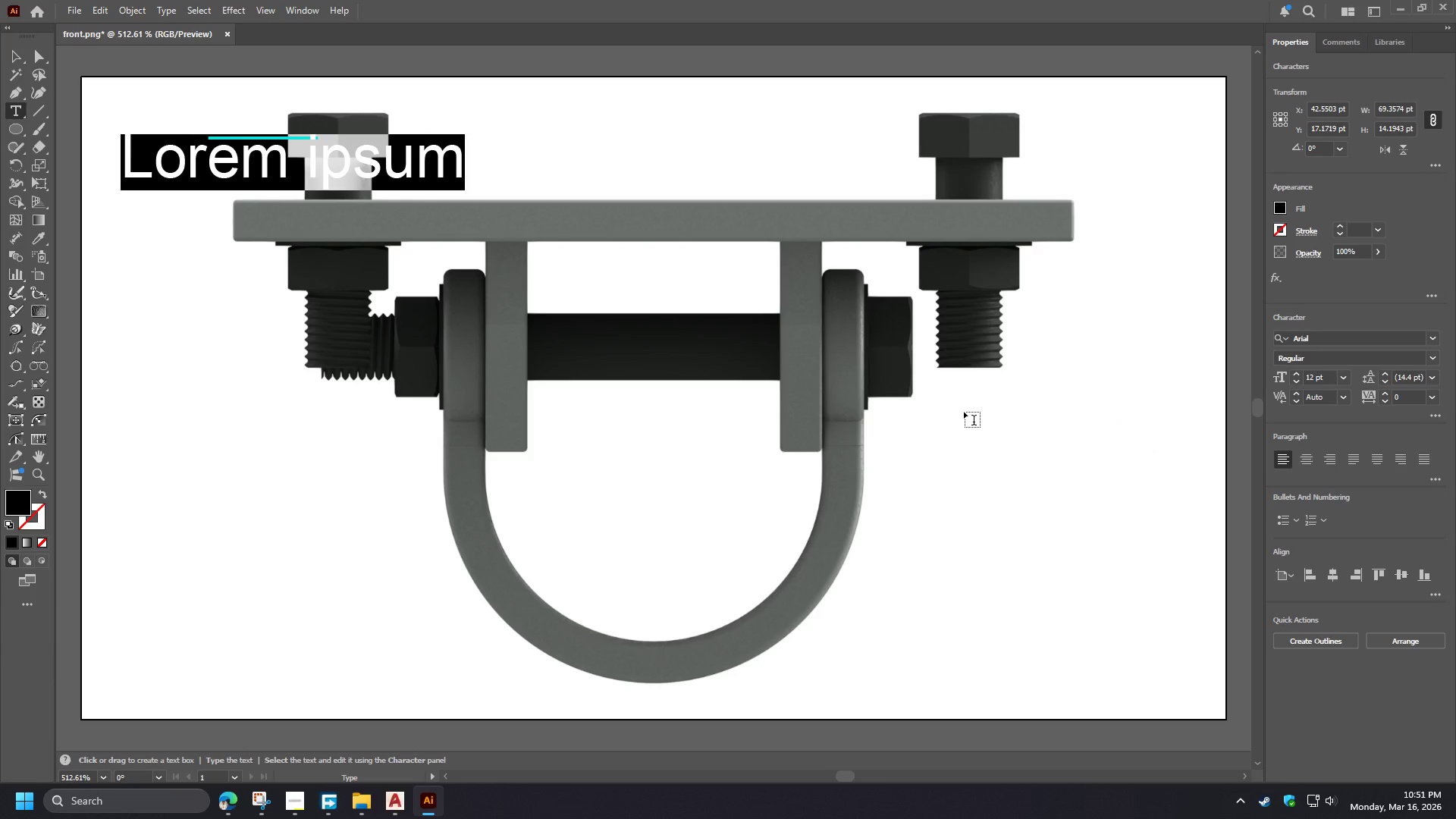 
key(4)
 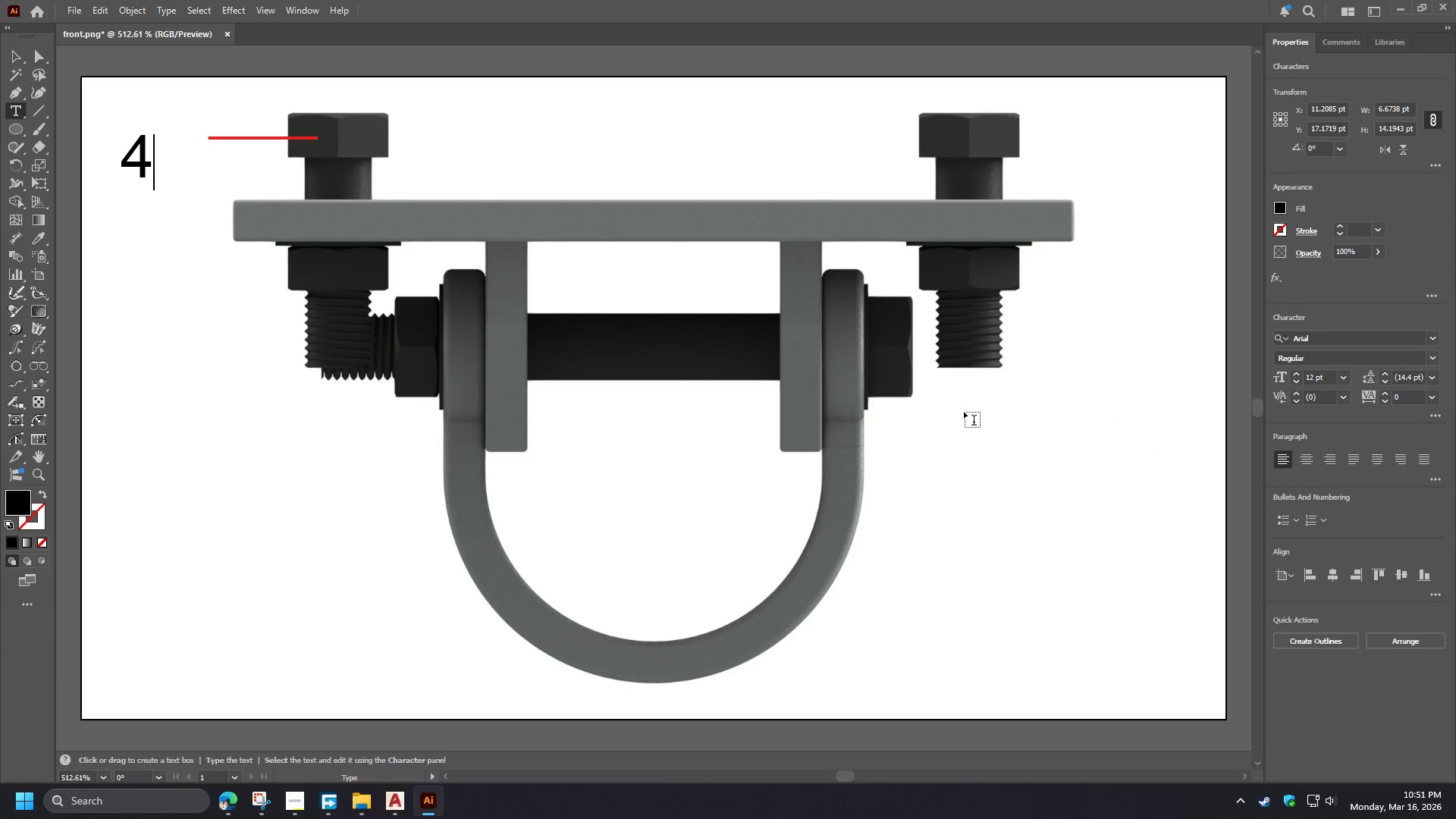 
key(NumpadSubtract)
 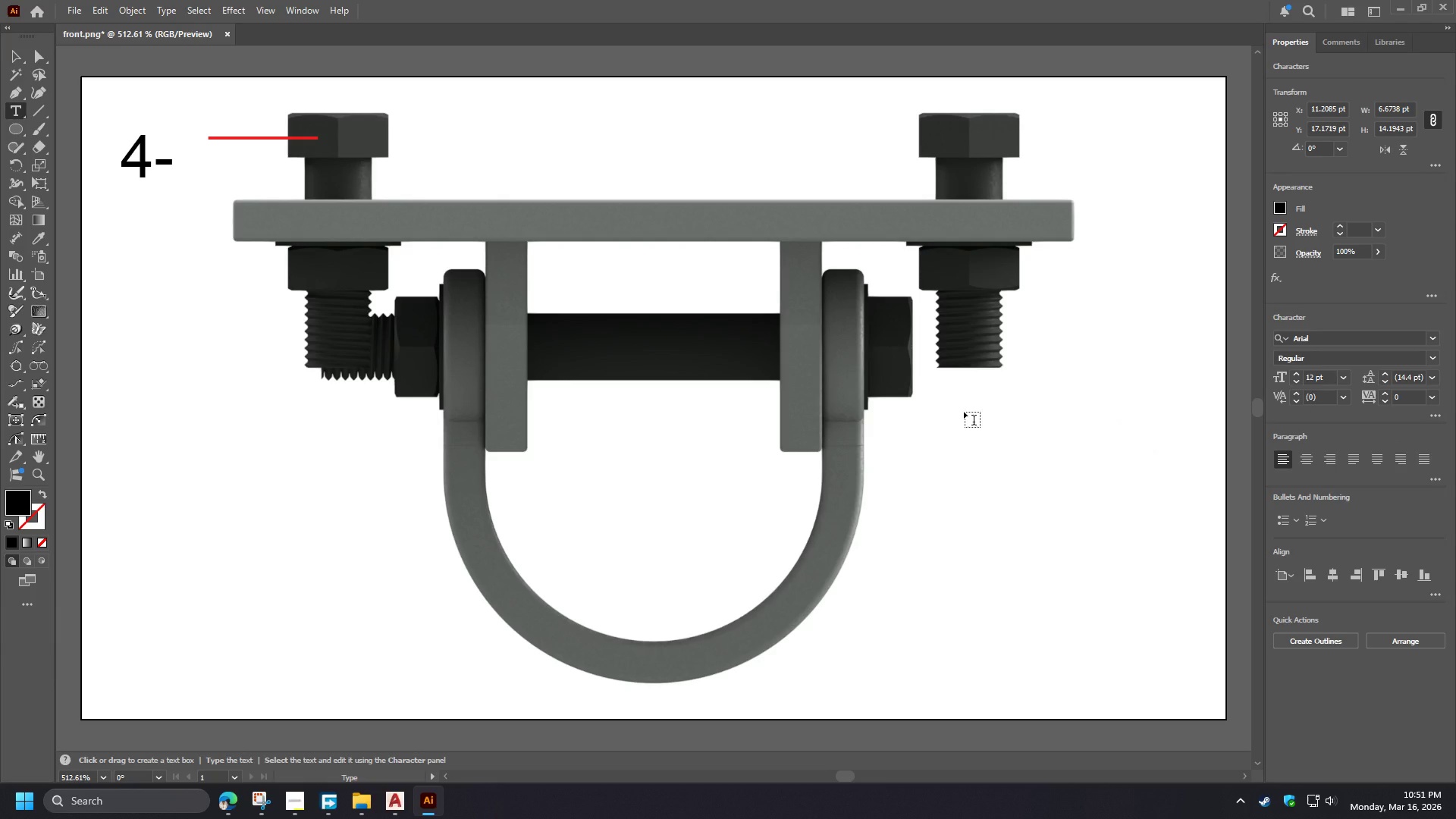 
hold_key(key=ShiftLeft, duration=0.62)
 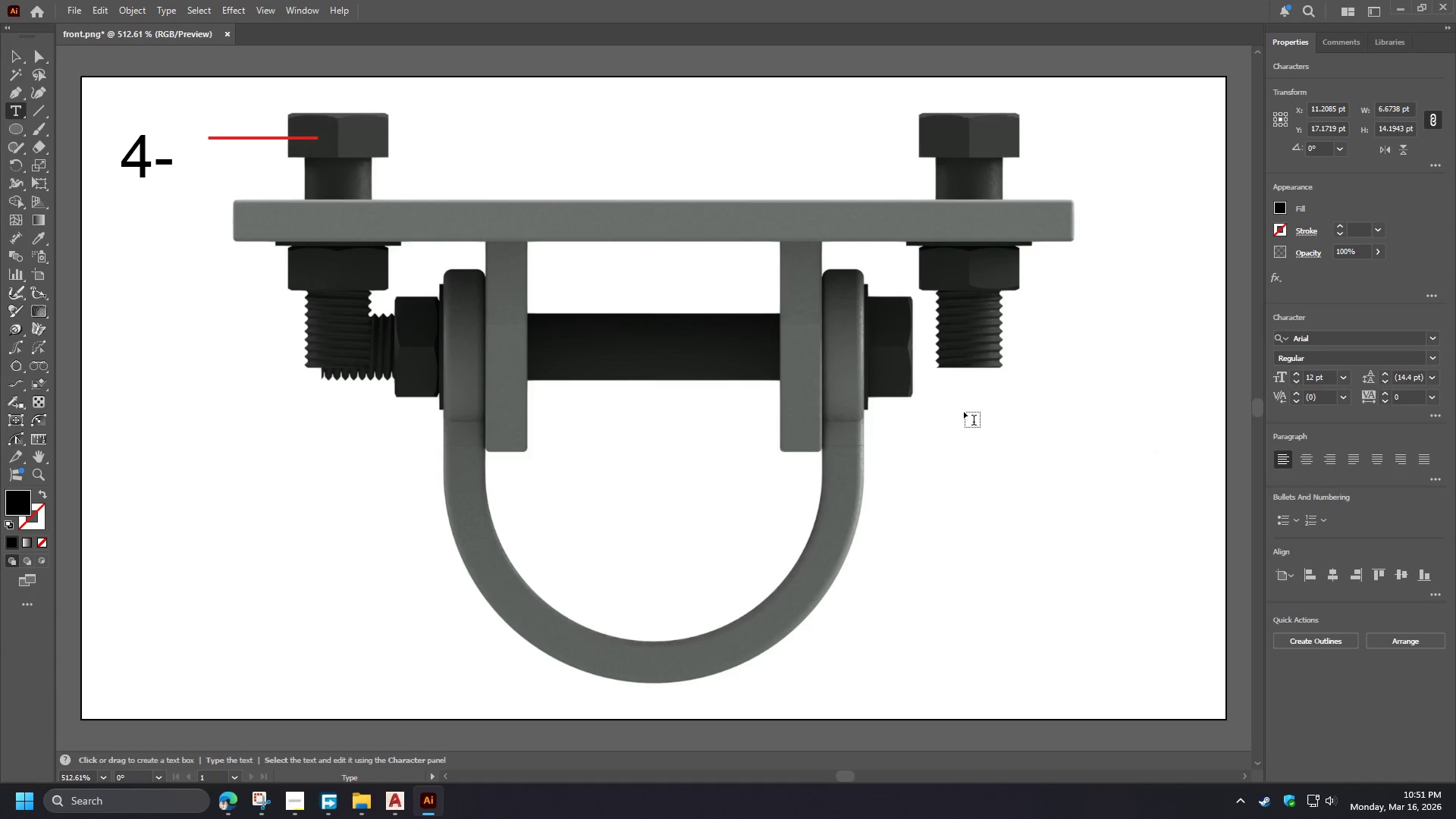 
type(Bolt)
 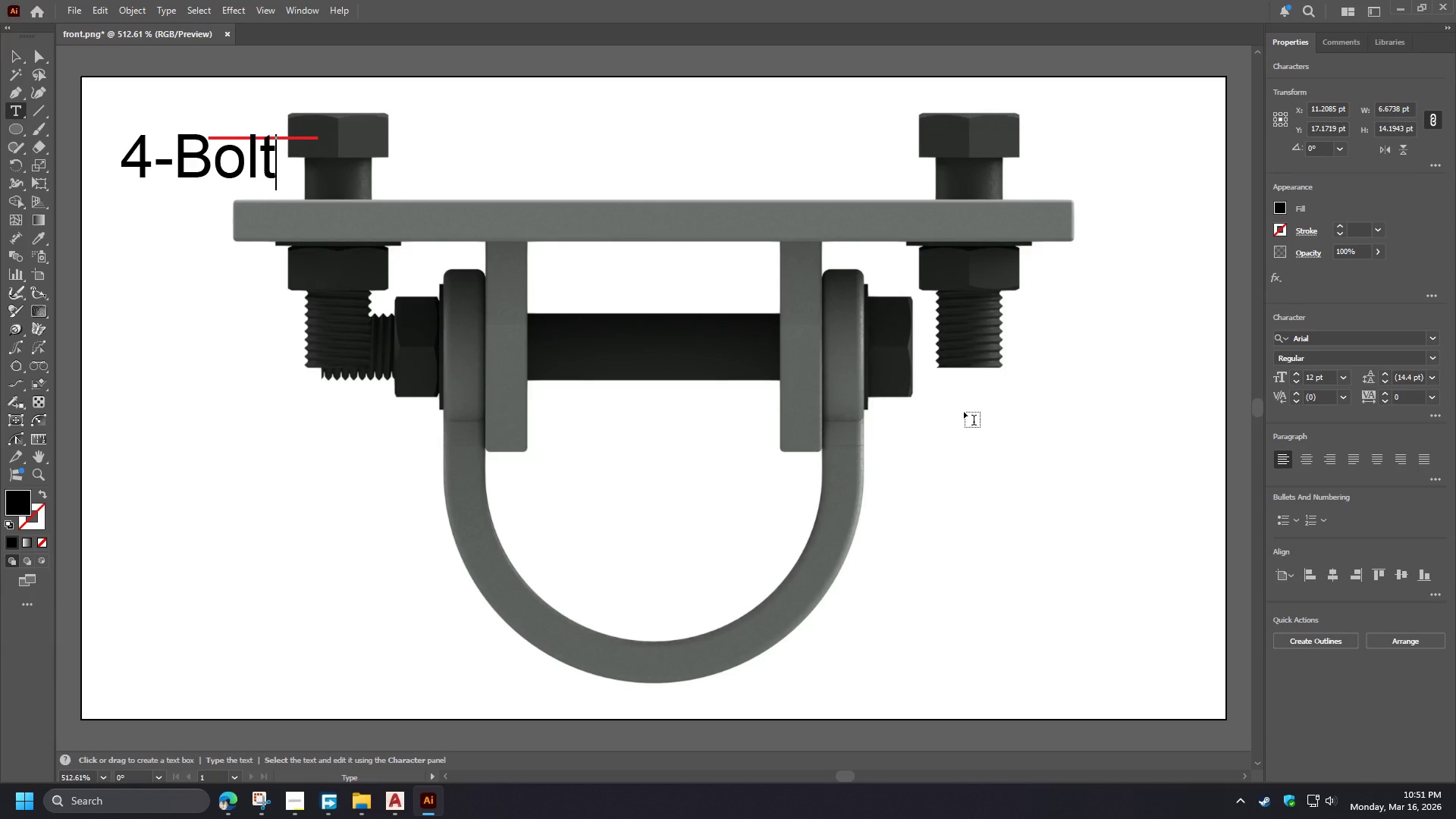 
wait(6.77)
 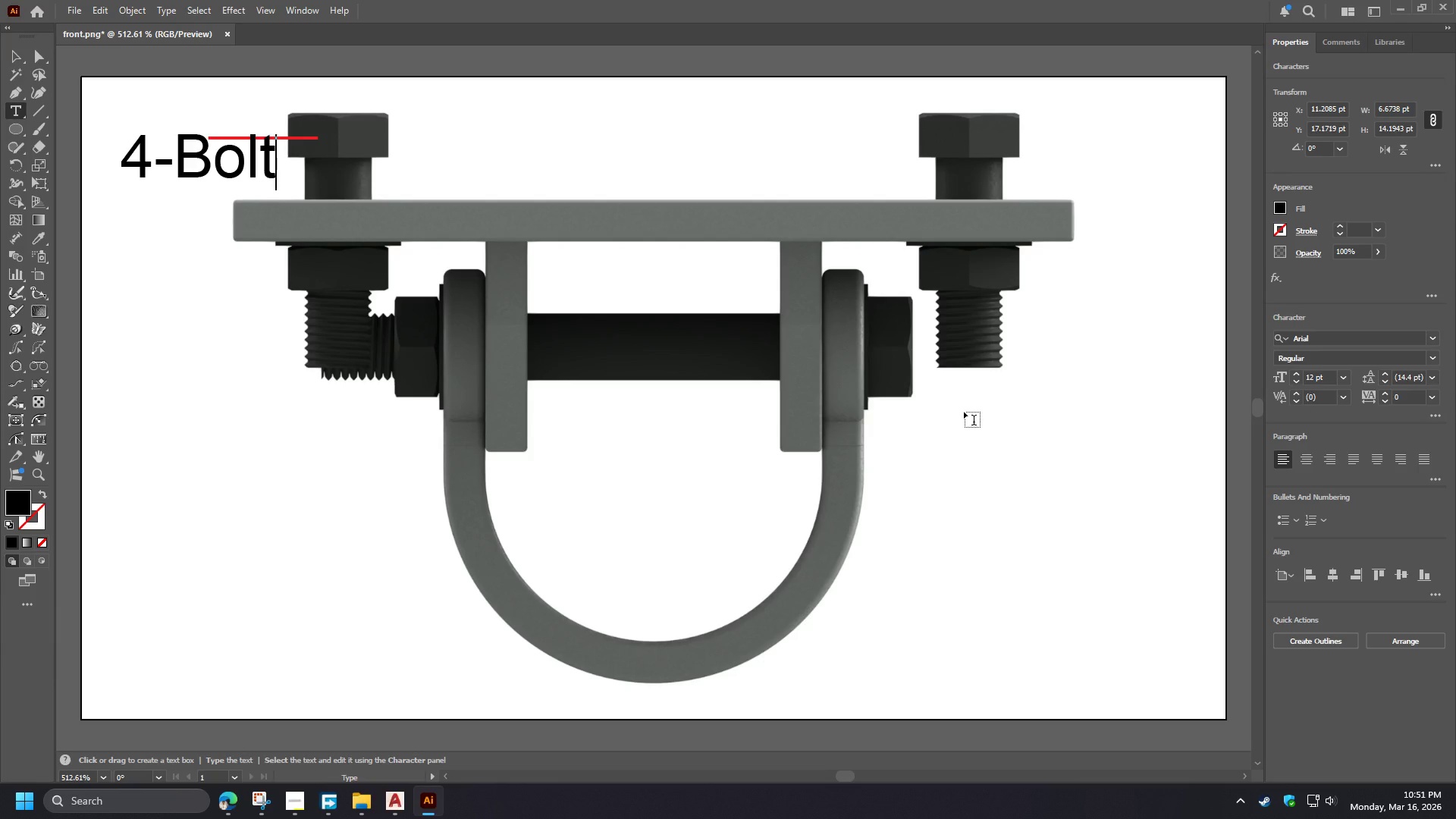 
type(s with)
key(Backspace)
key(Backspace)
key(Backspace)
type(/ nuts)
 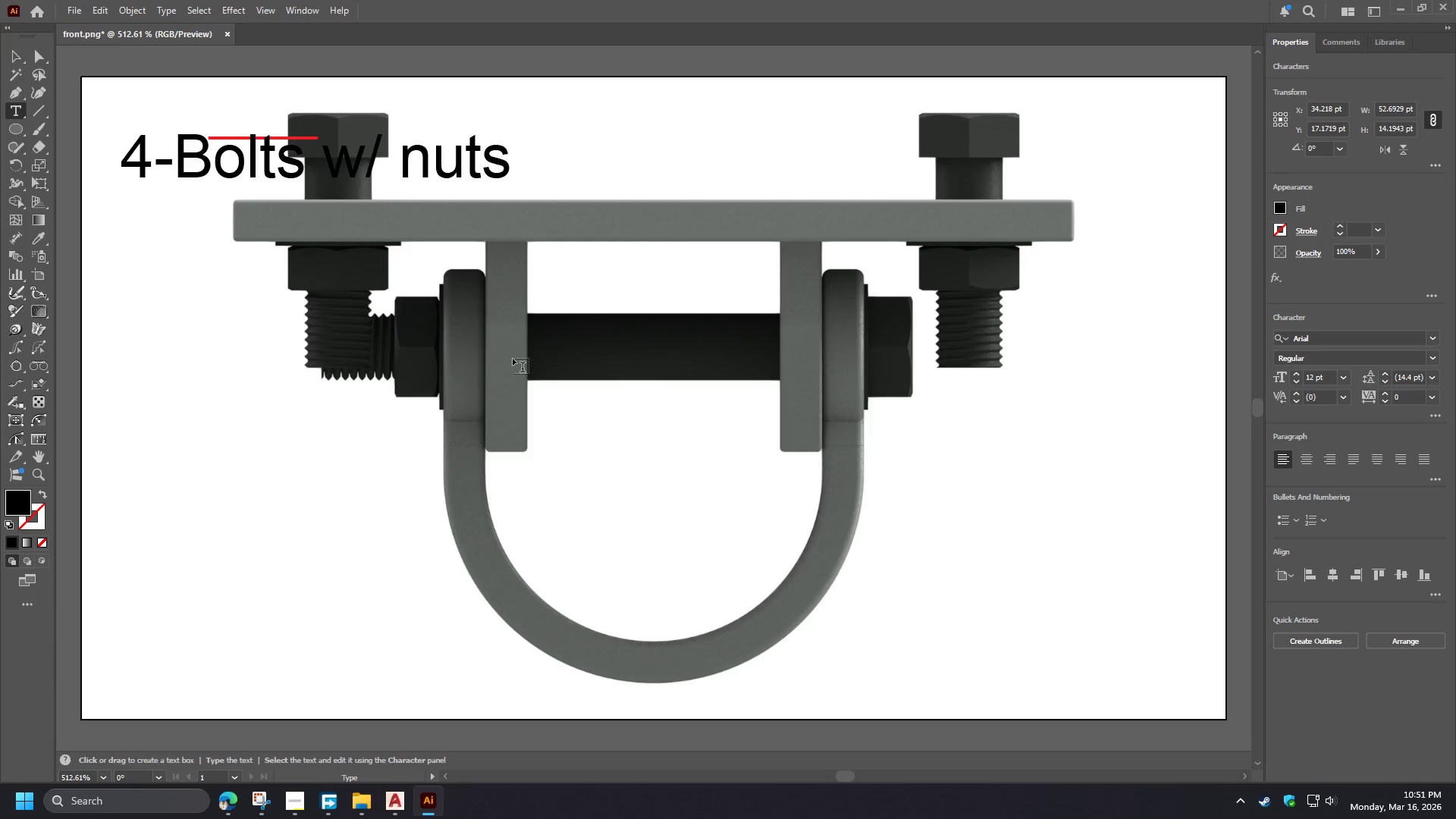 
key(Control+A)
 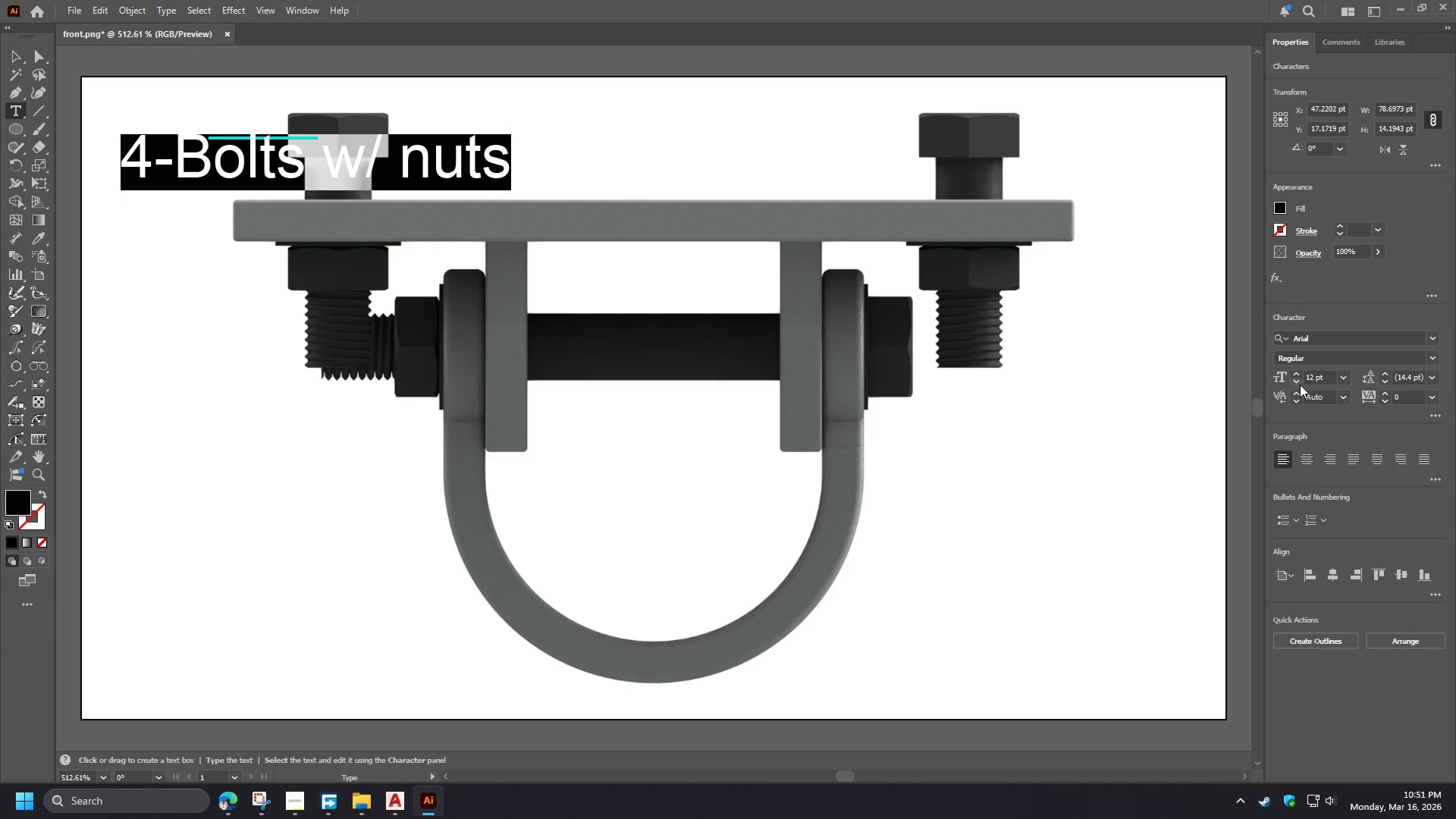 
double_click([1299, 384])
 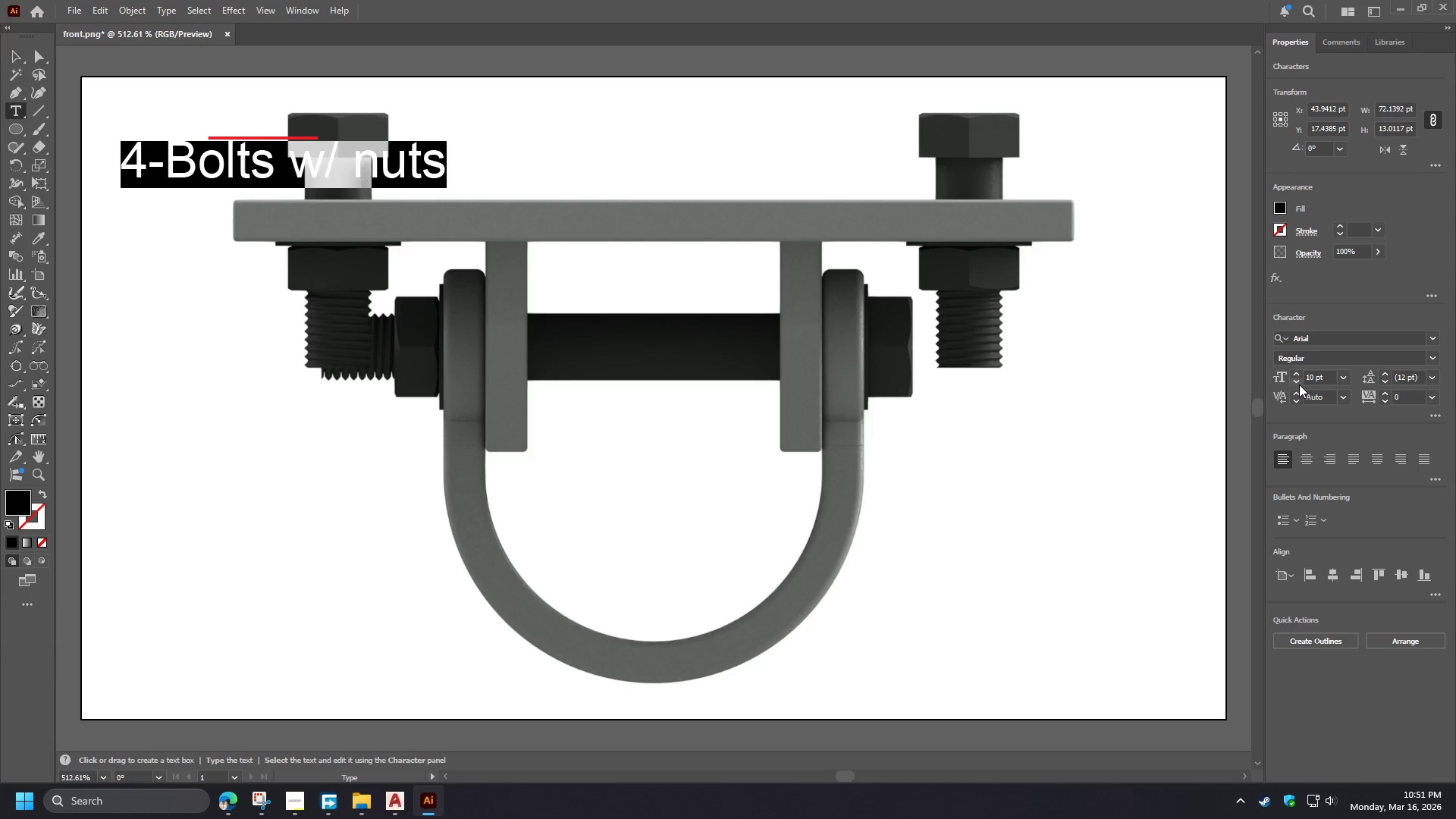 
triple_click([1299, 384])
 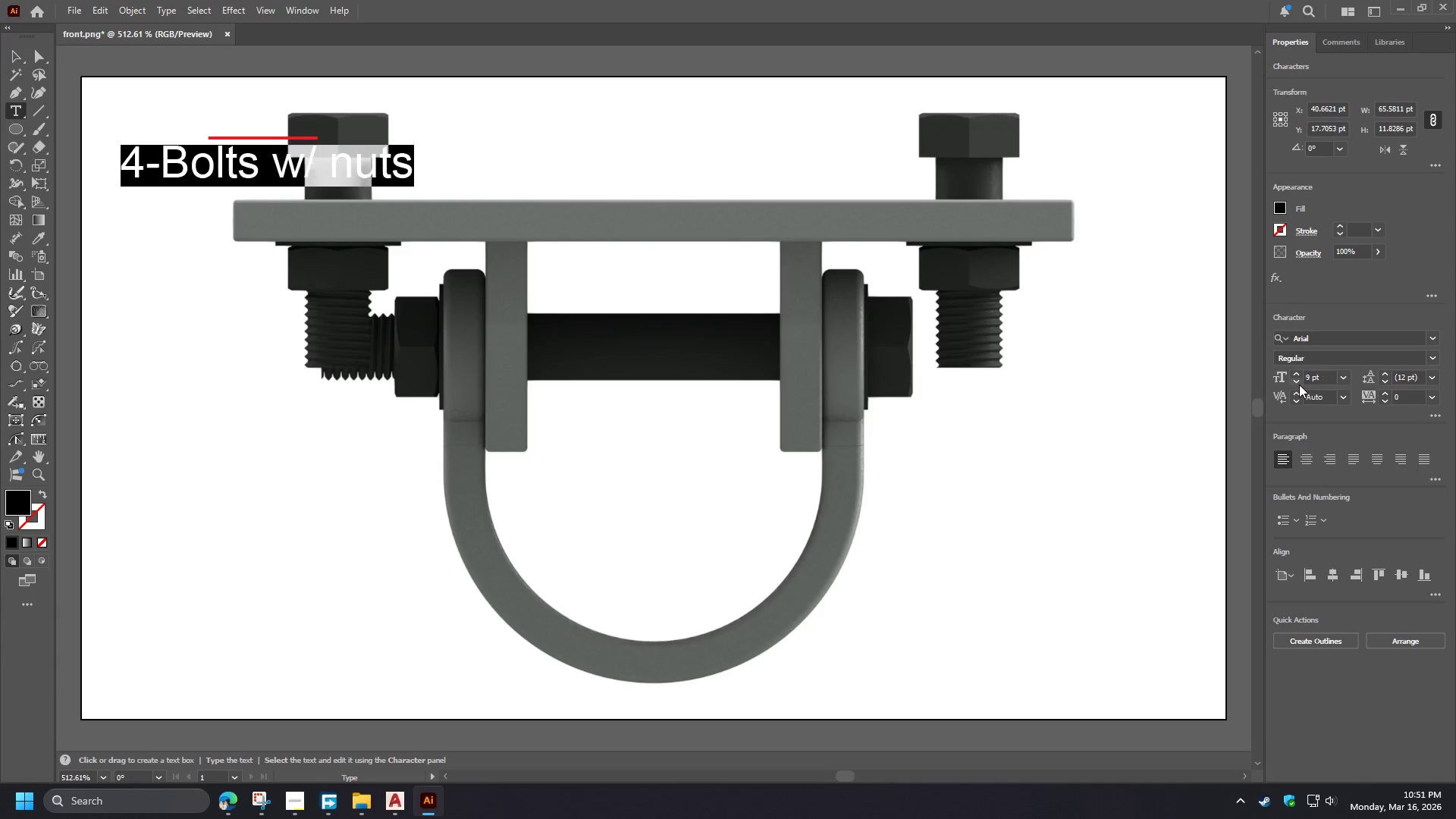 
triple_click([1299, 384])
 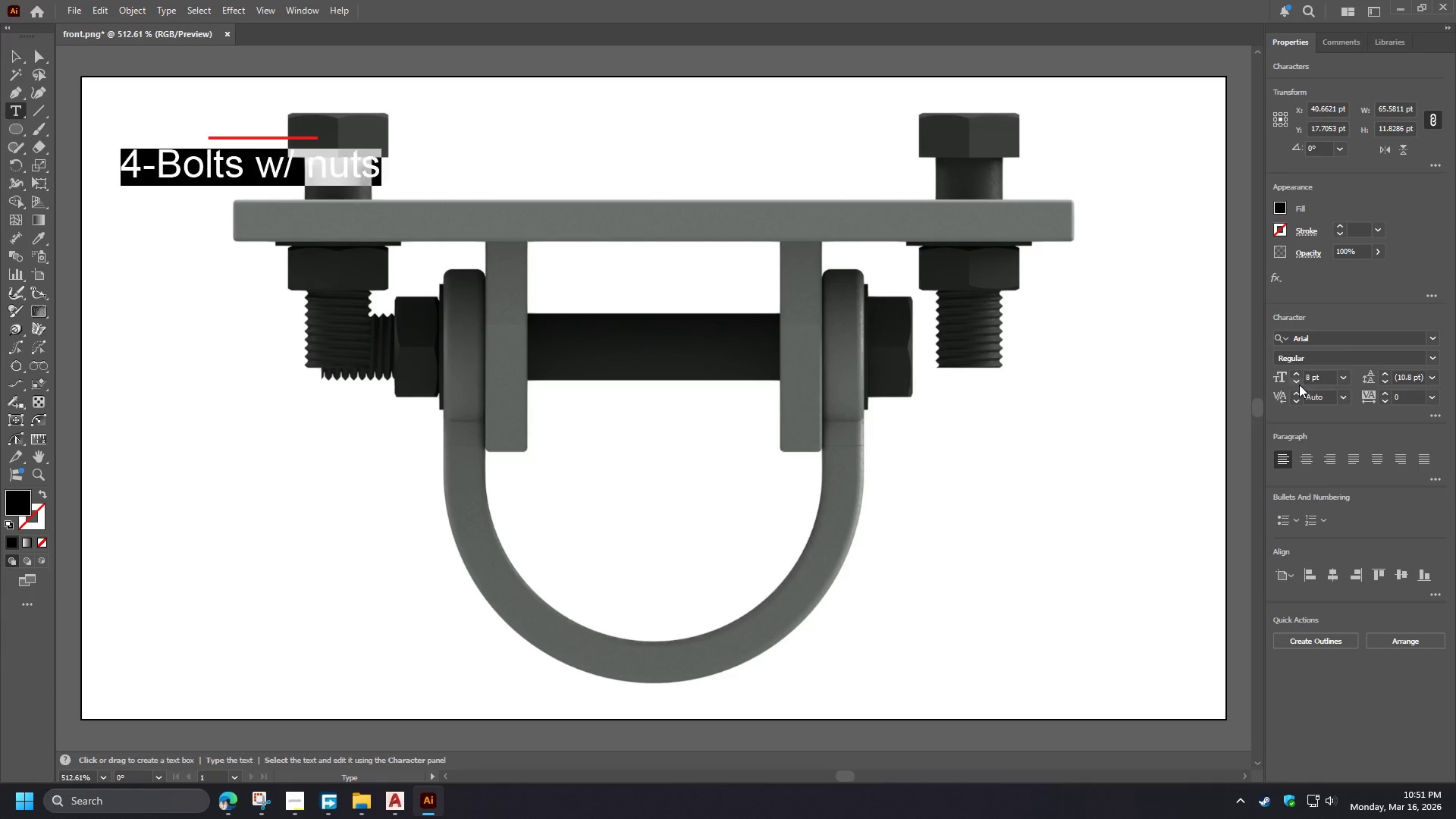 
triple_click([1299, 384])
 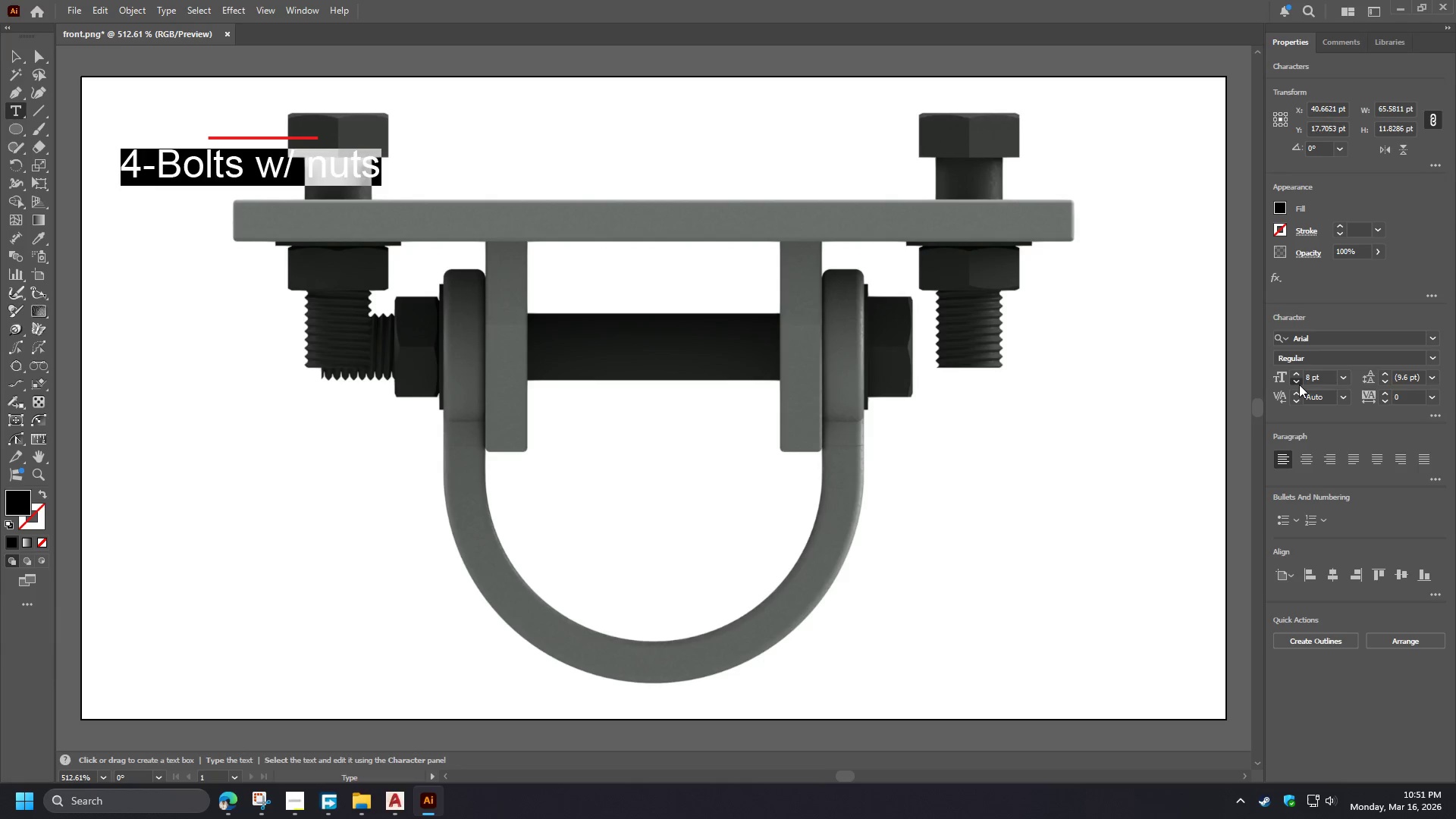 
triple_click([1299, 384])
 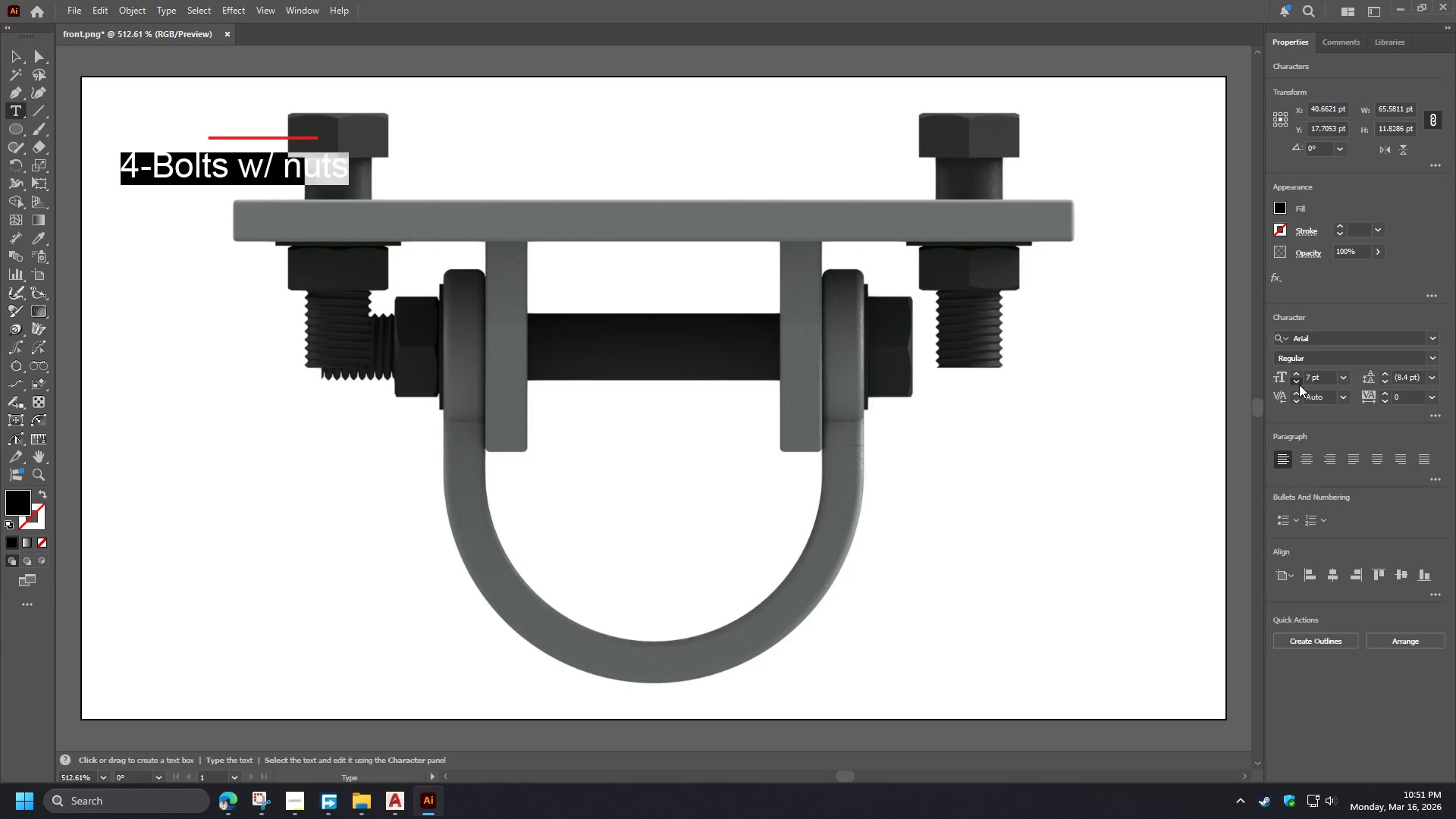 
triple_click([1299, 384])
 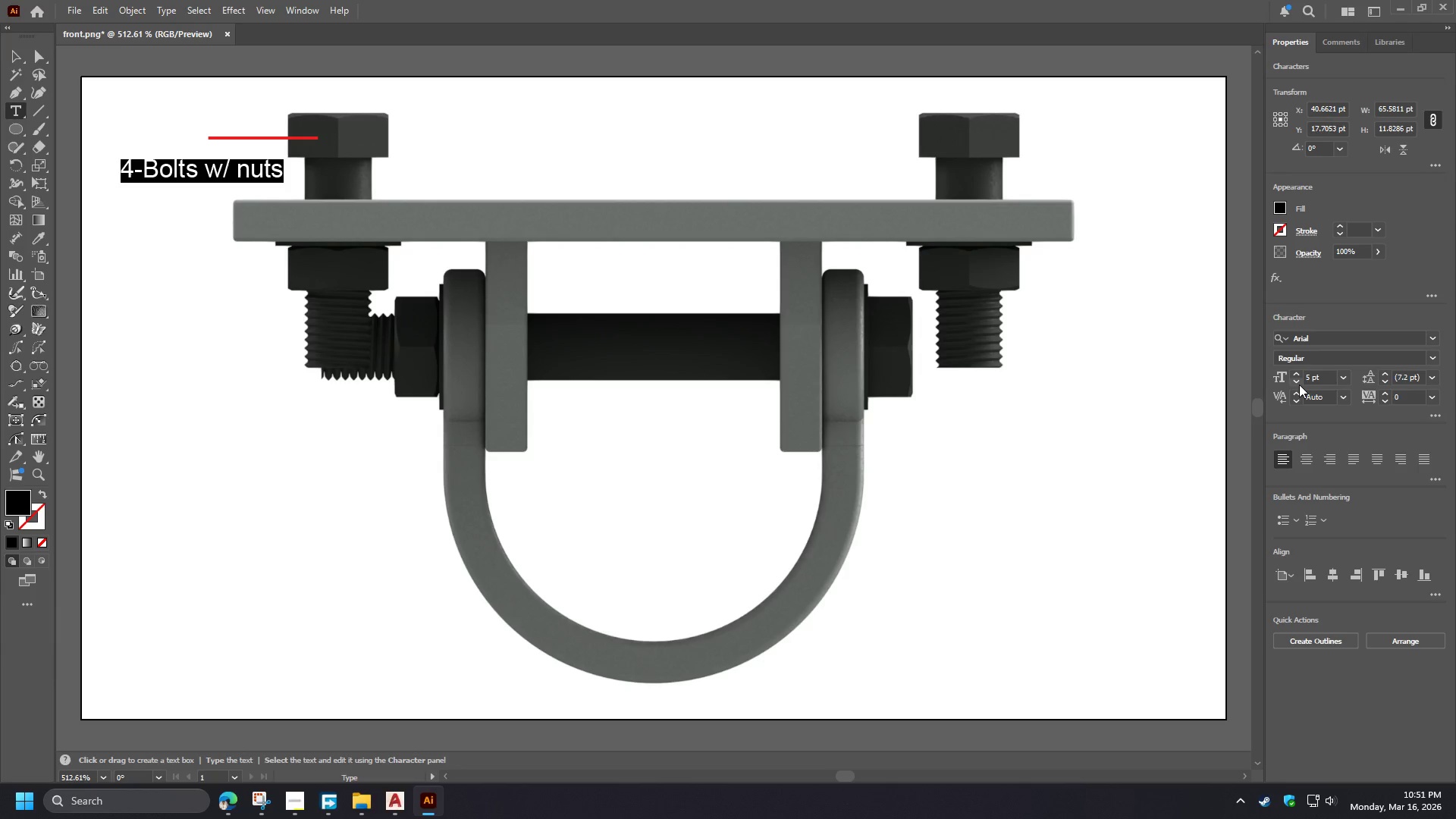 
triple_click([1299, 384])
 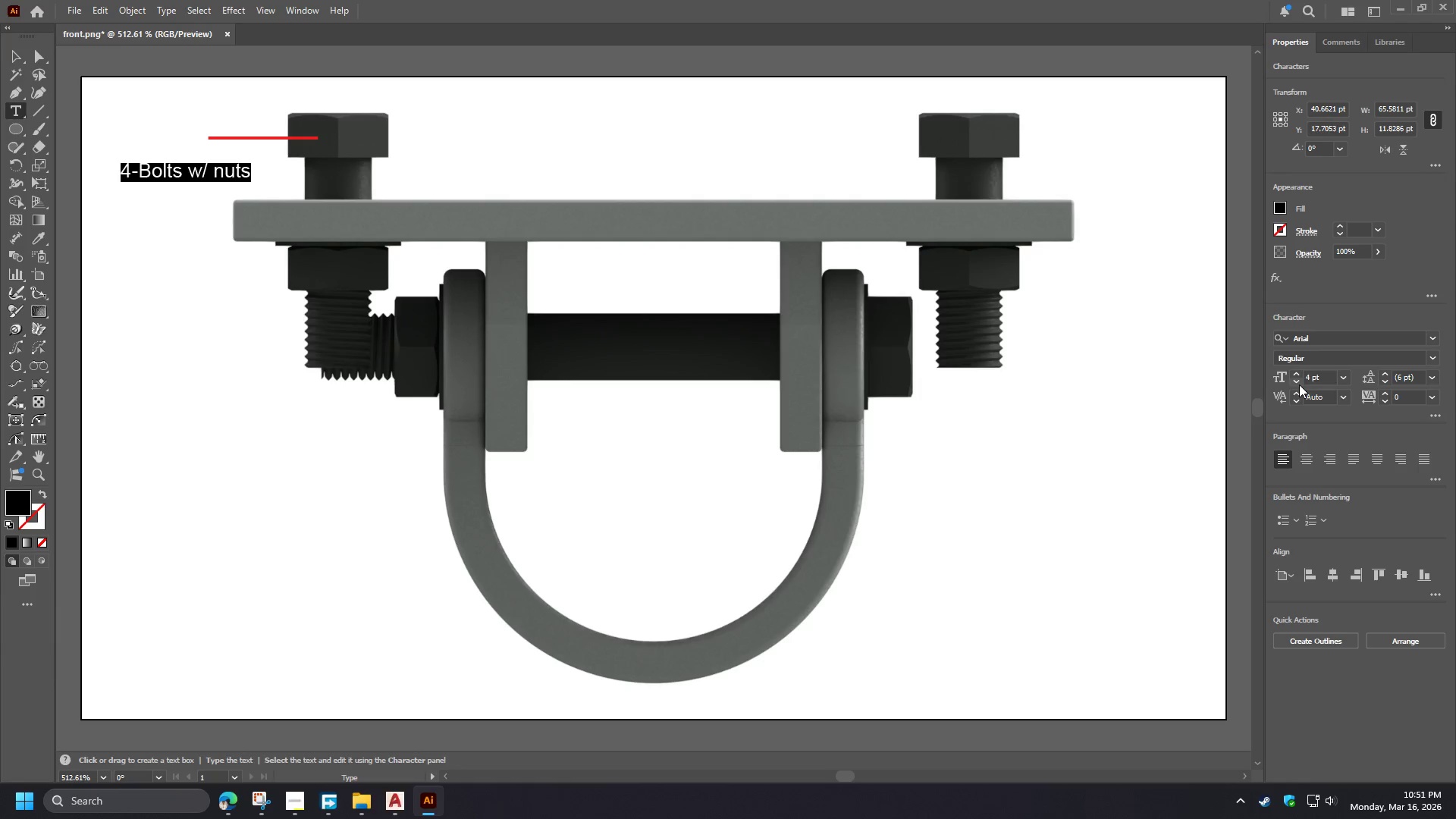 
triple_click([1299, 384])
 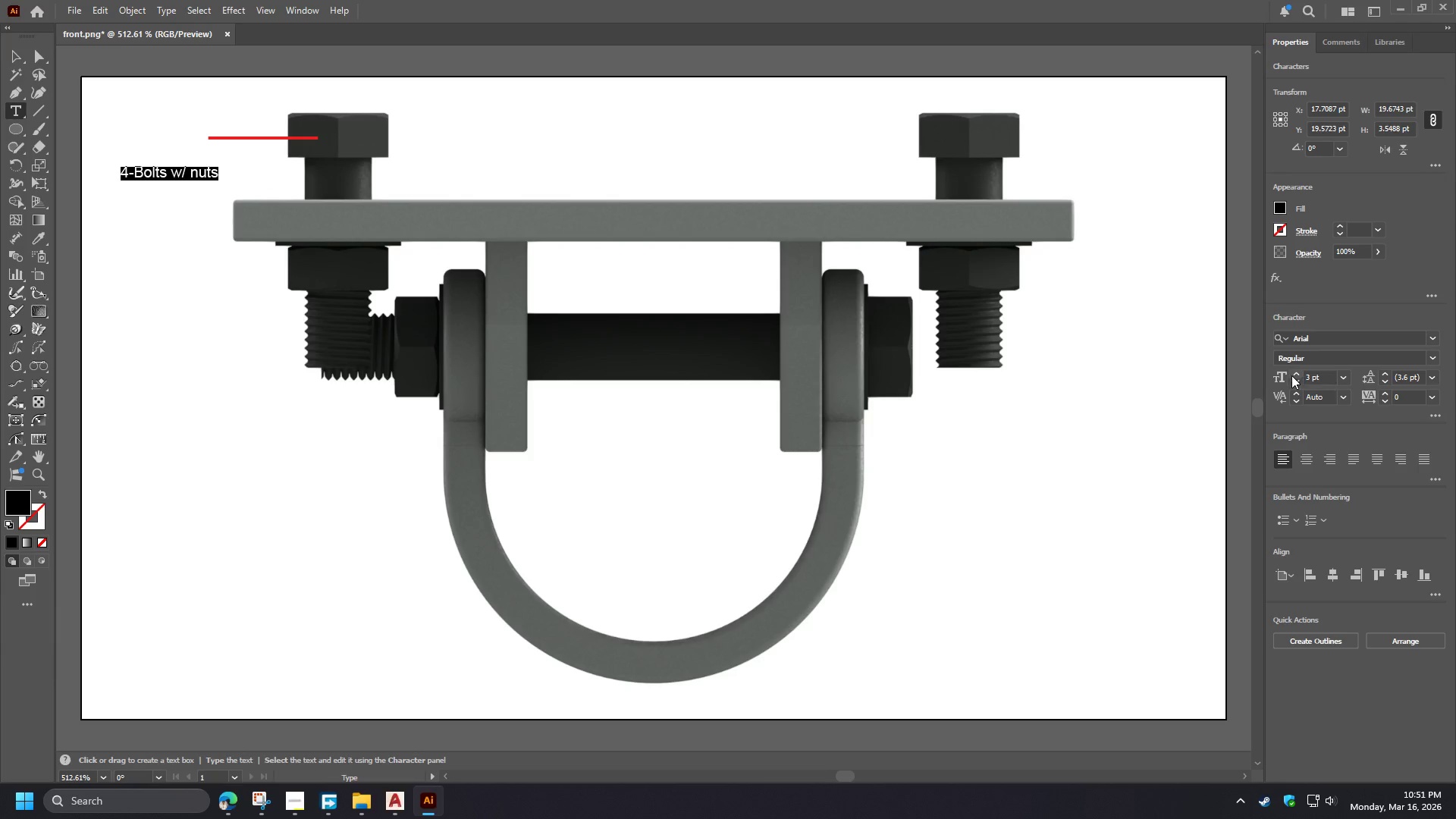 
left_click([1299, 377])
 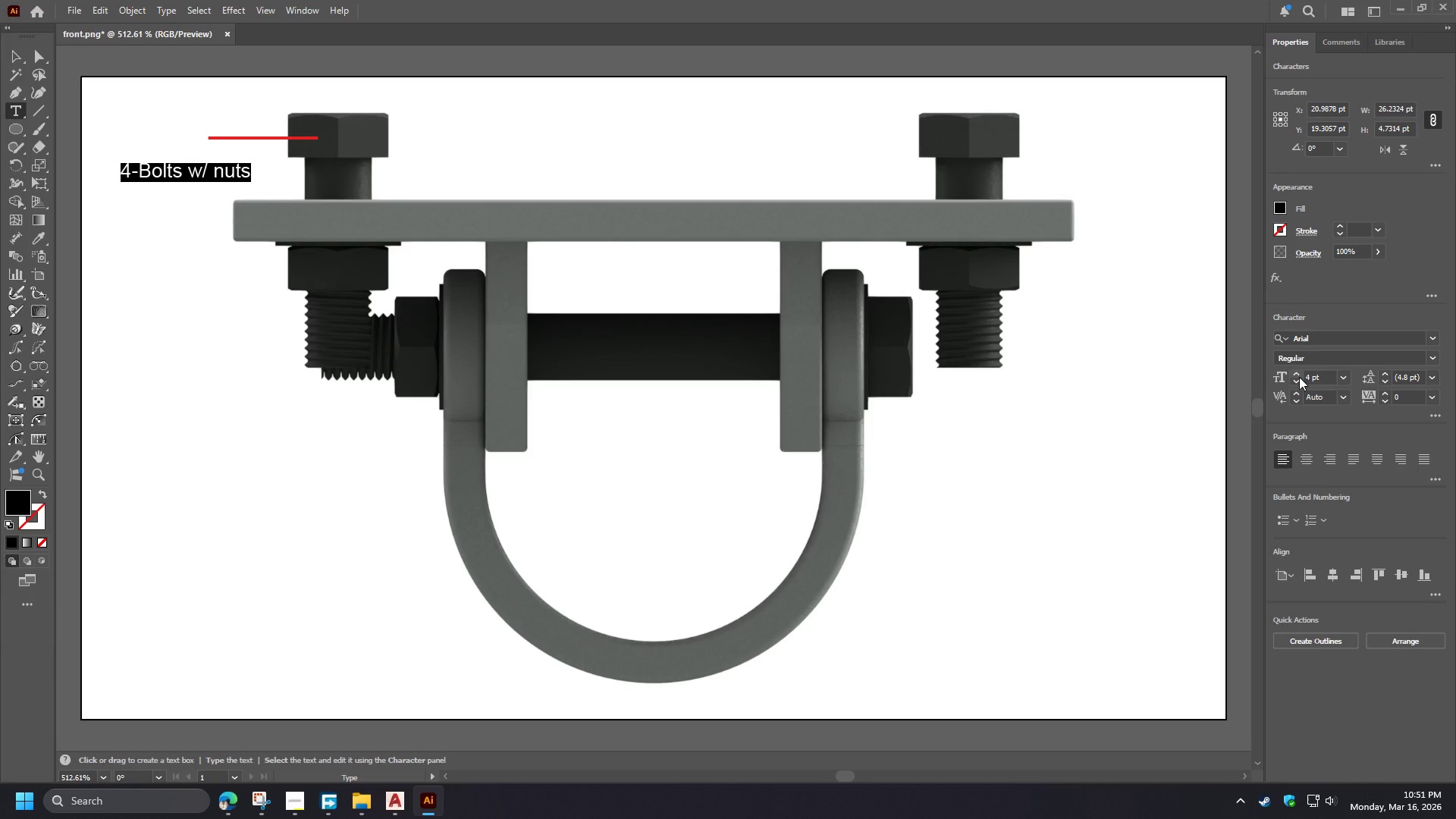 
left_click([1299, 377])
 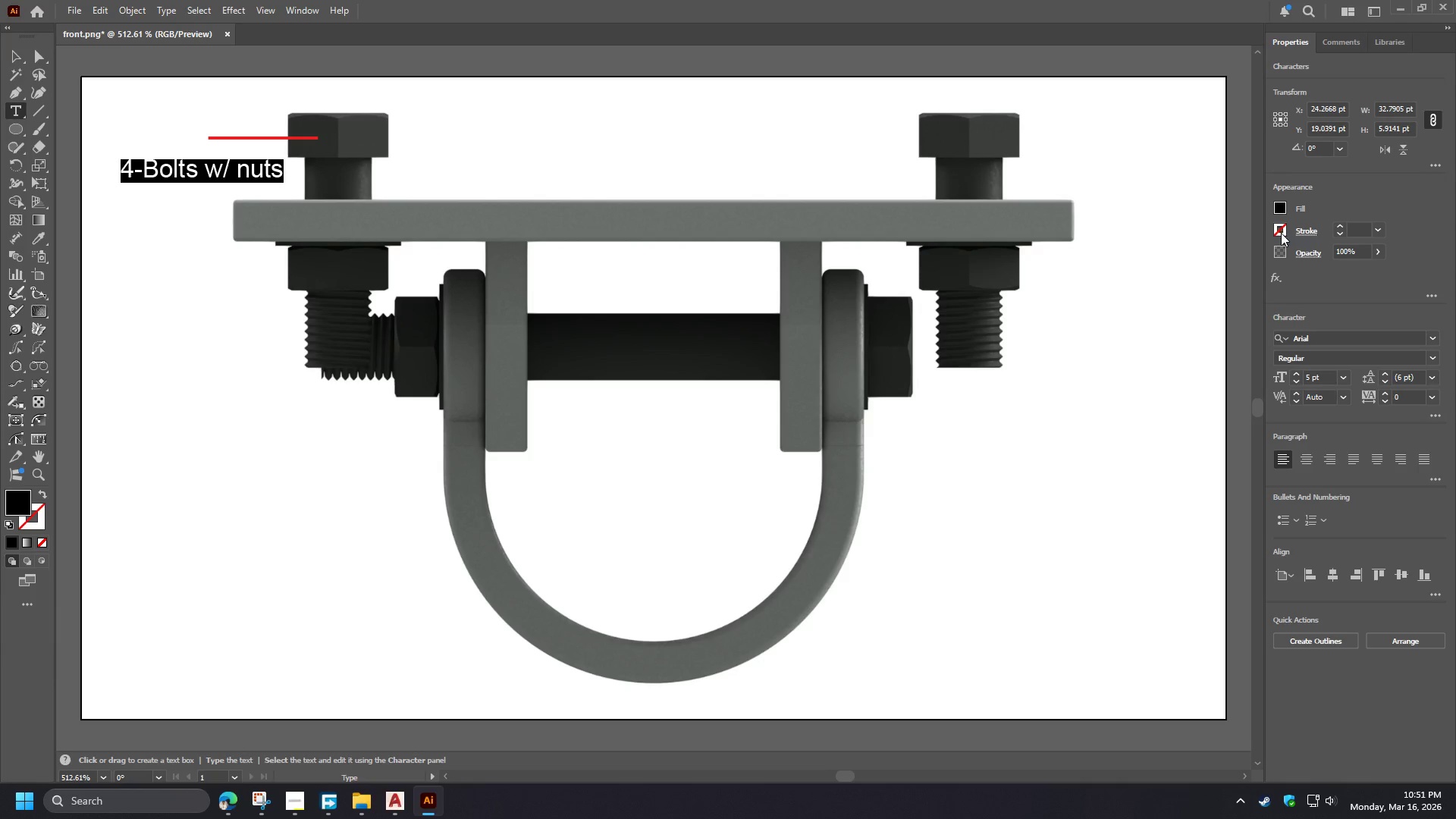 
left_click([1278, 209])
 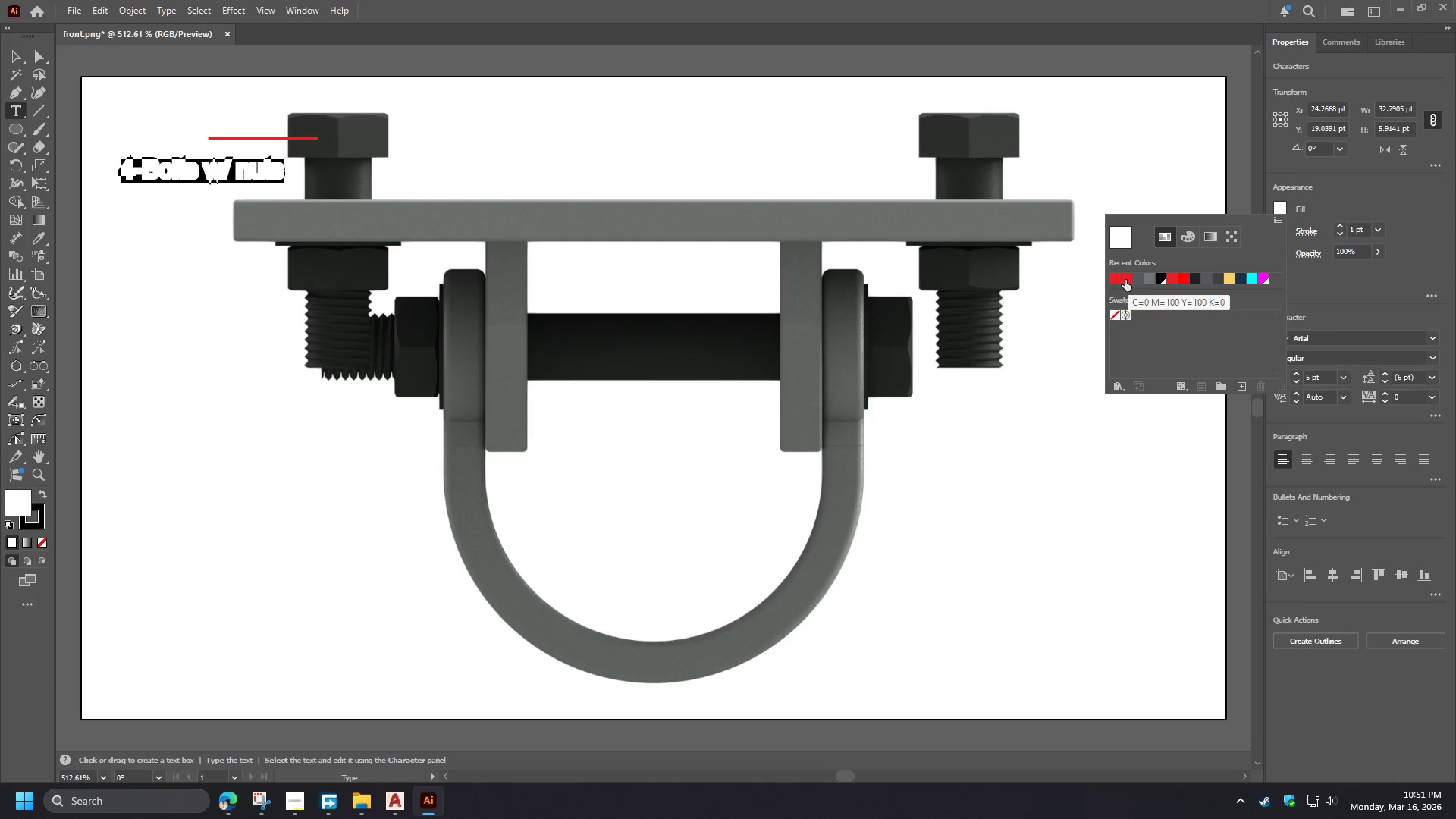 
left_click([1117, 279])
 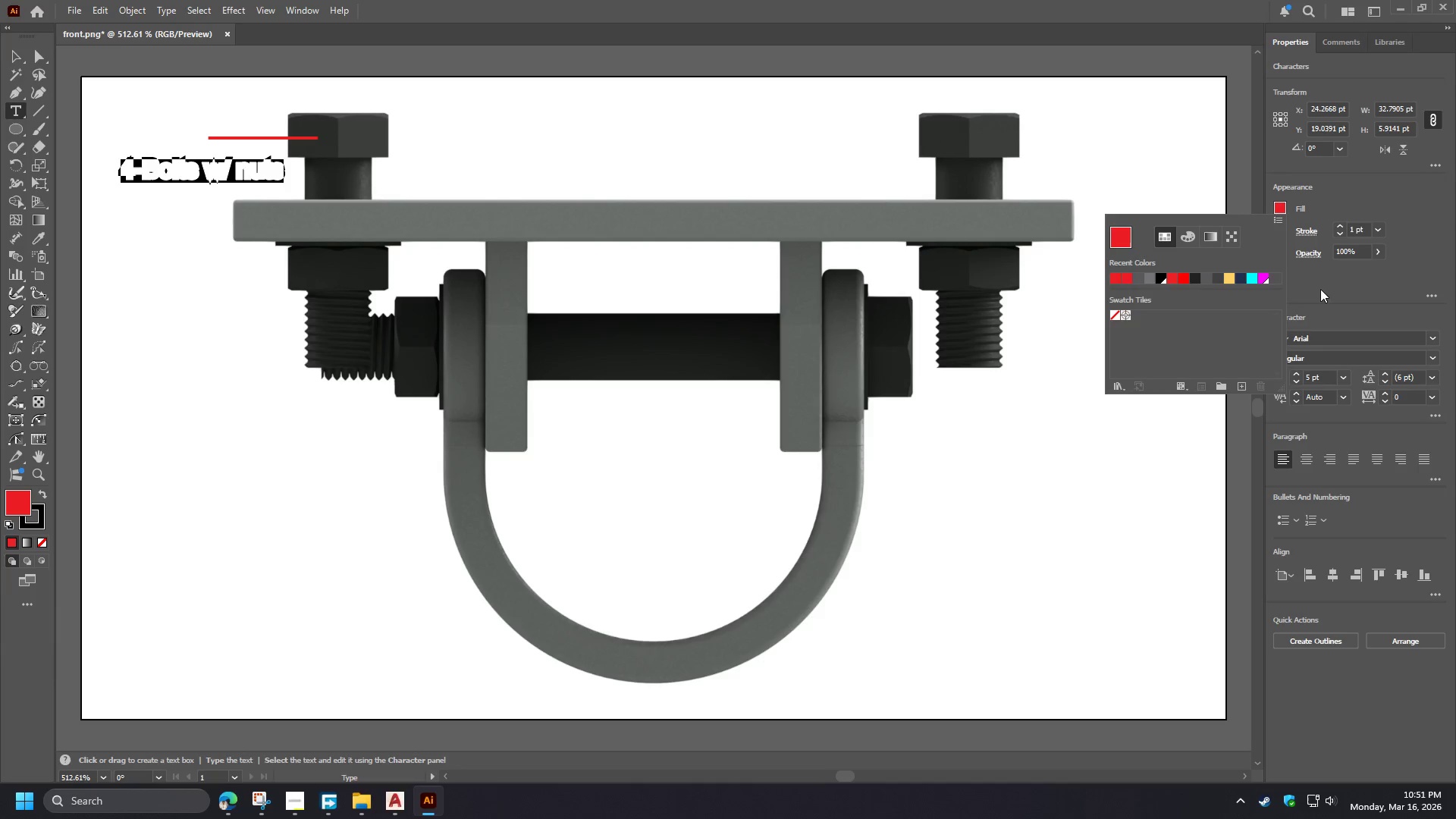 
left_click([1322, 289])
 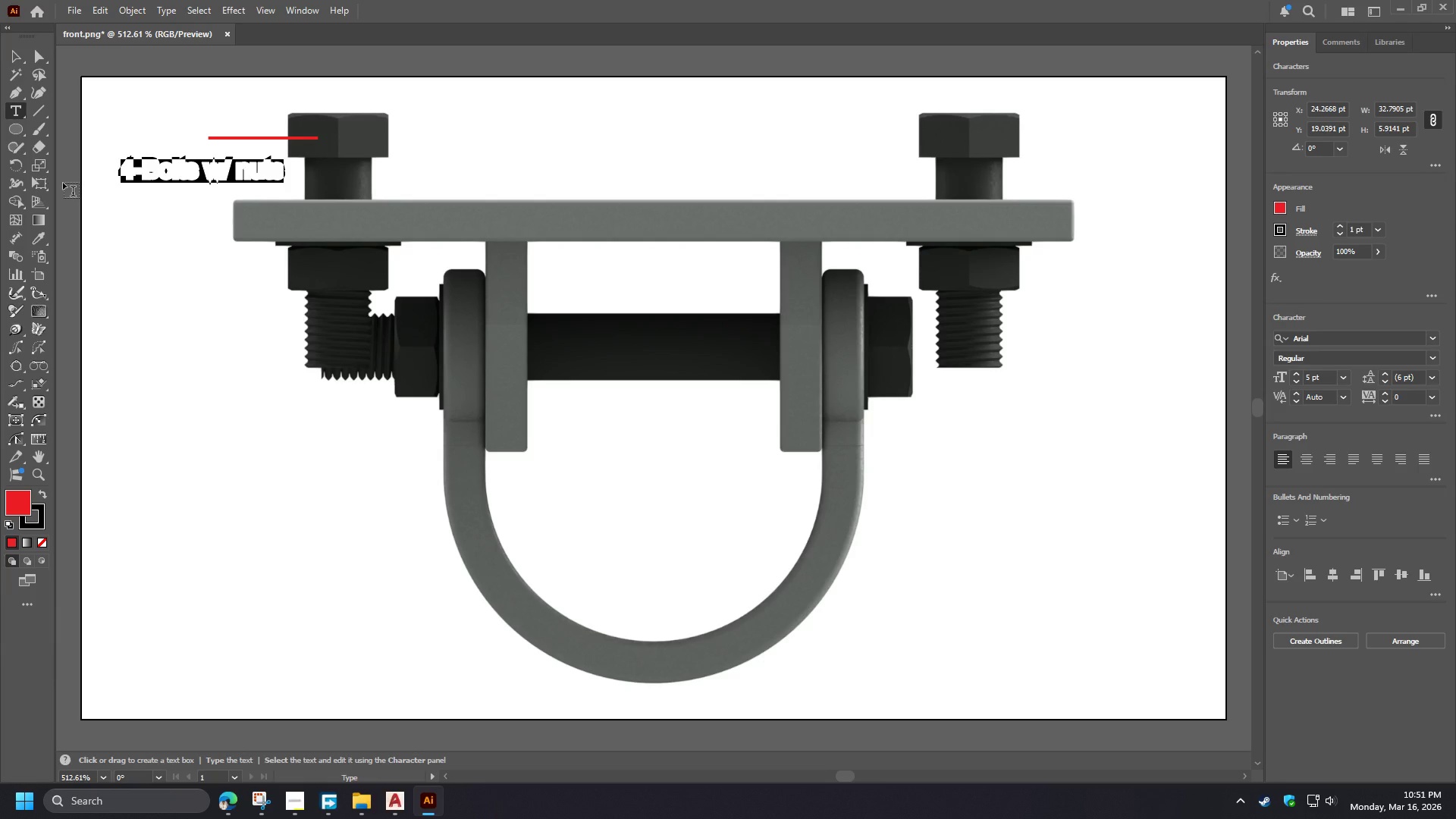 
left_click([63, 183])
 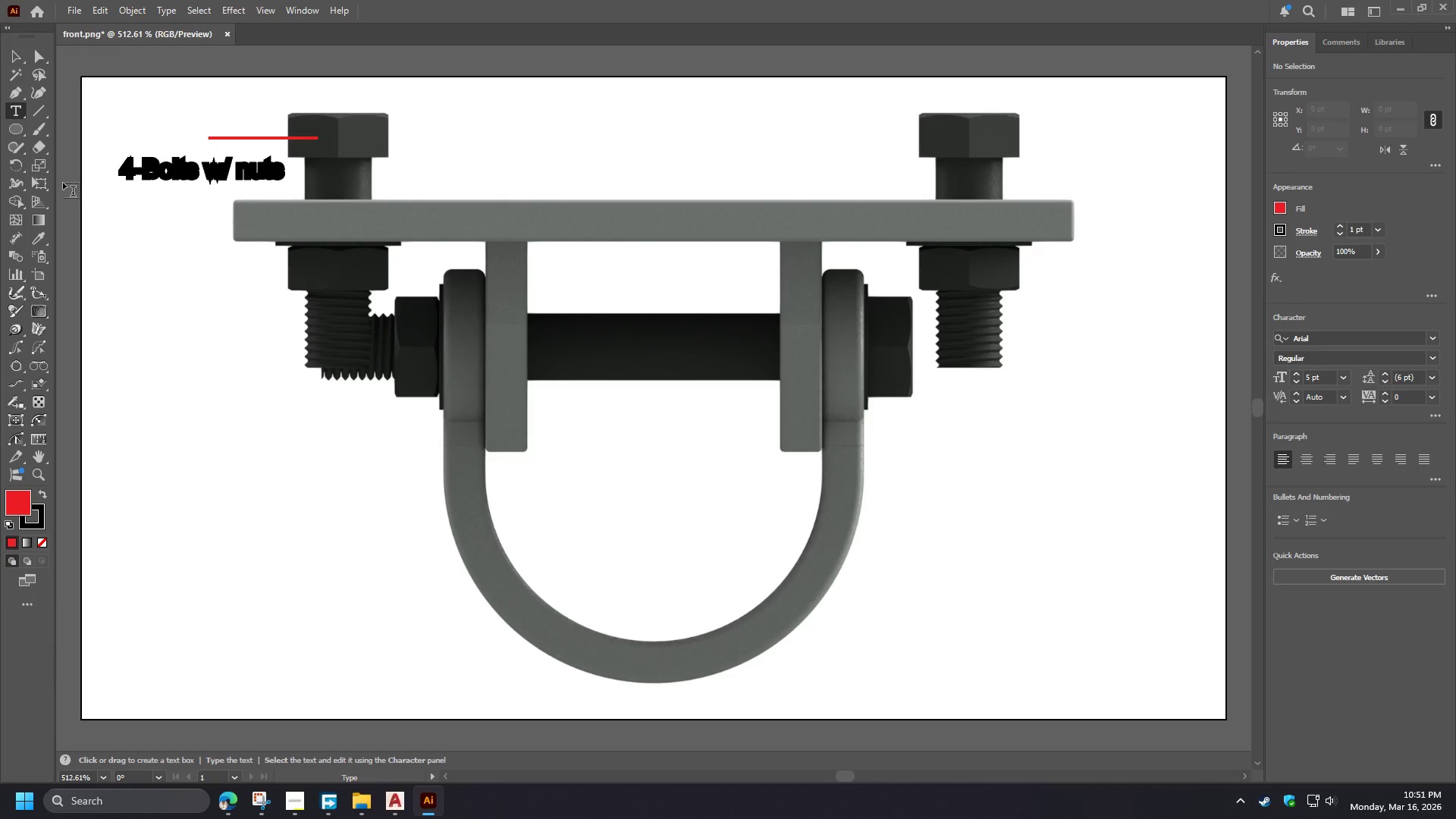 
key(V)
 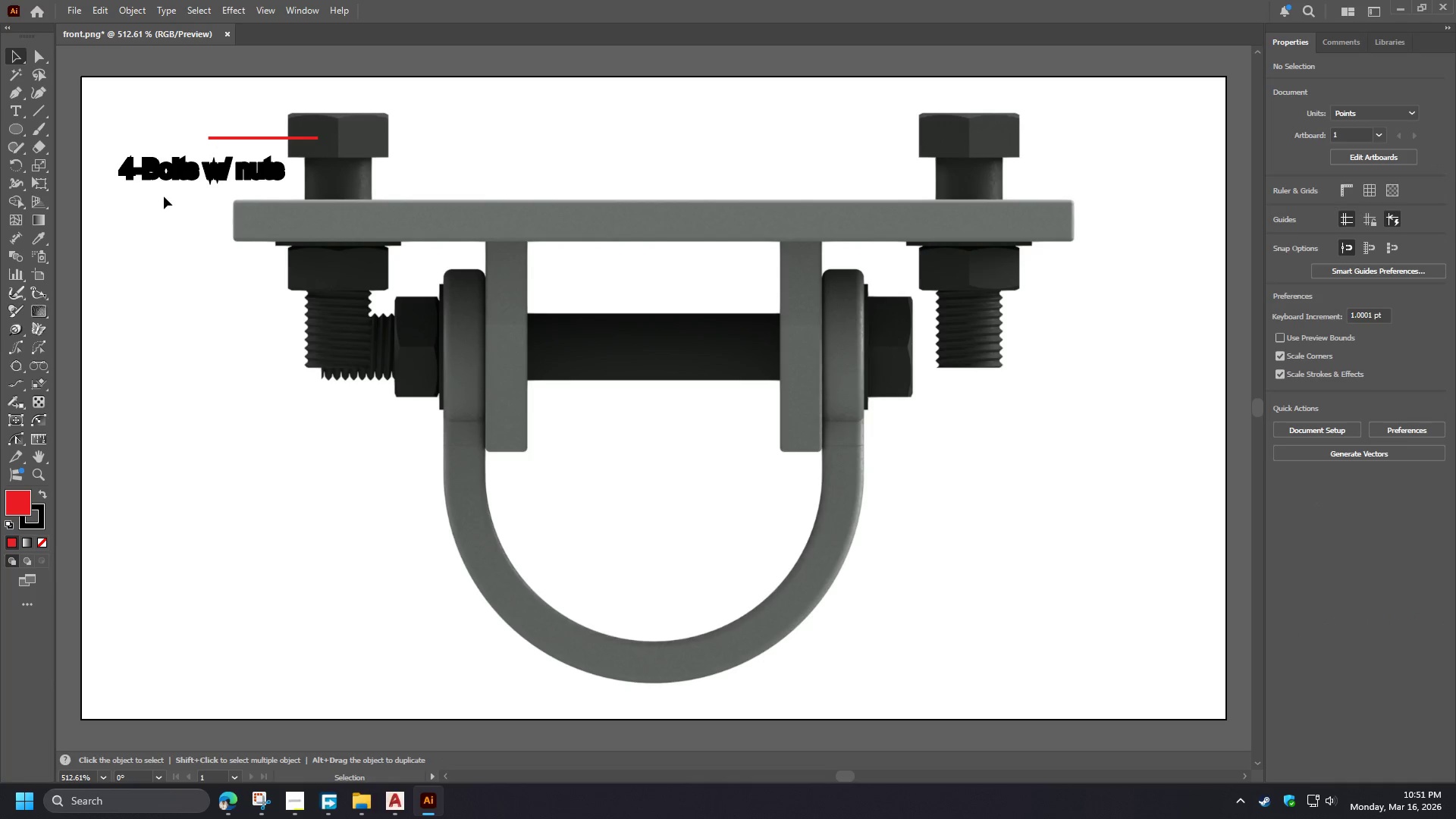 
key(Control+Z)
 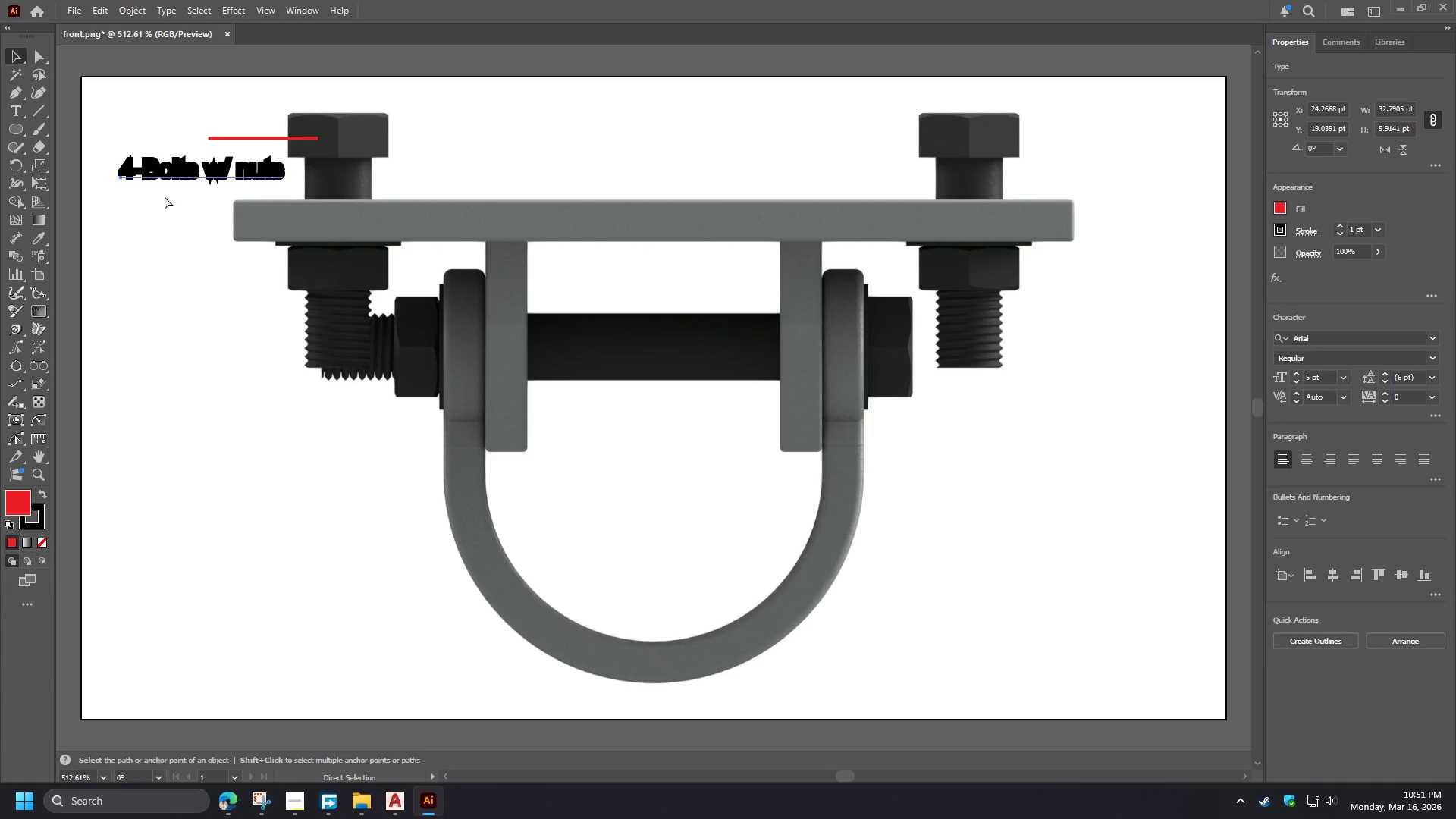 
key(Control+Z)
 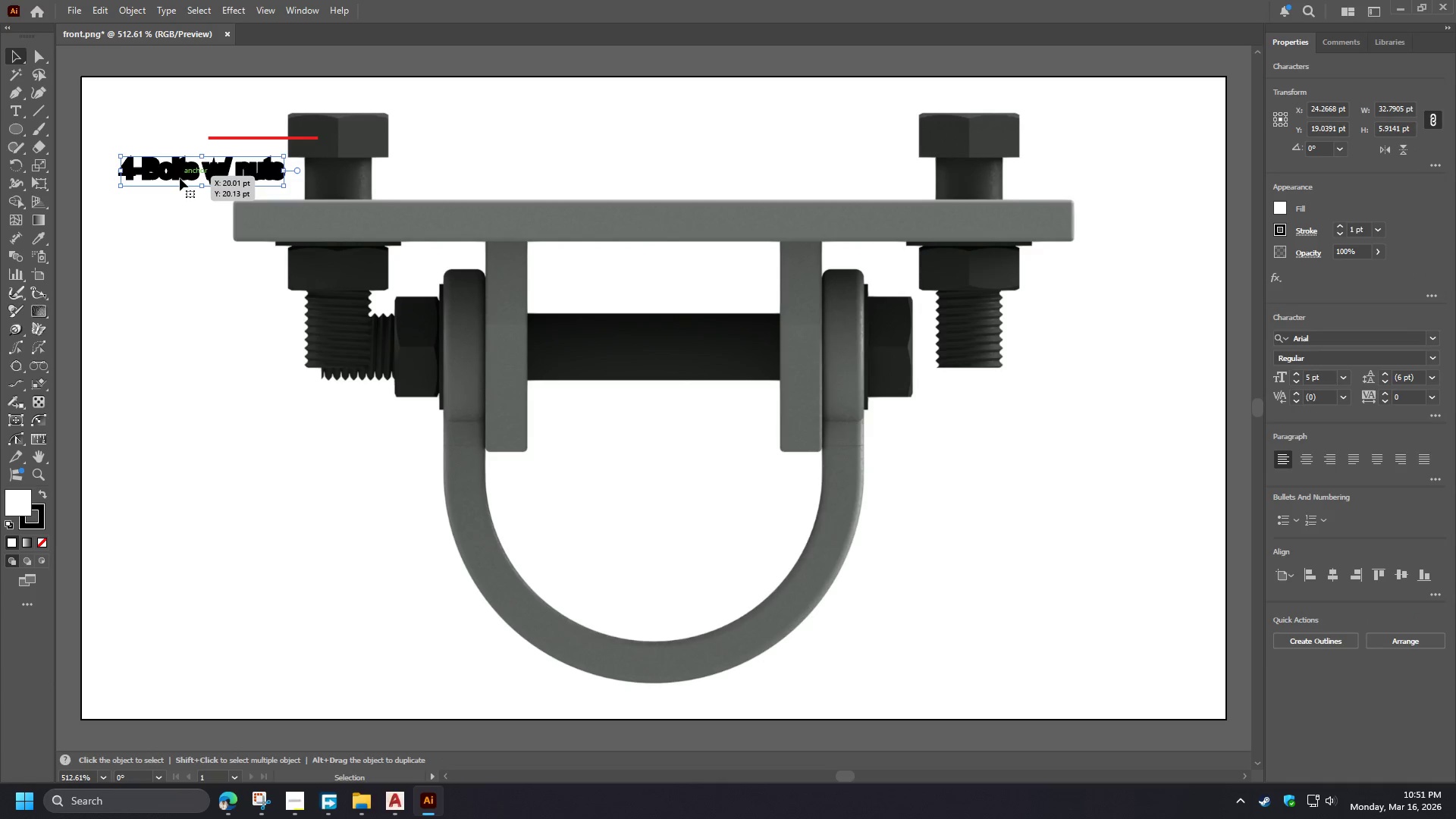 
type(tt)
 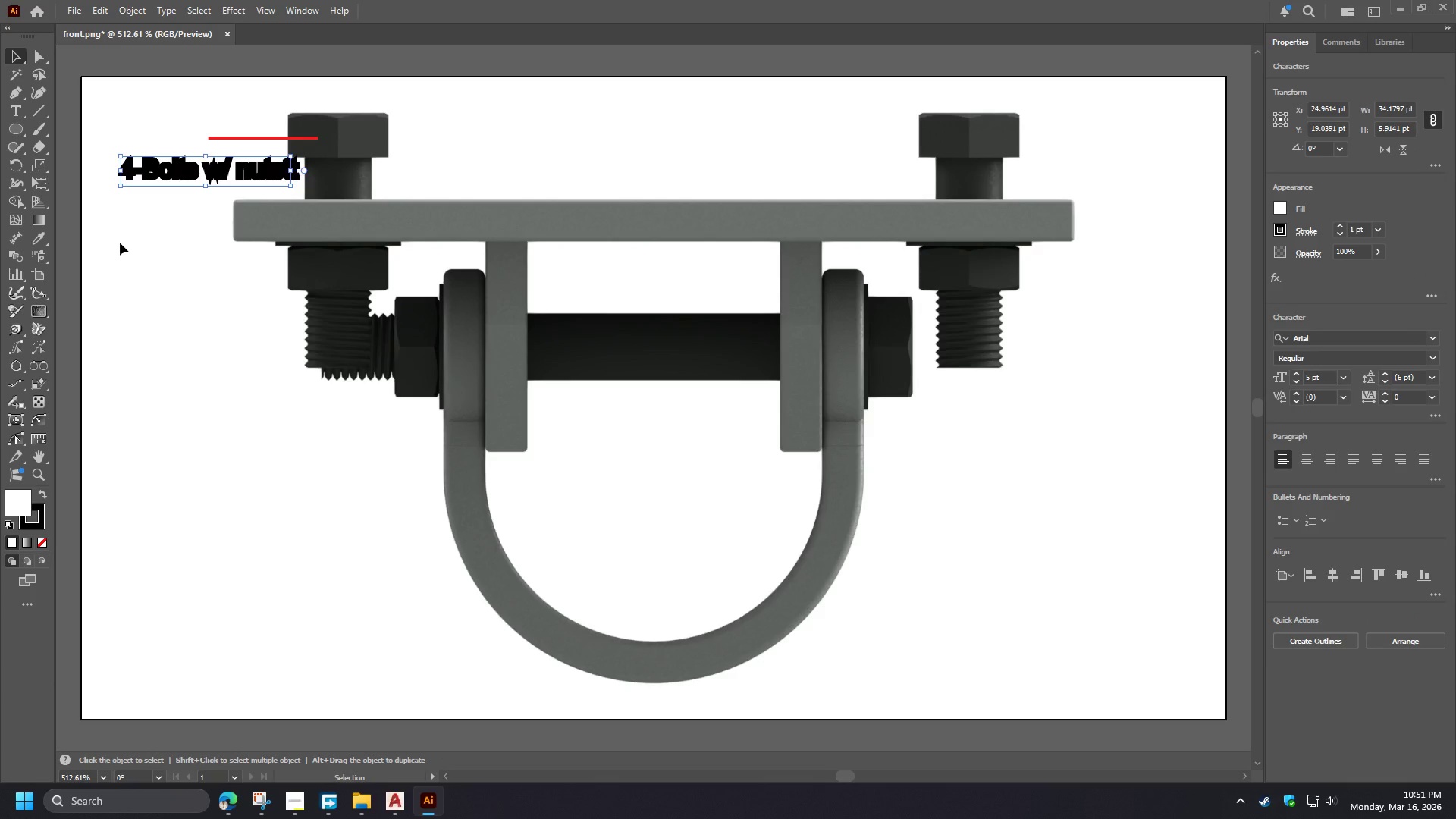 
key(Escape)
 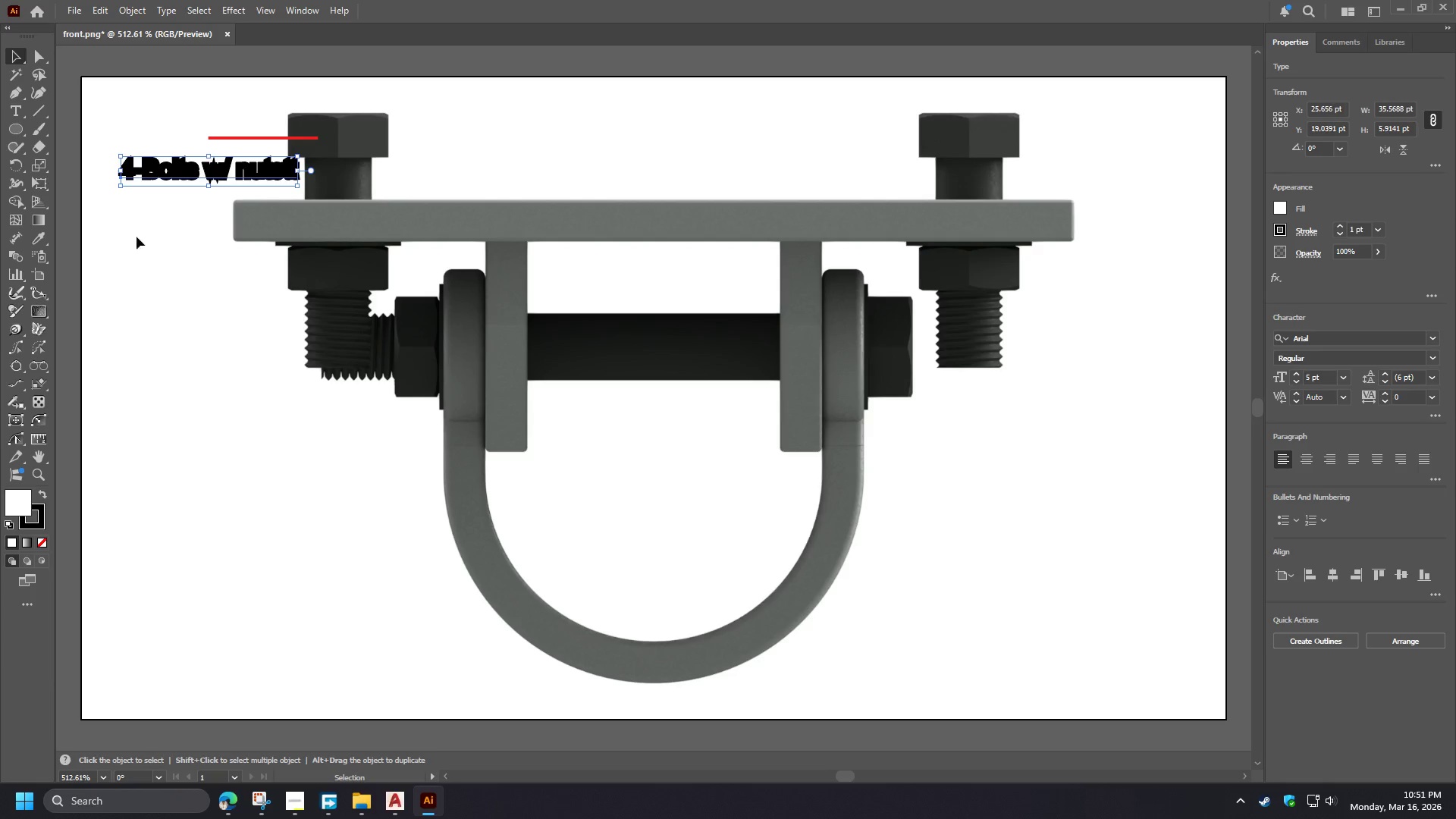 
key(Escape)
 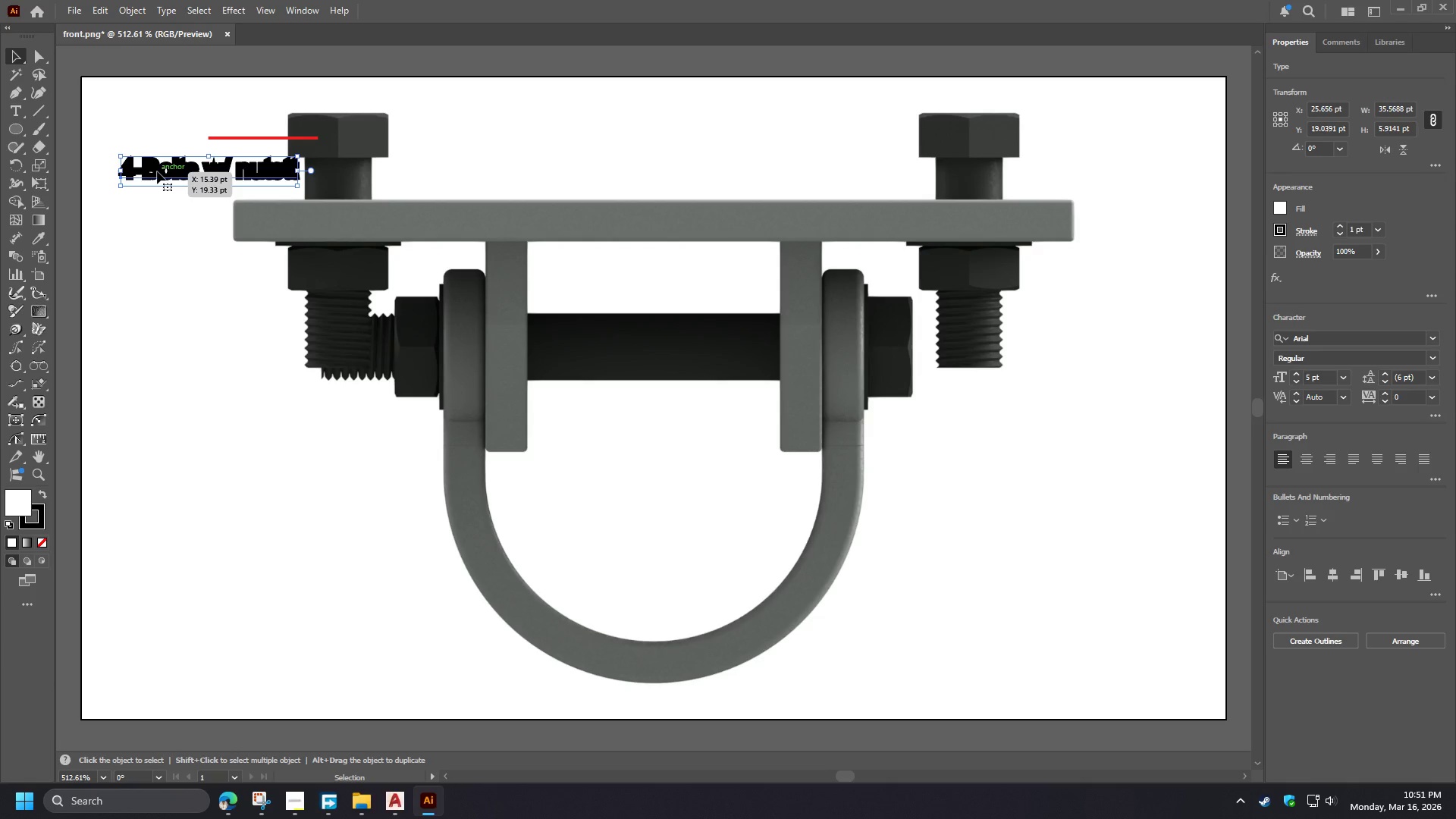 
key(T)
 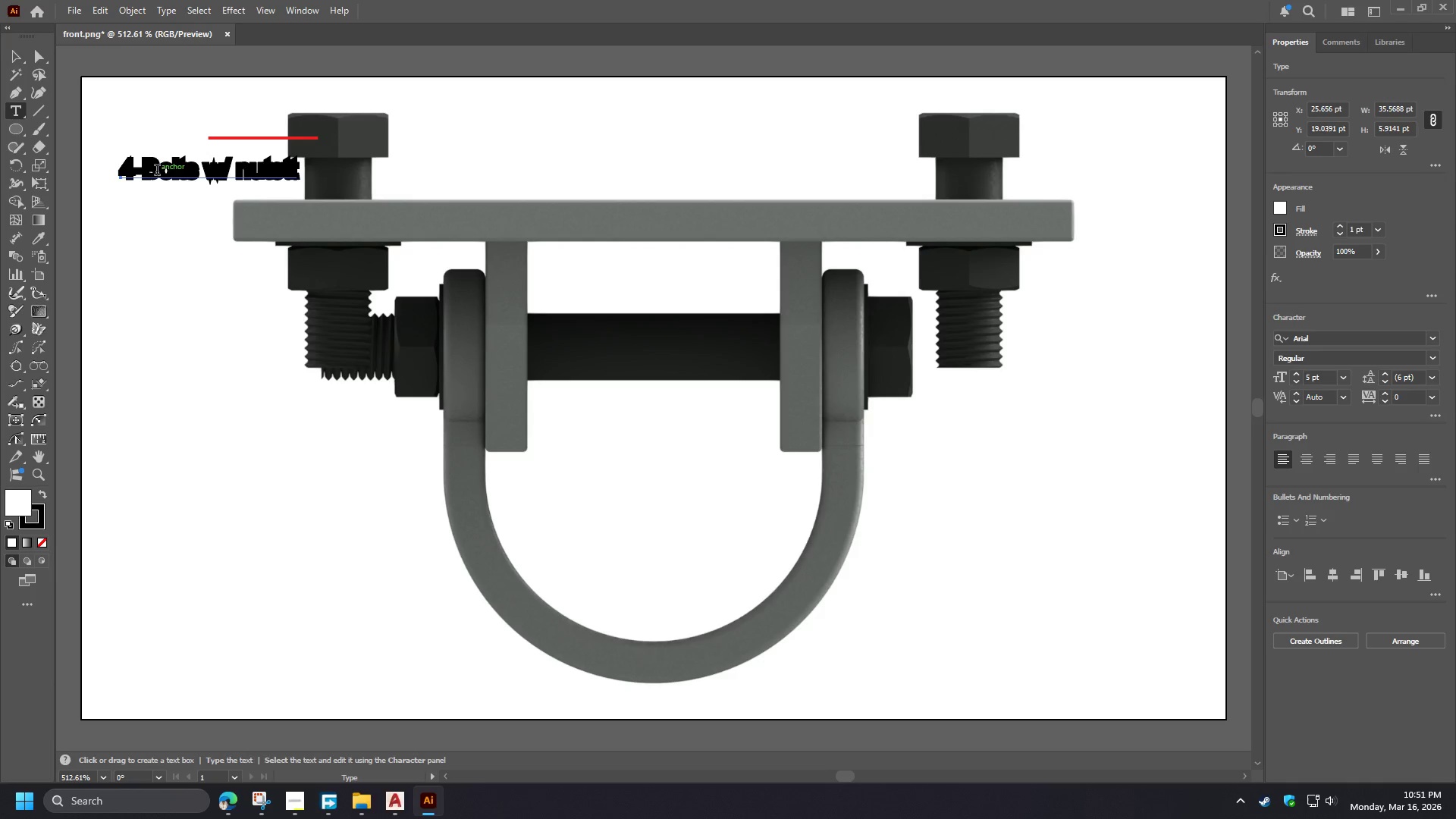 
left_click([157, 171])
 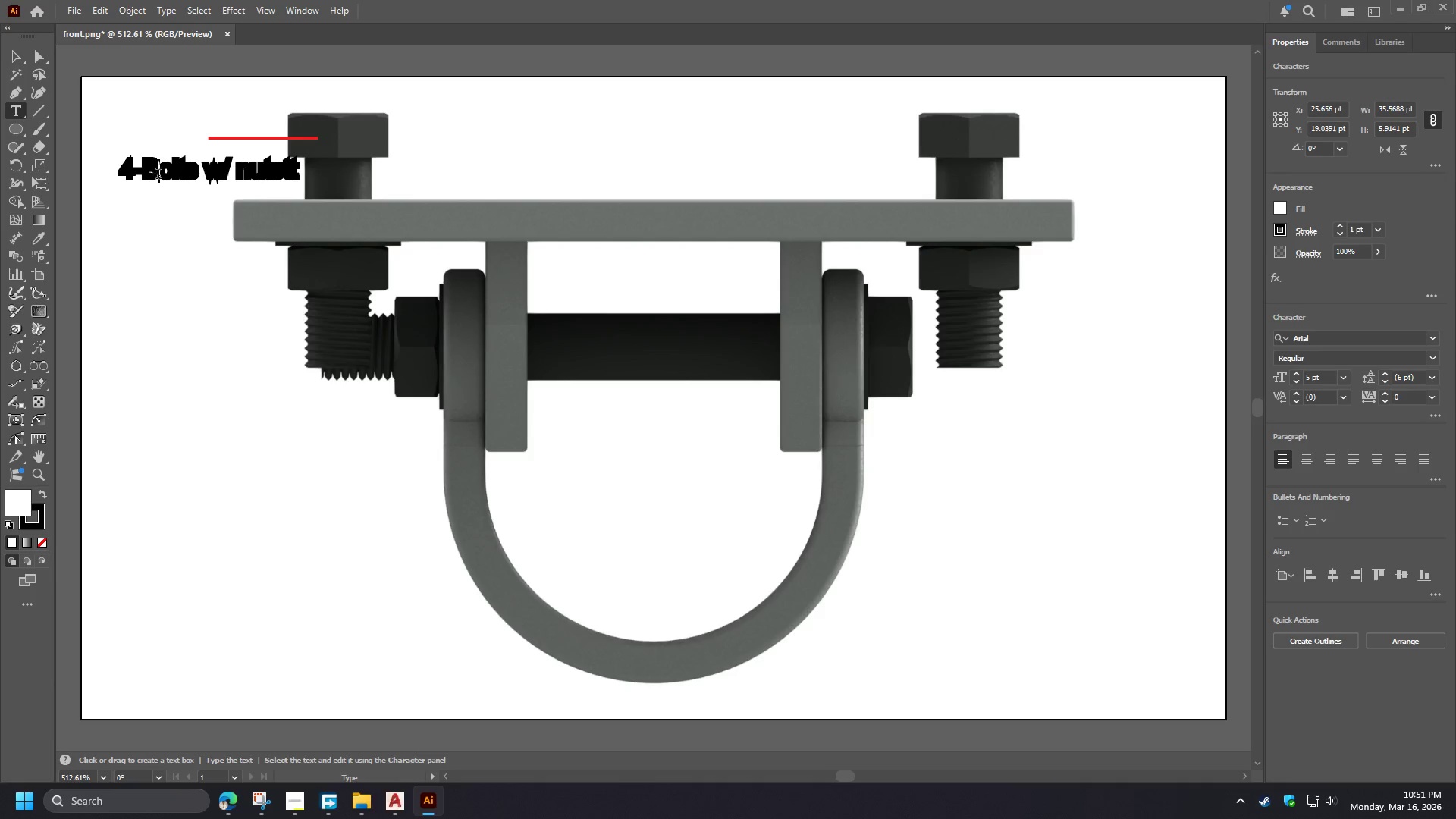 
key(Control+A)
 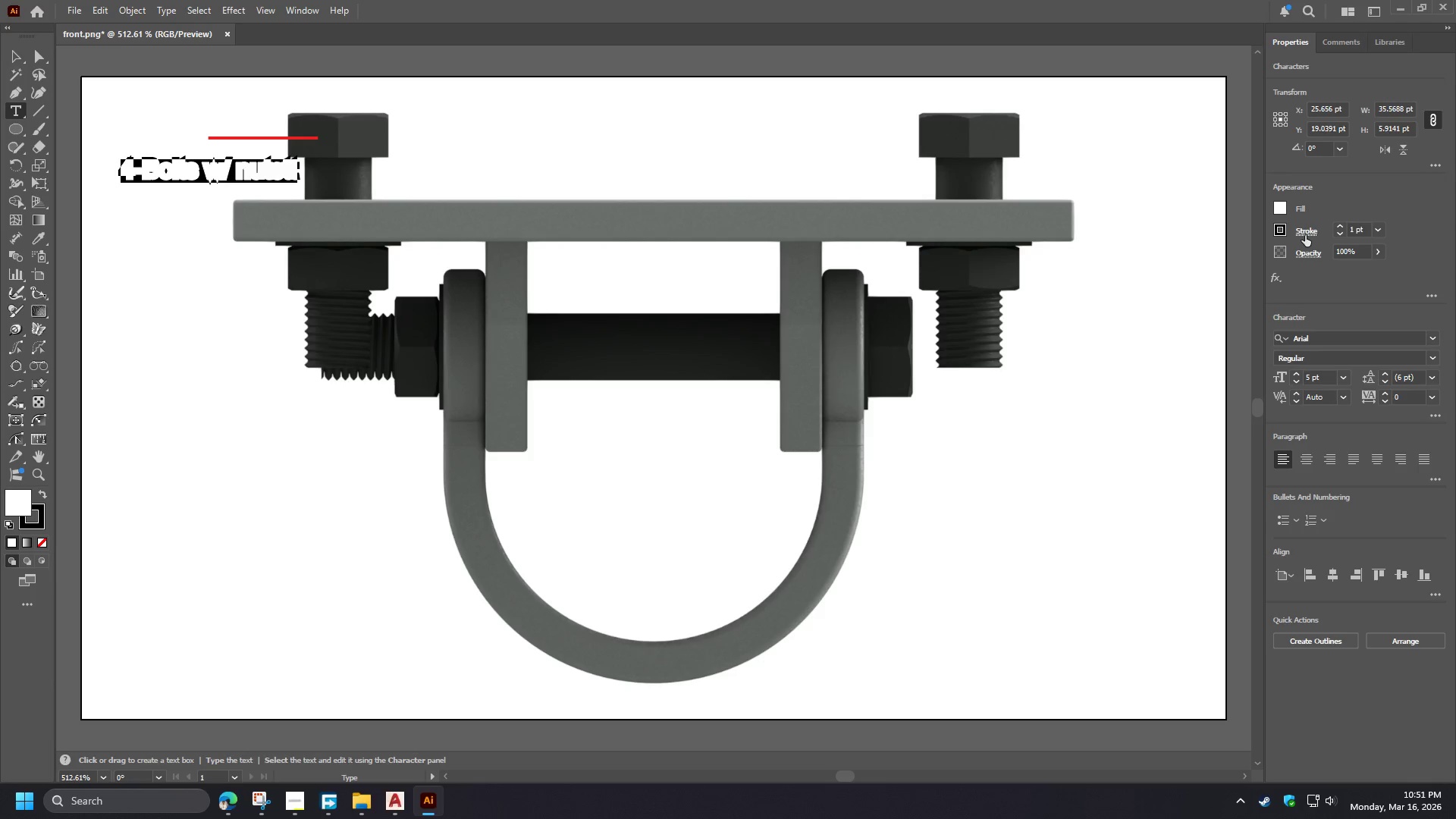 
wait(5.39)
 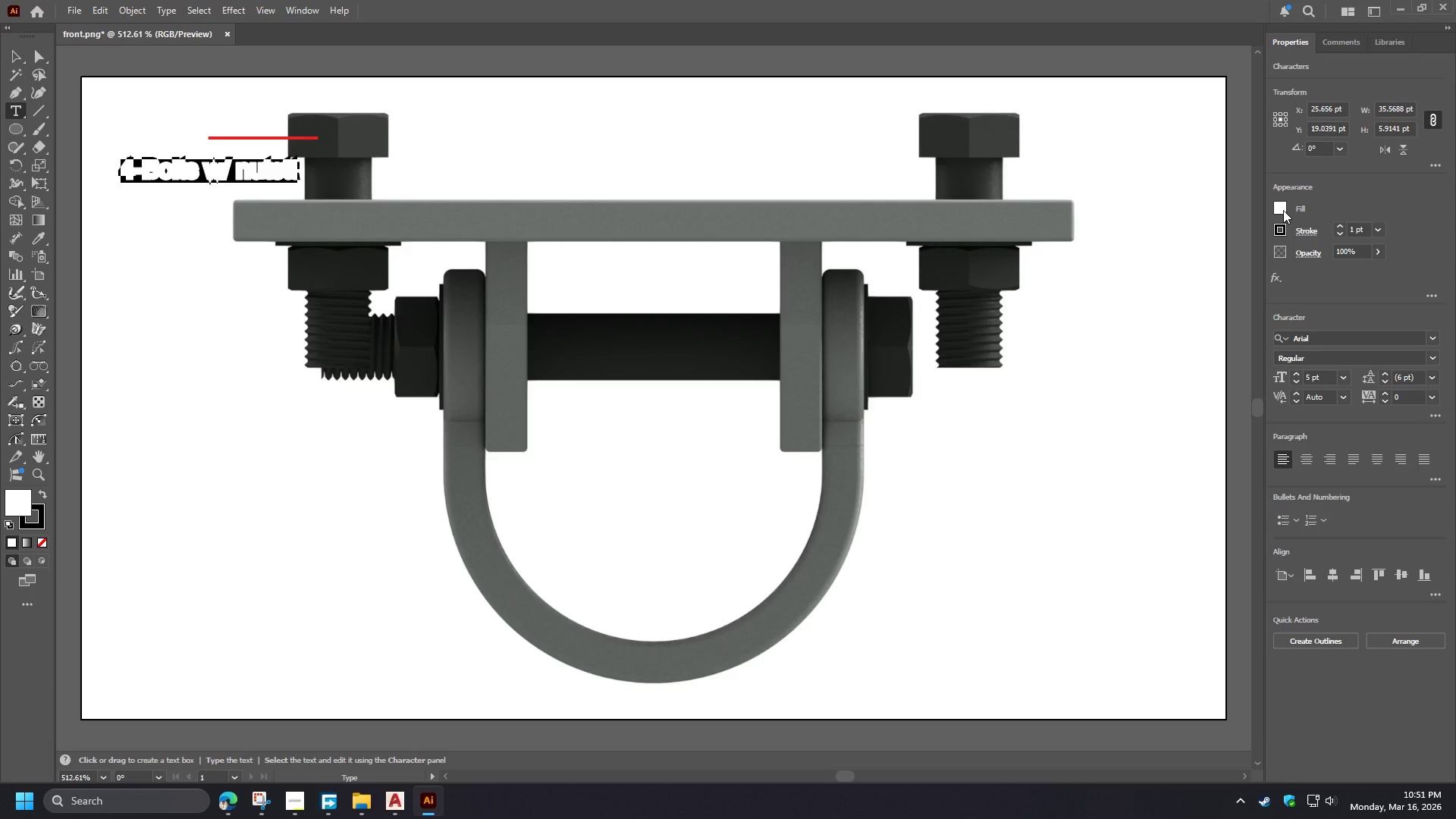 
left_click([1280, 231])
 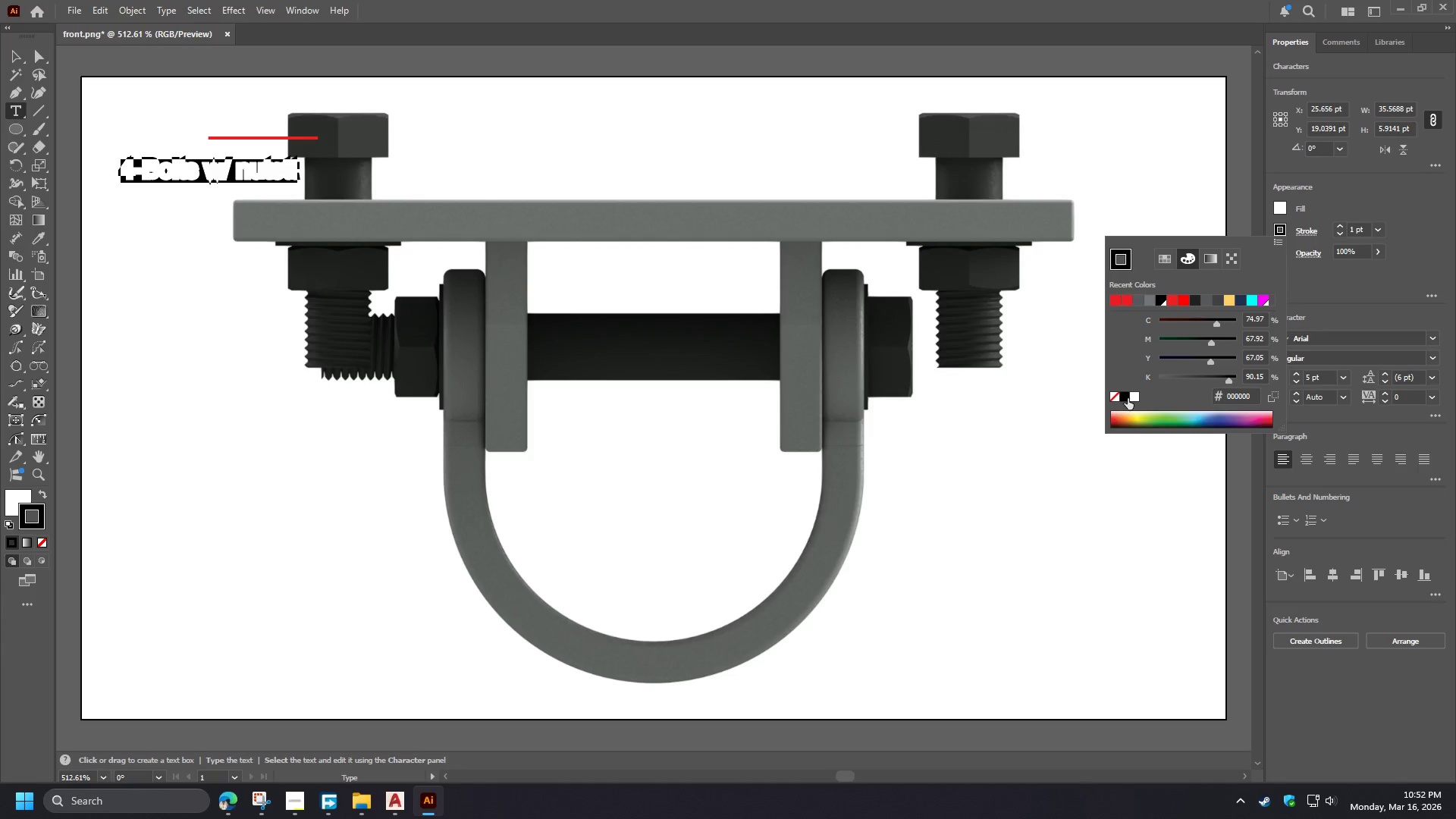 
left_click([1112, 394])
 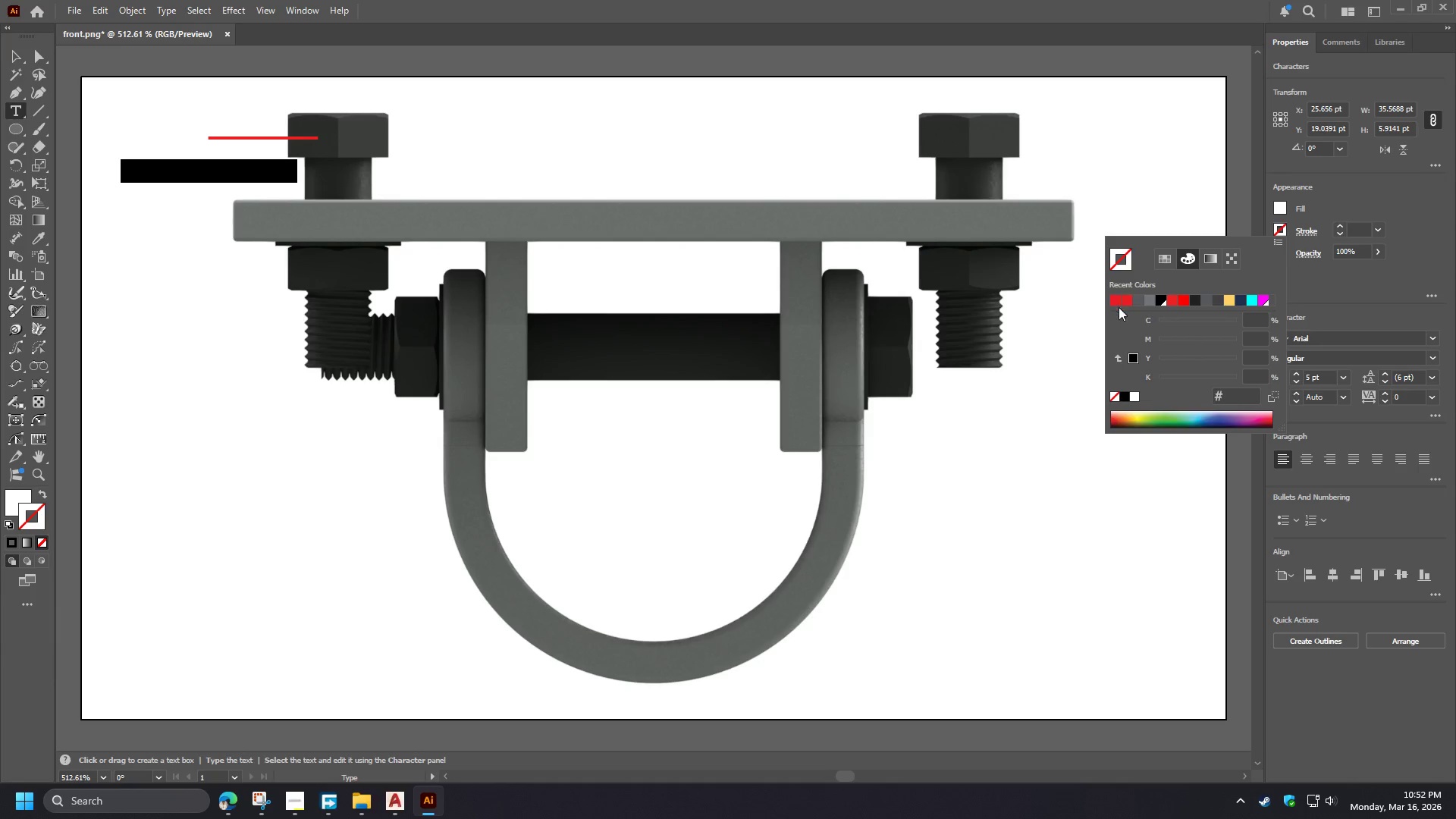 
left_click([1116, 304])
 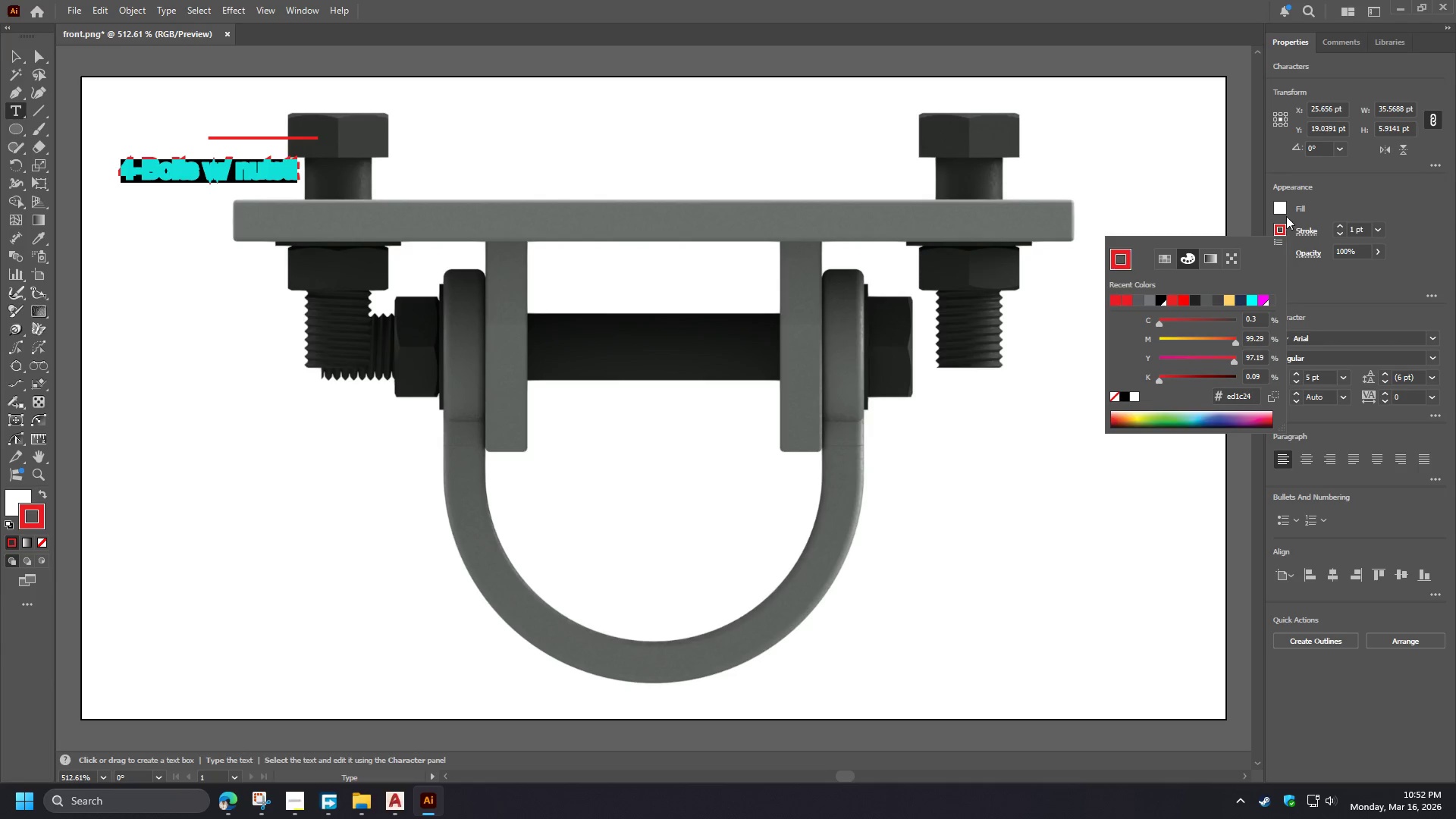 
double_click([1280, 208])
 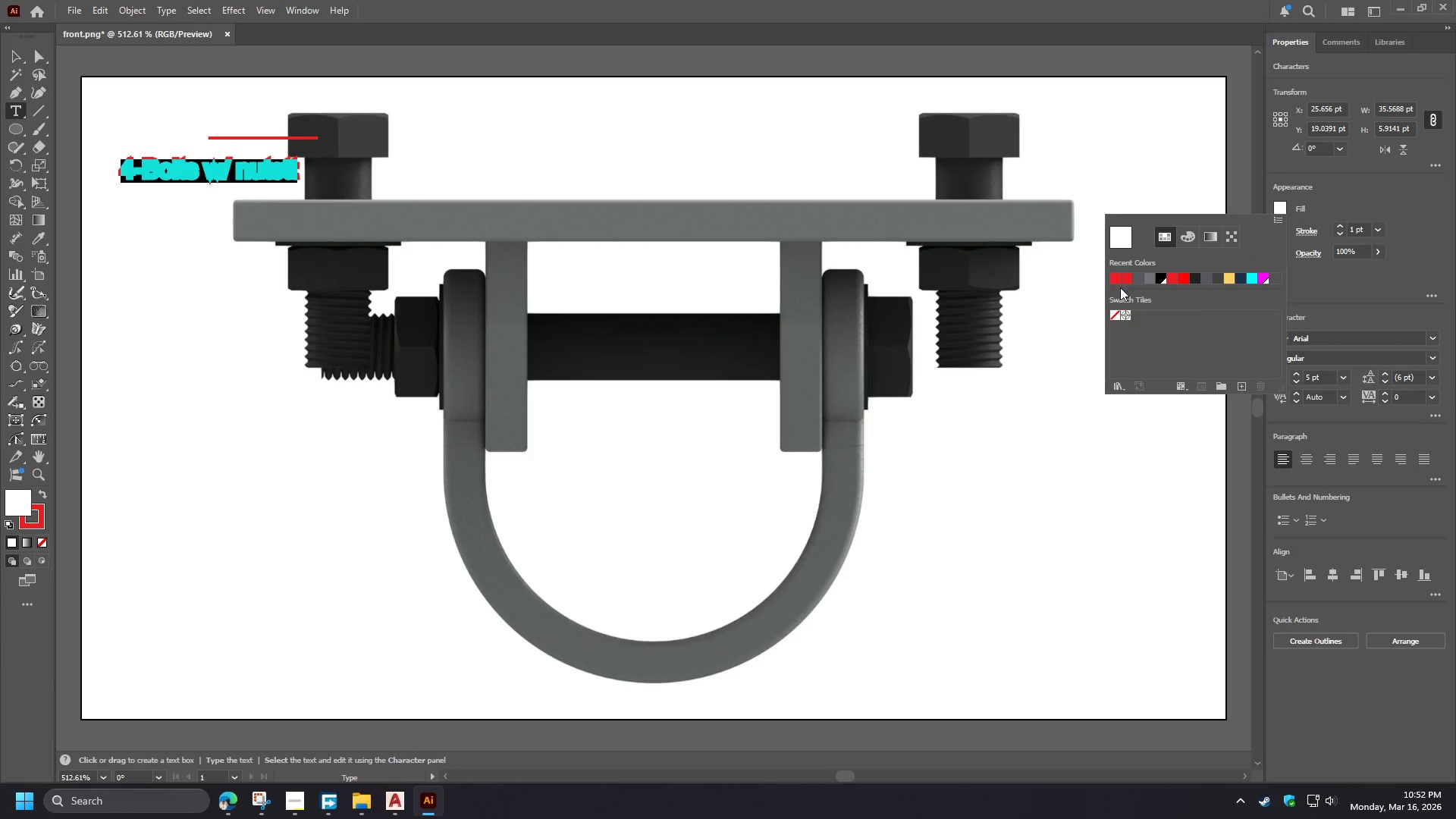 
left_click([1116, 314])
 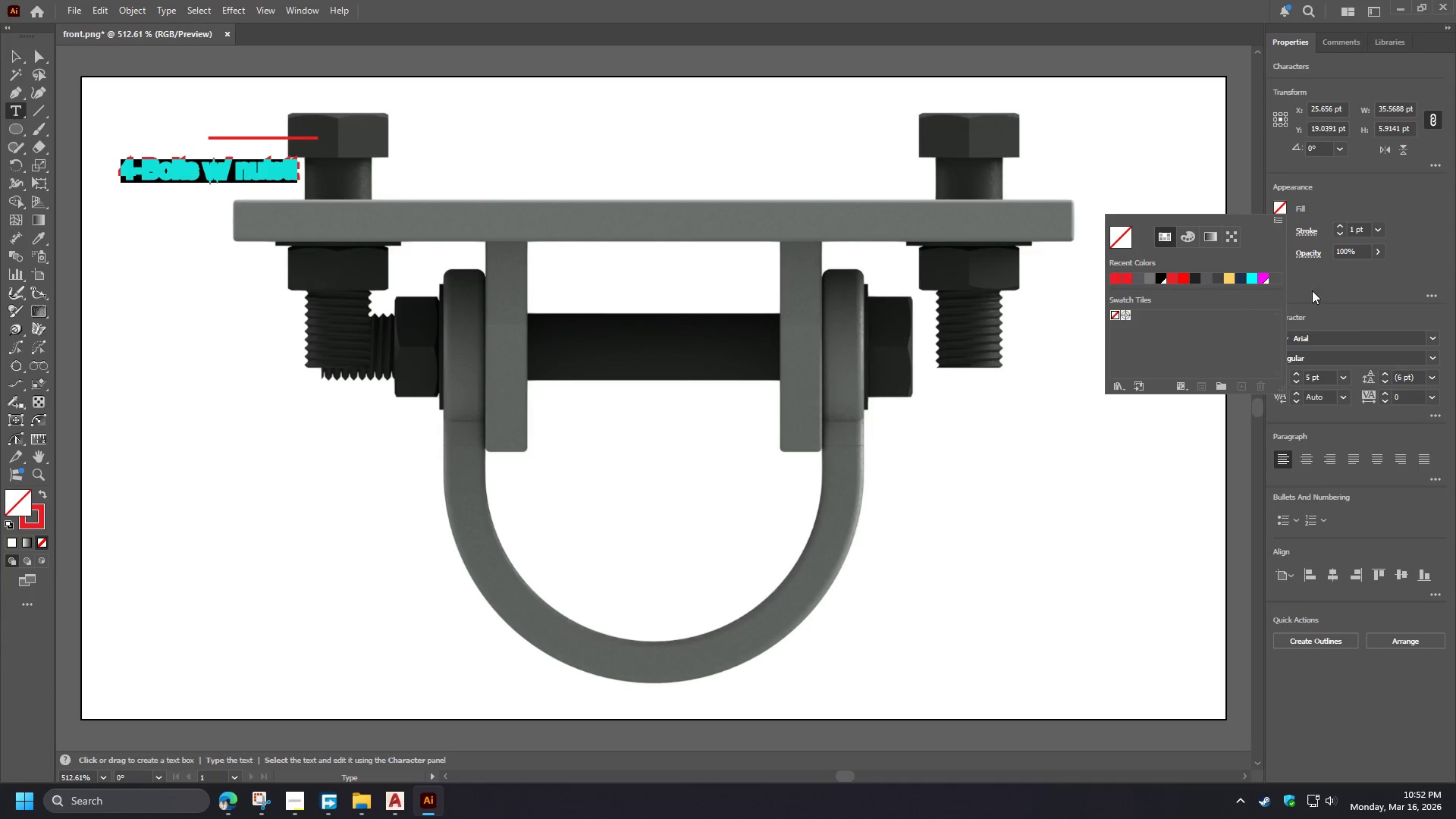 
left_click([1323, 281])
 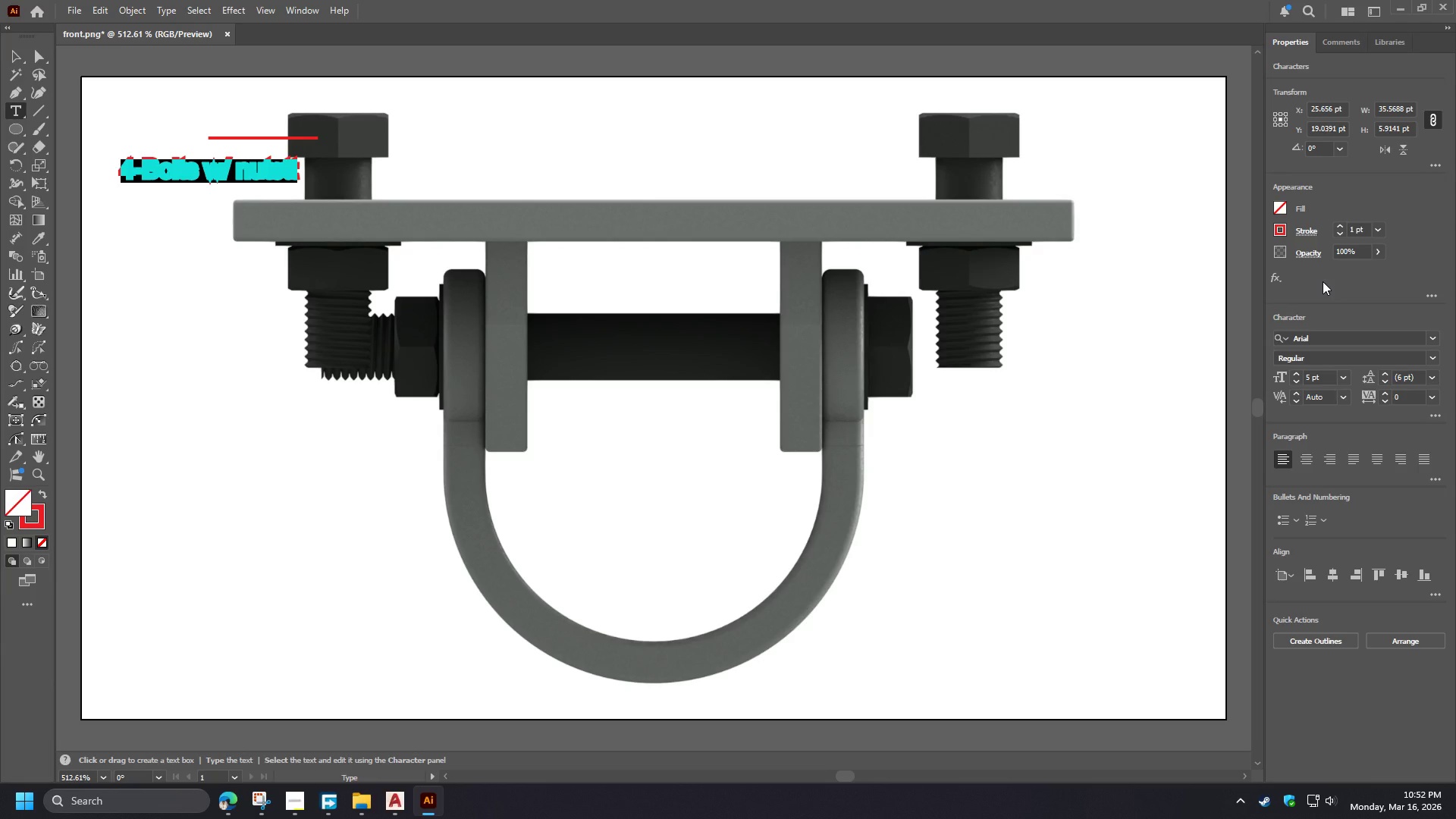 
left_click([1323, 281])
 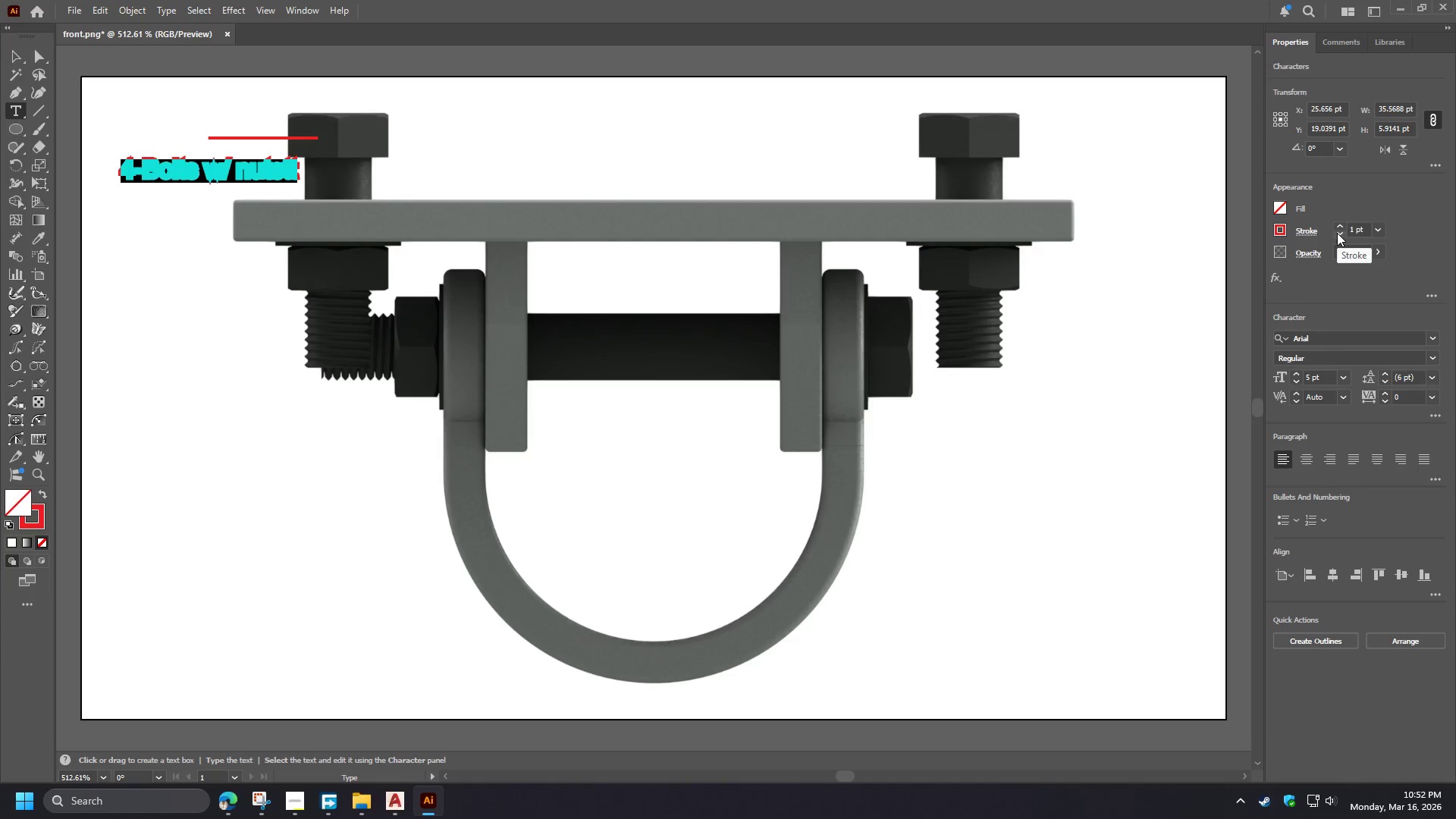 
left_click([1280, 212])
 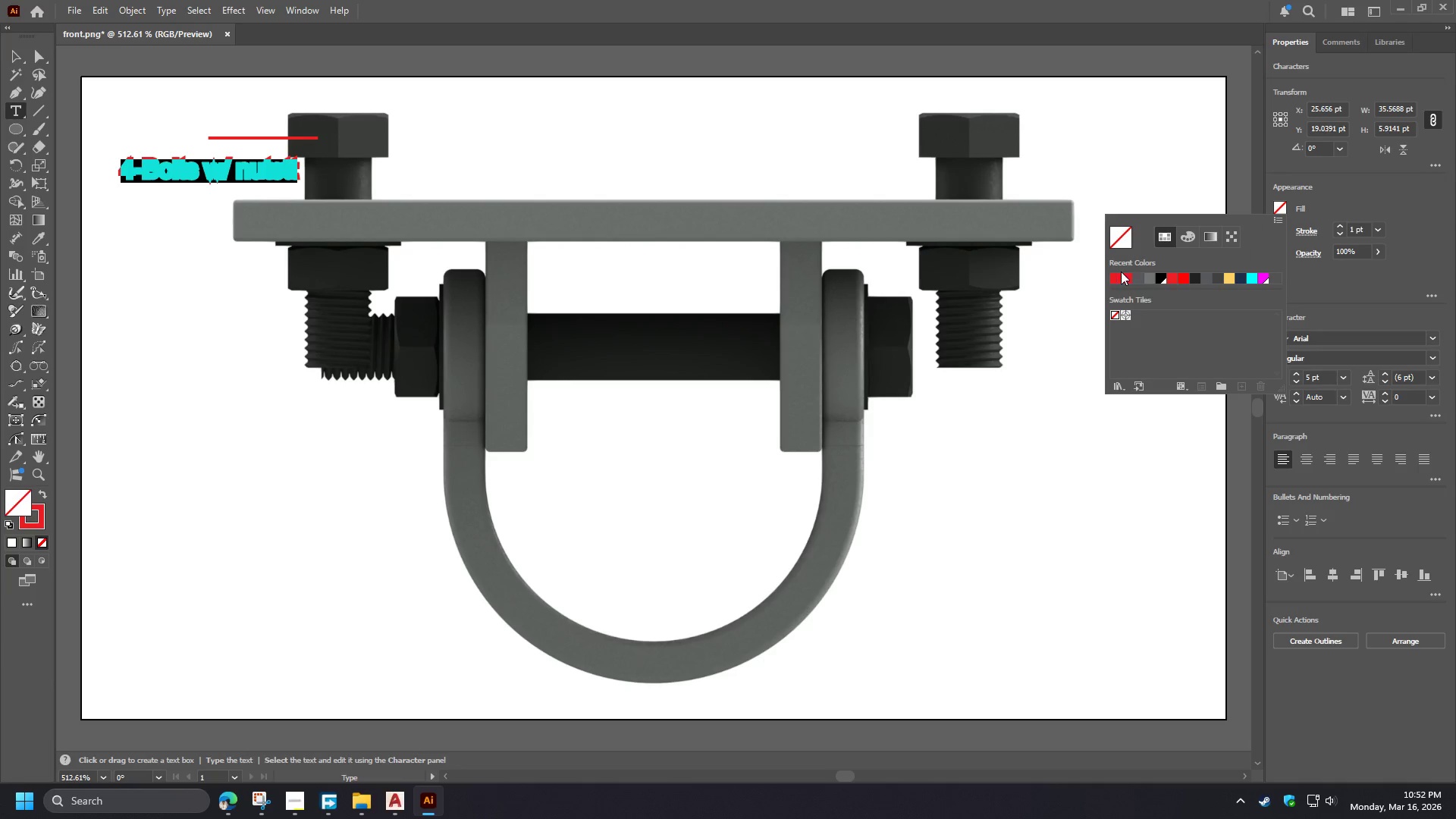 
left_click([1114, 275])
 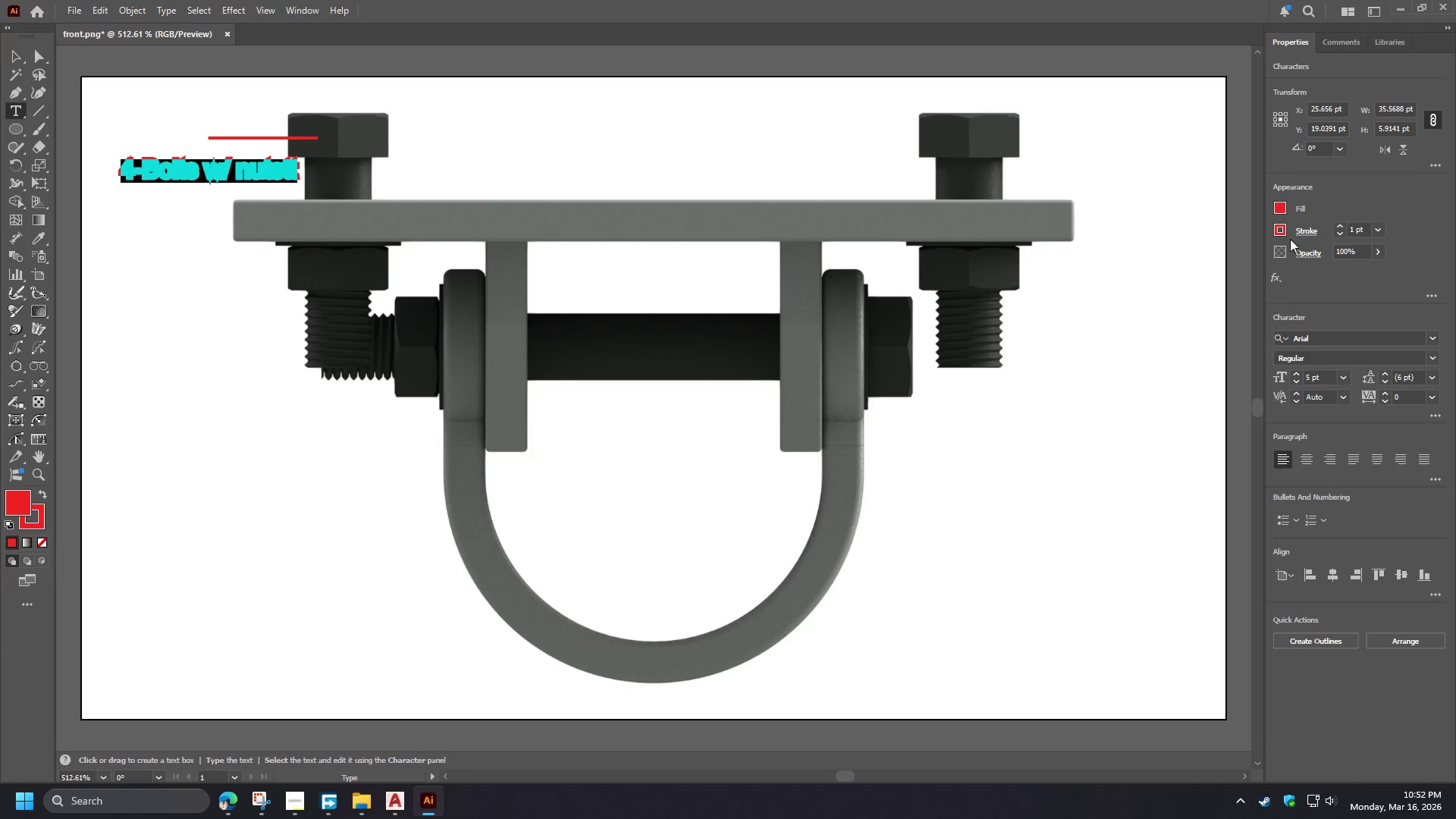 
left_click([1281, 231])
 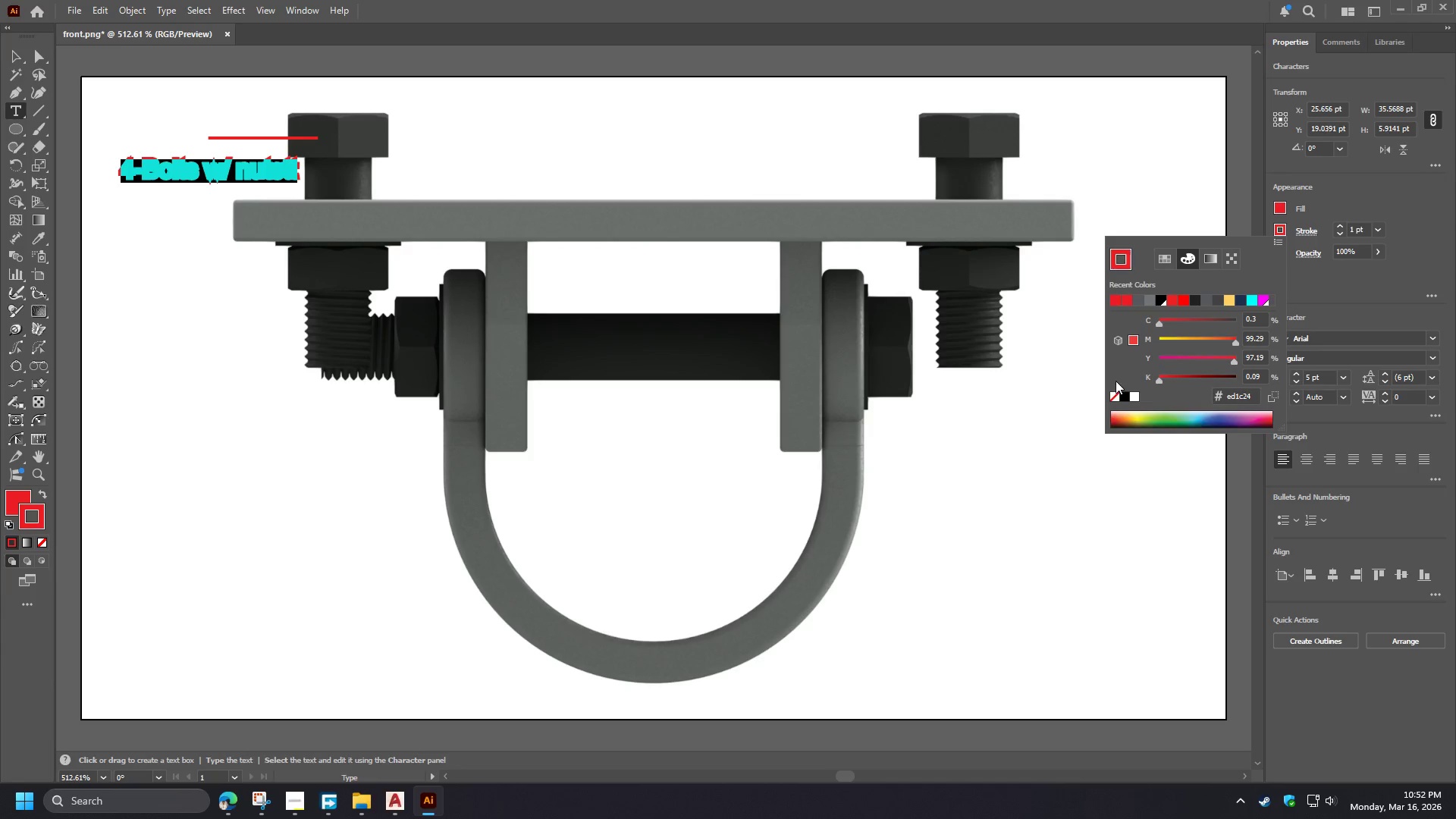 
left_click([1113, 396])
 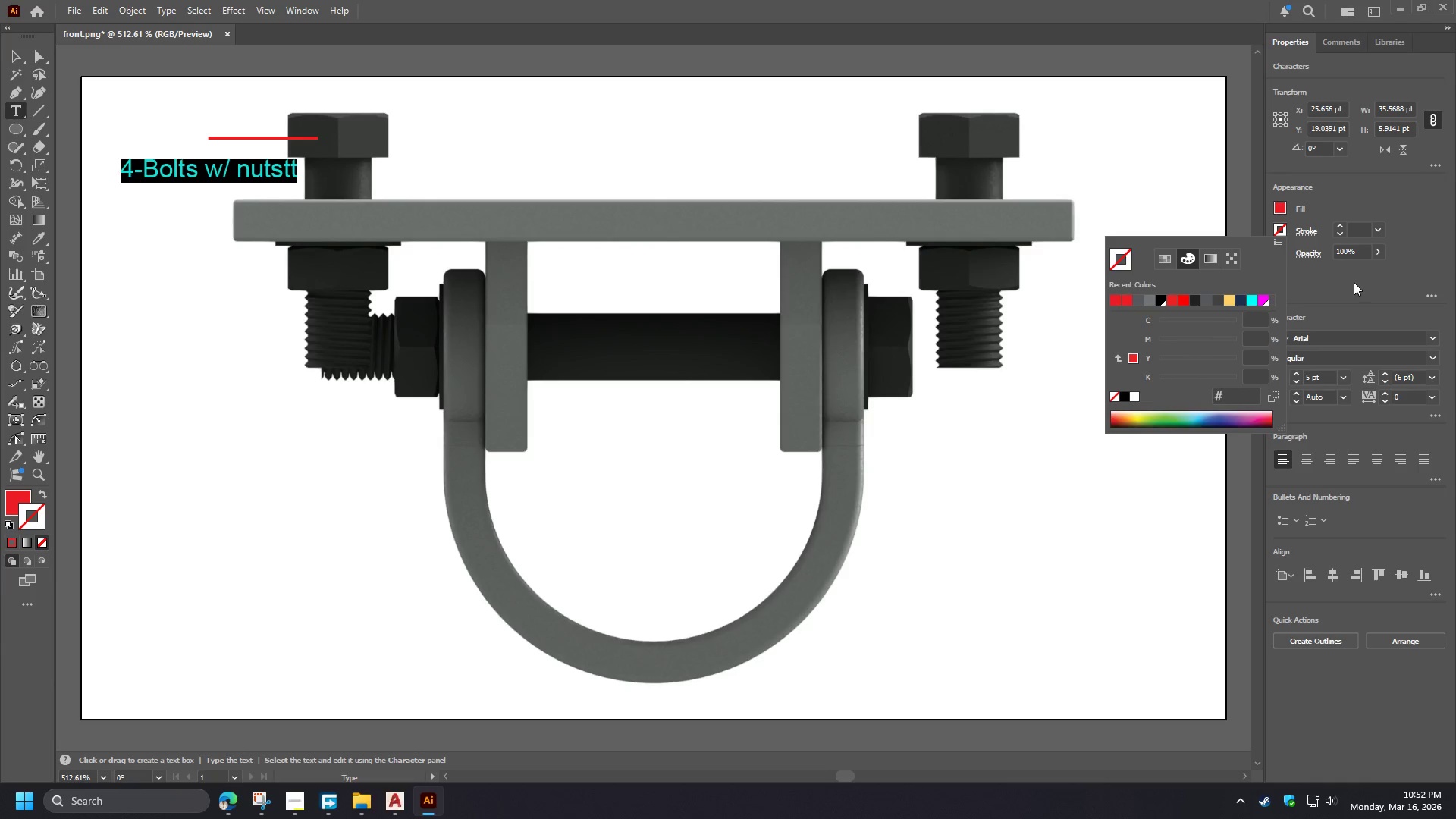 
left_click([1354, 282])
 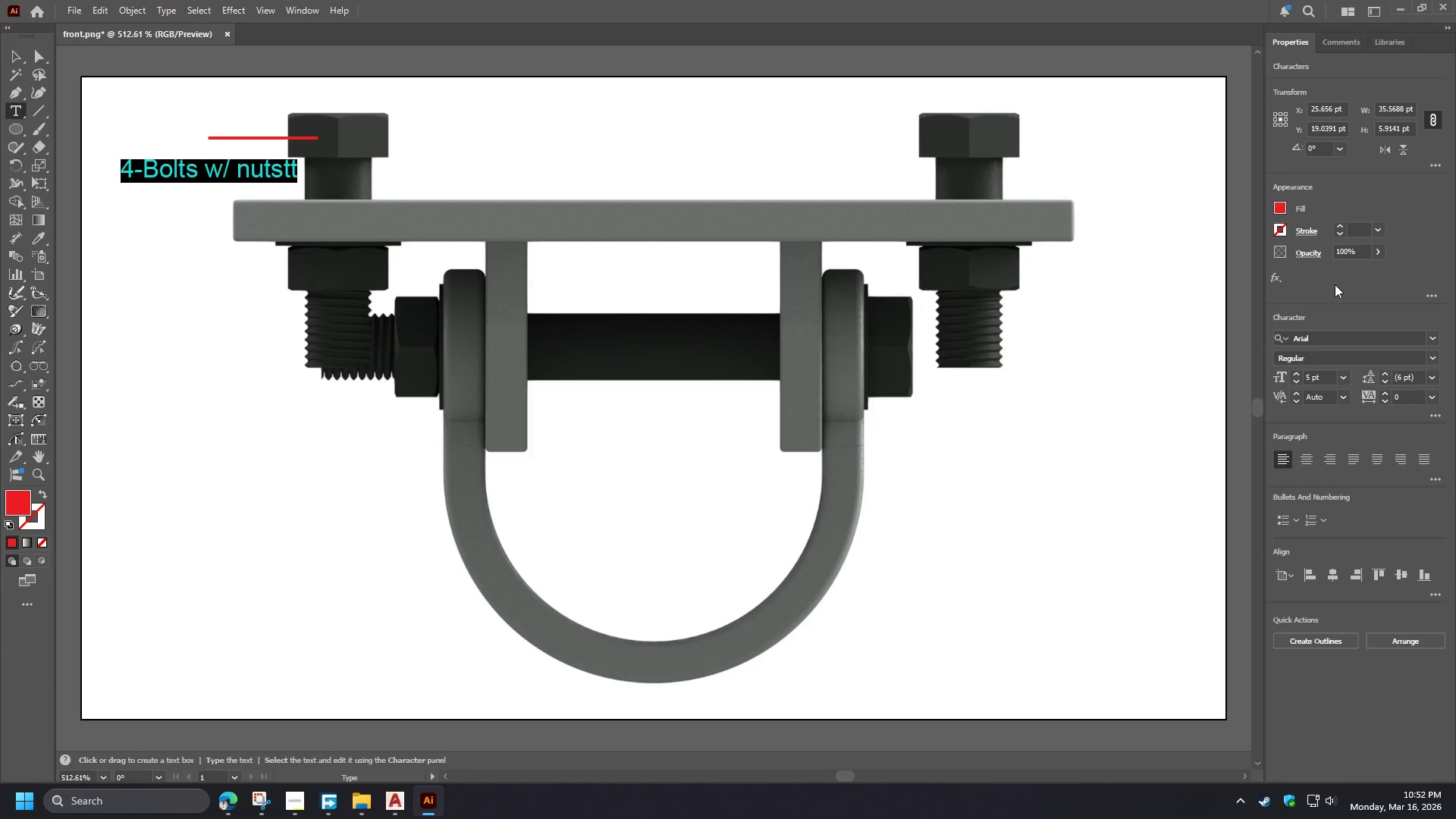 
left_click([1335, 284])
 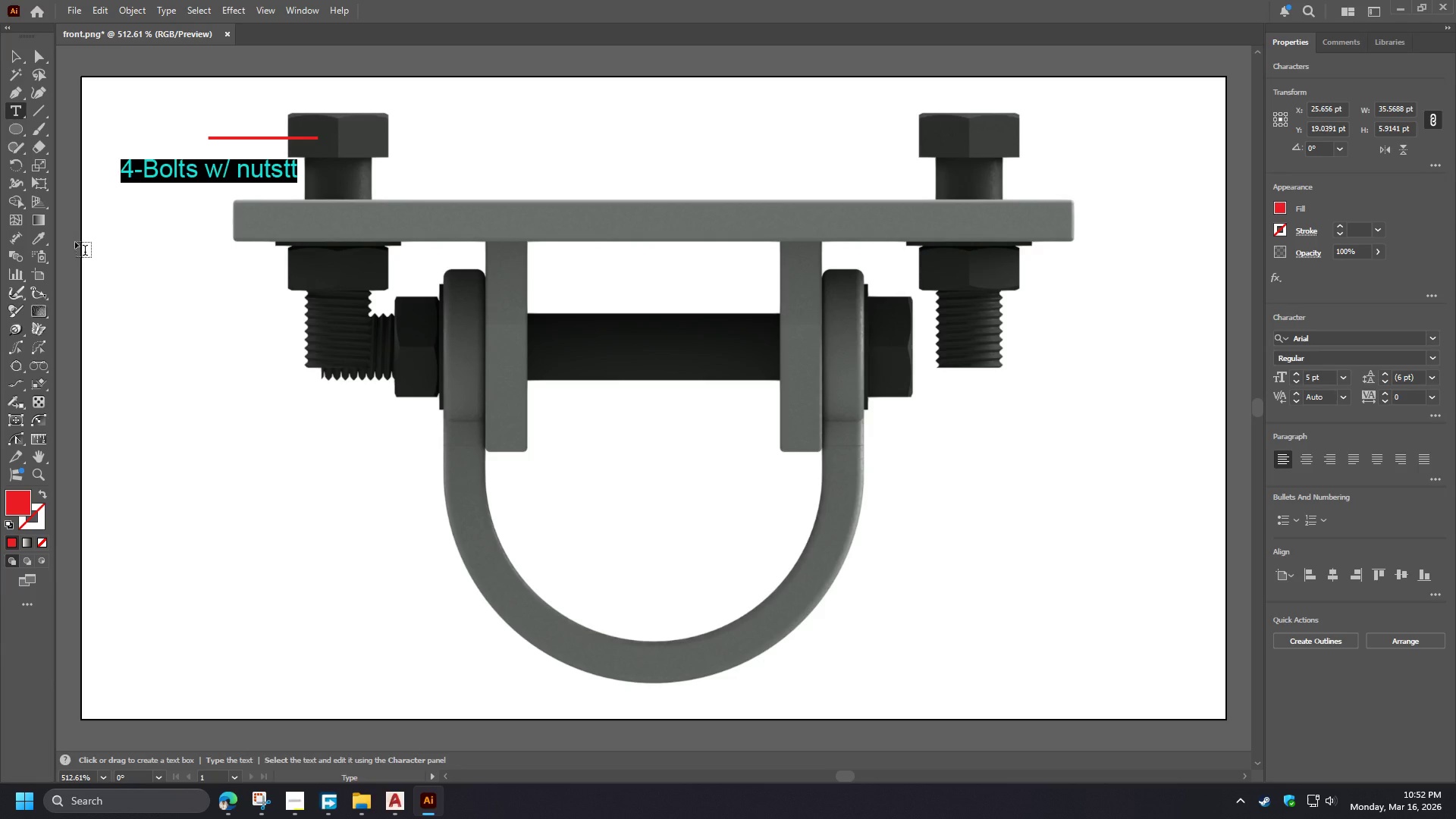 
left_click([75, 242])
 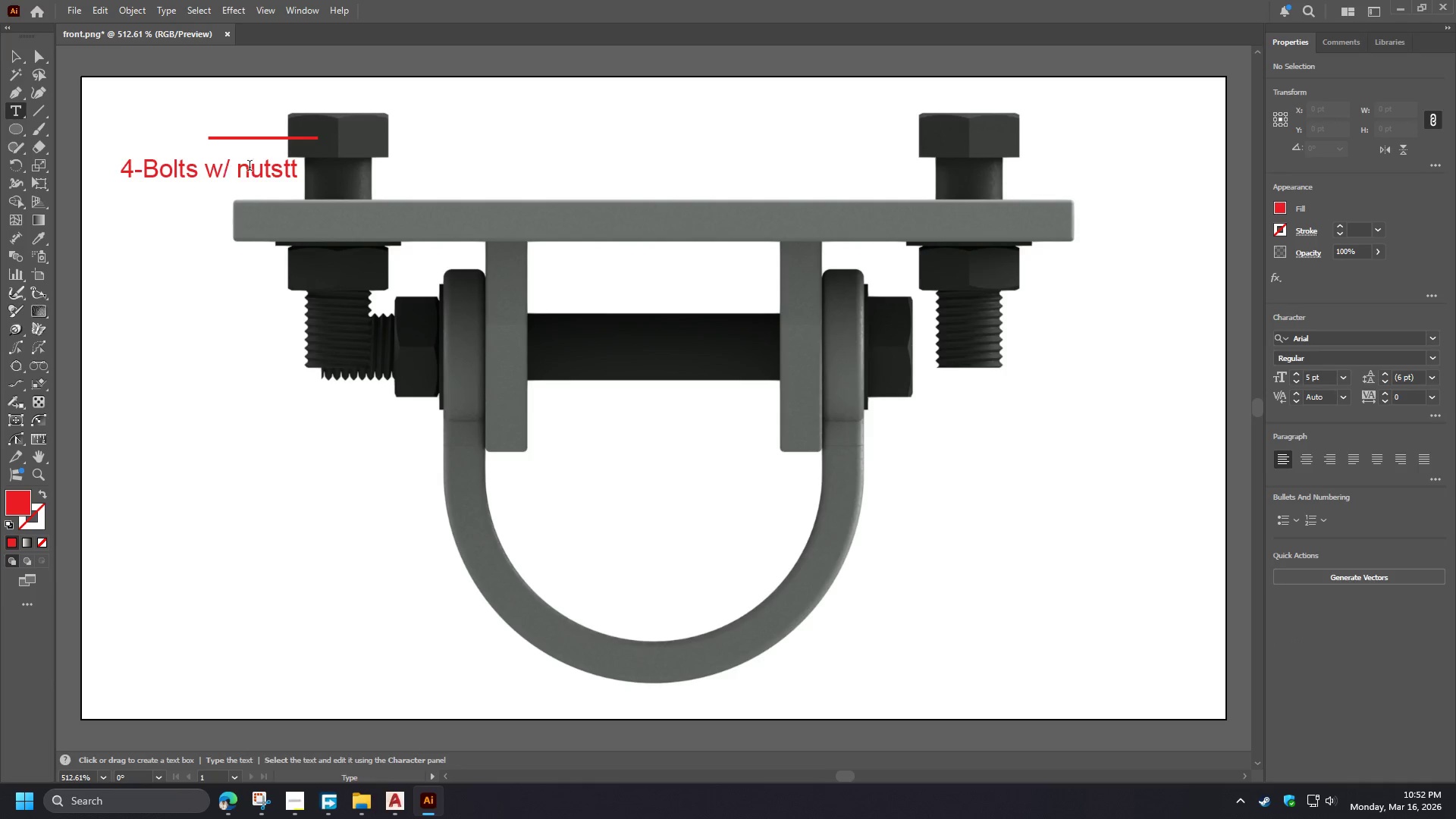 
left_click([260, 171])
 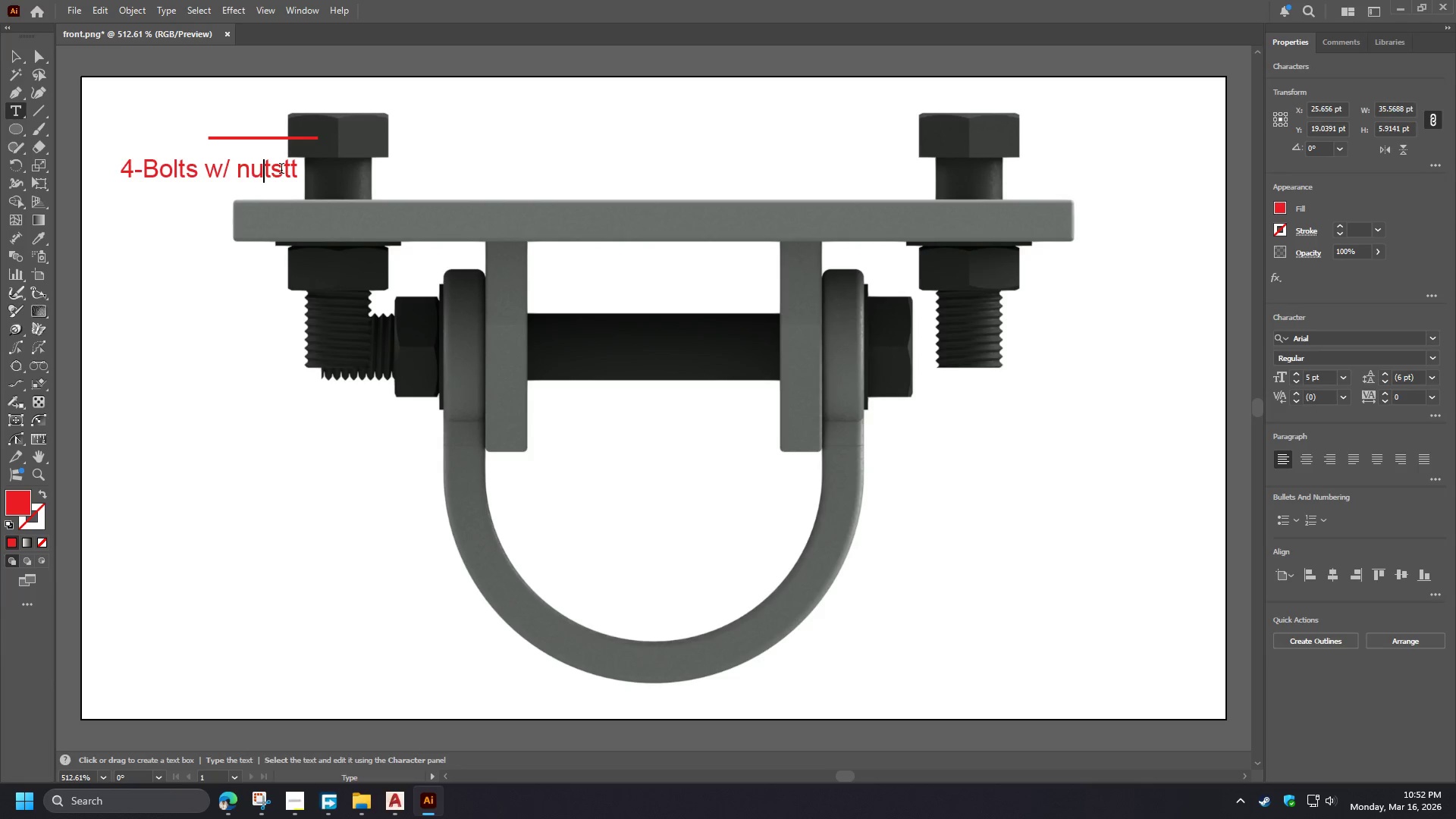 
left_click_drag(start_coordinate=[284, 171], to_coordinate=[297, 172])
 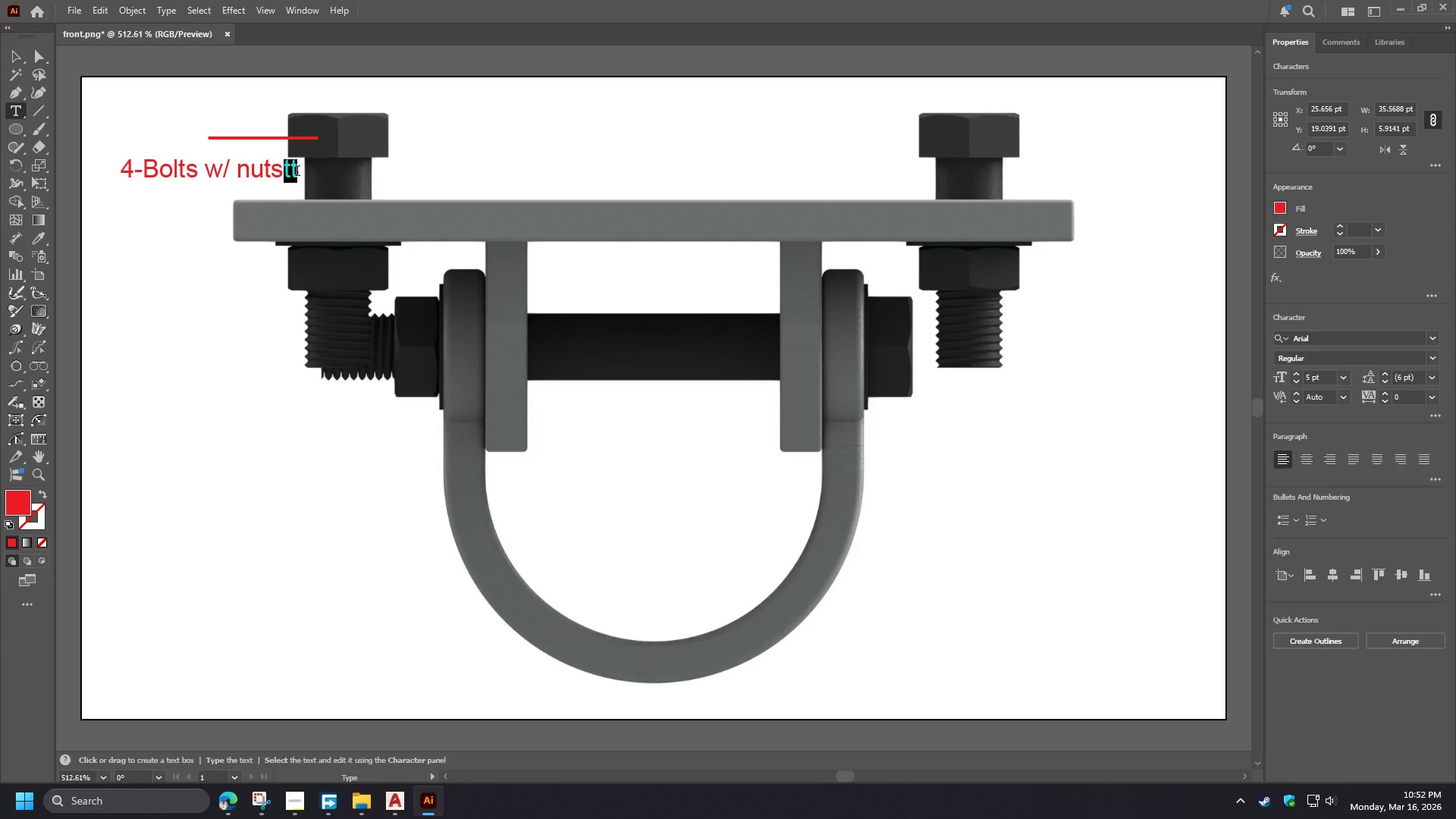 
key(Backspace)
 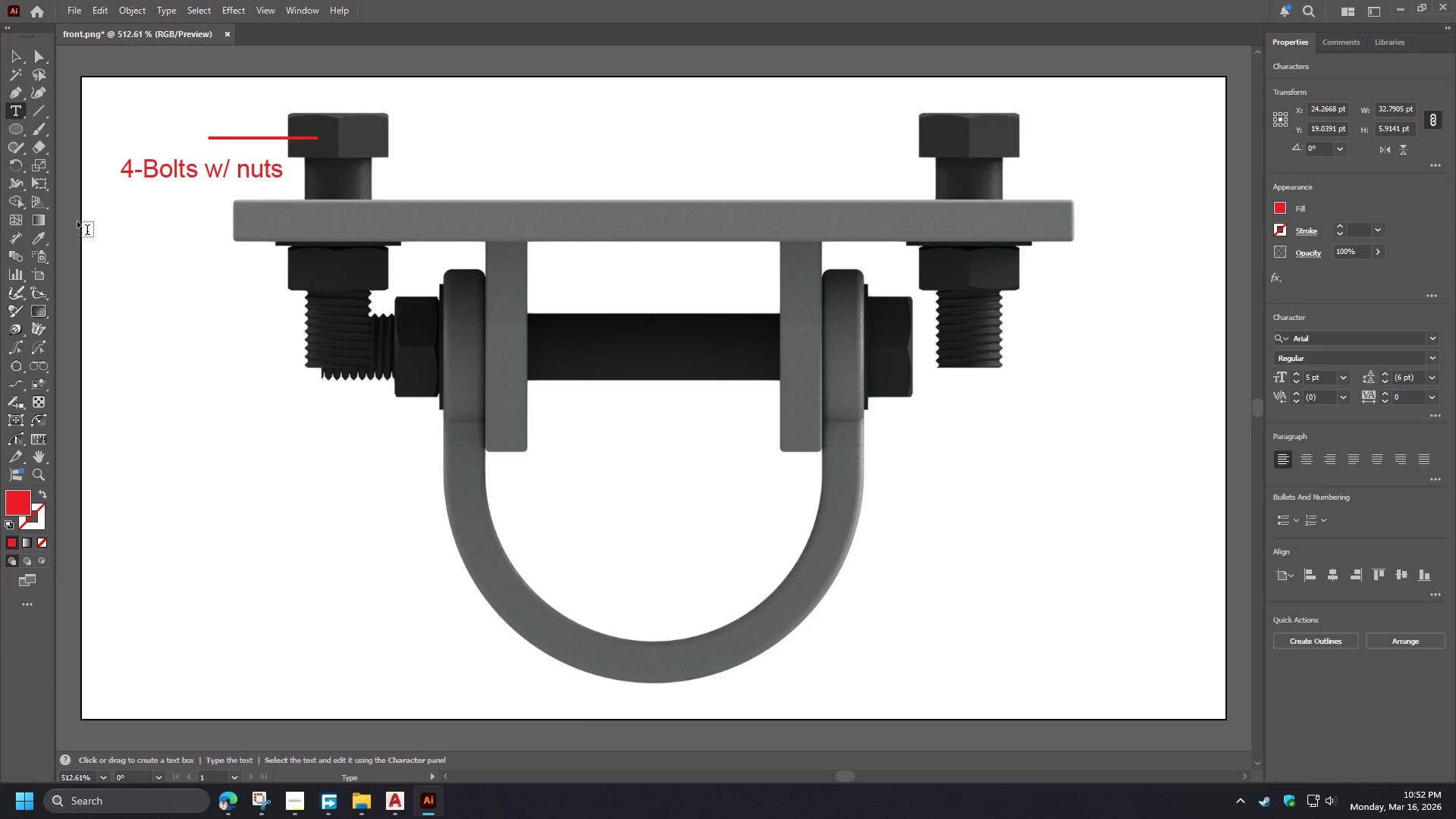 
left_click([70, 224])
 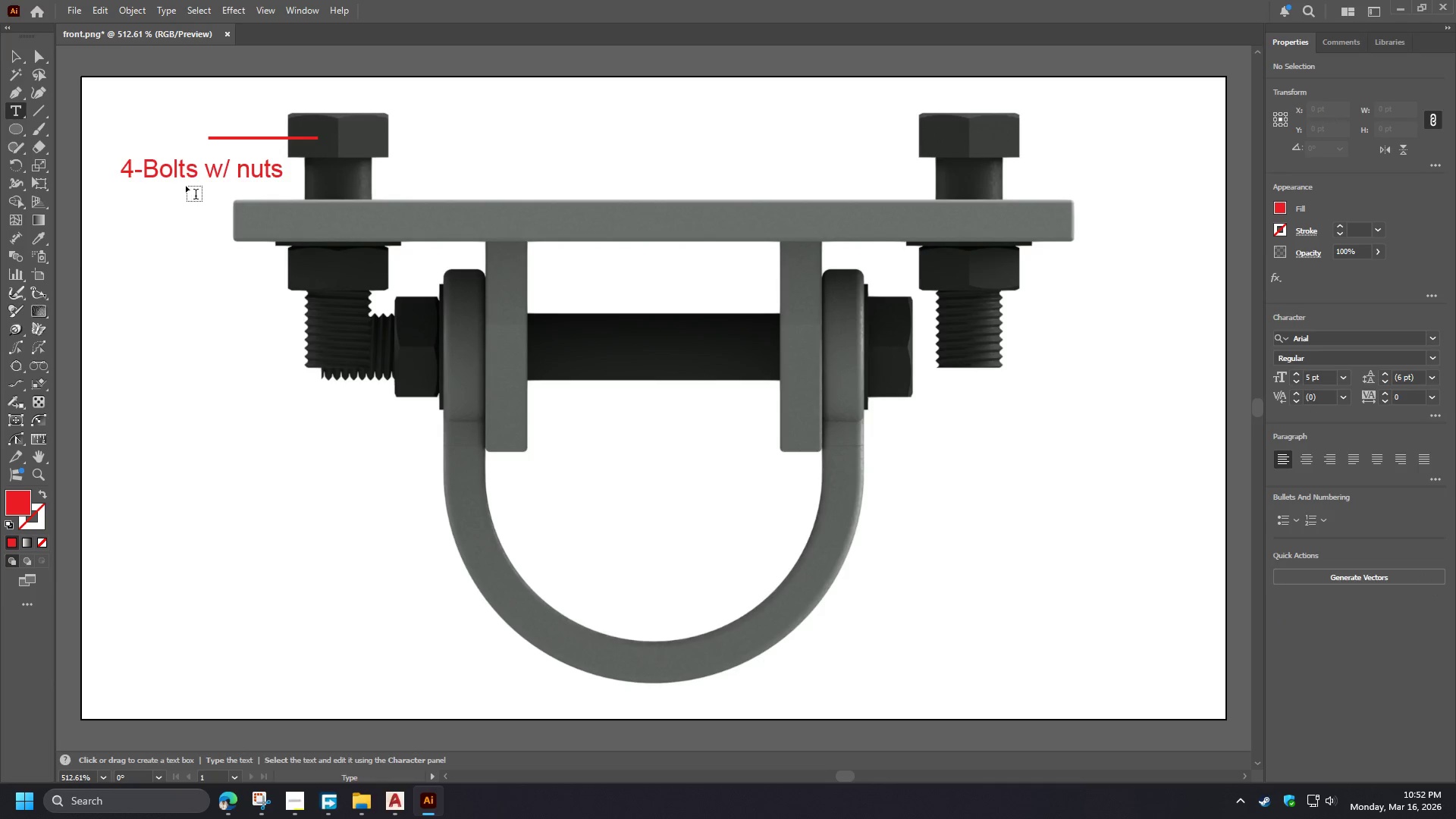 
key(V)
 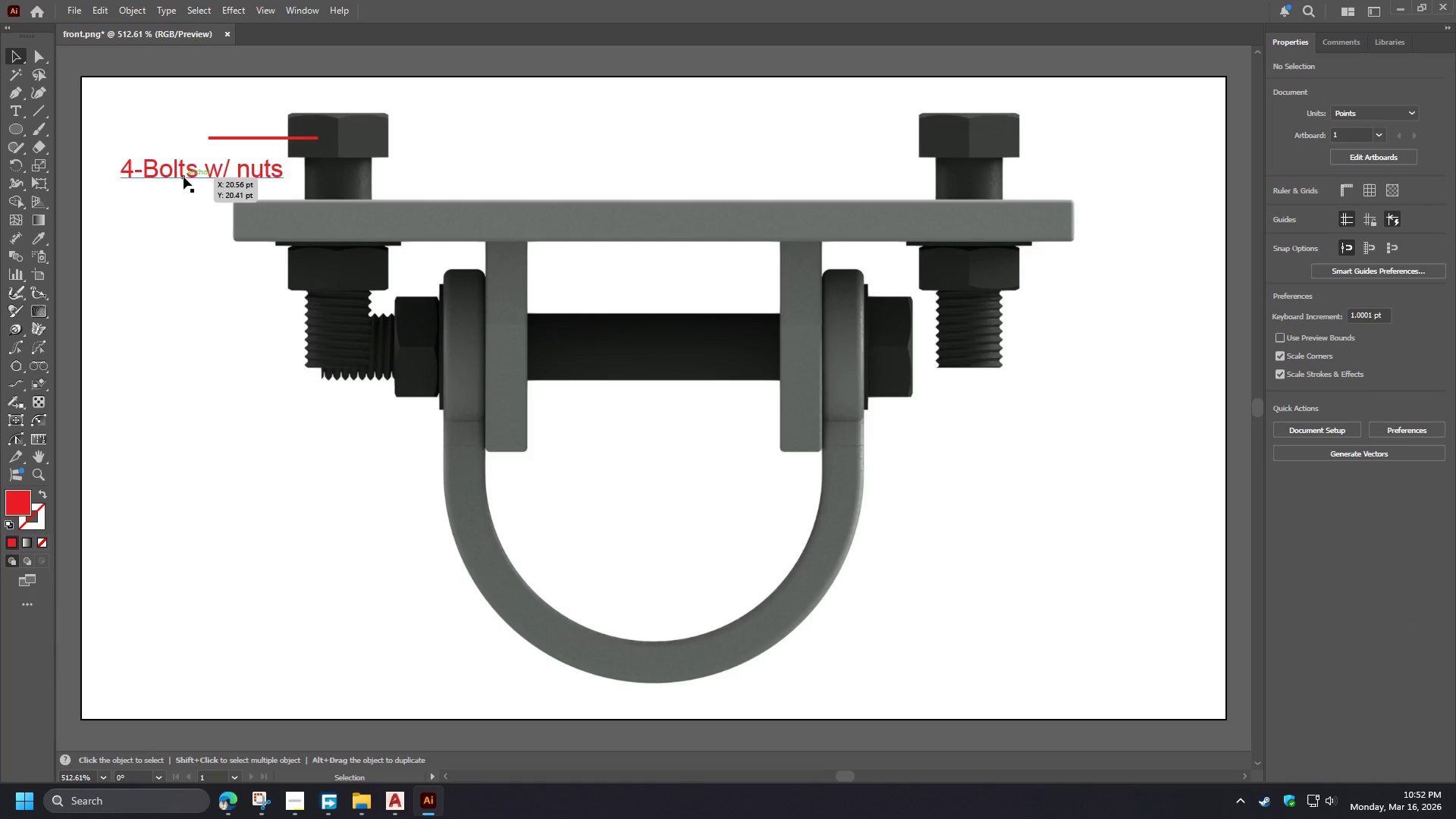 
left_click_drag(start_coordinate=[184, 176], to_coordinate=[156, 146])
 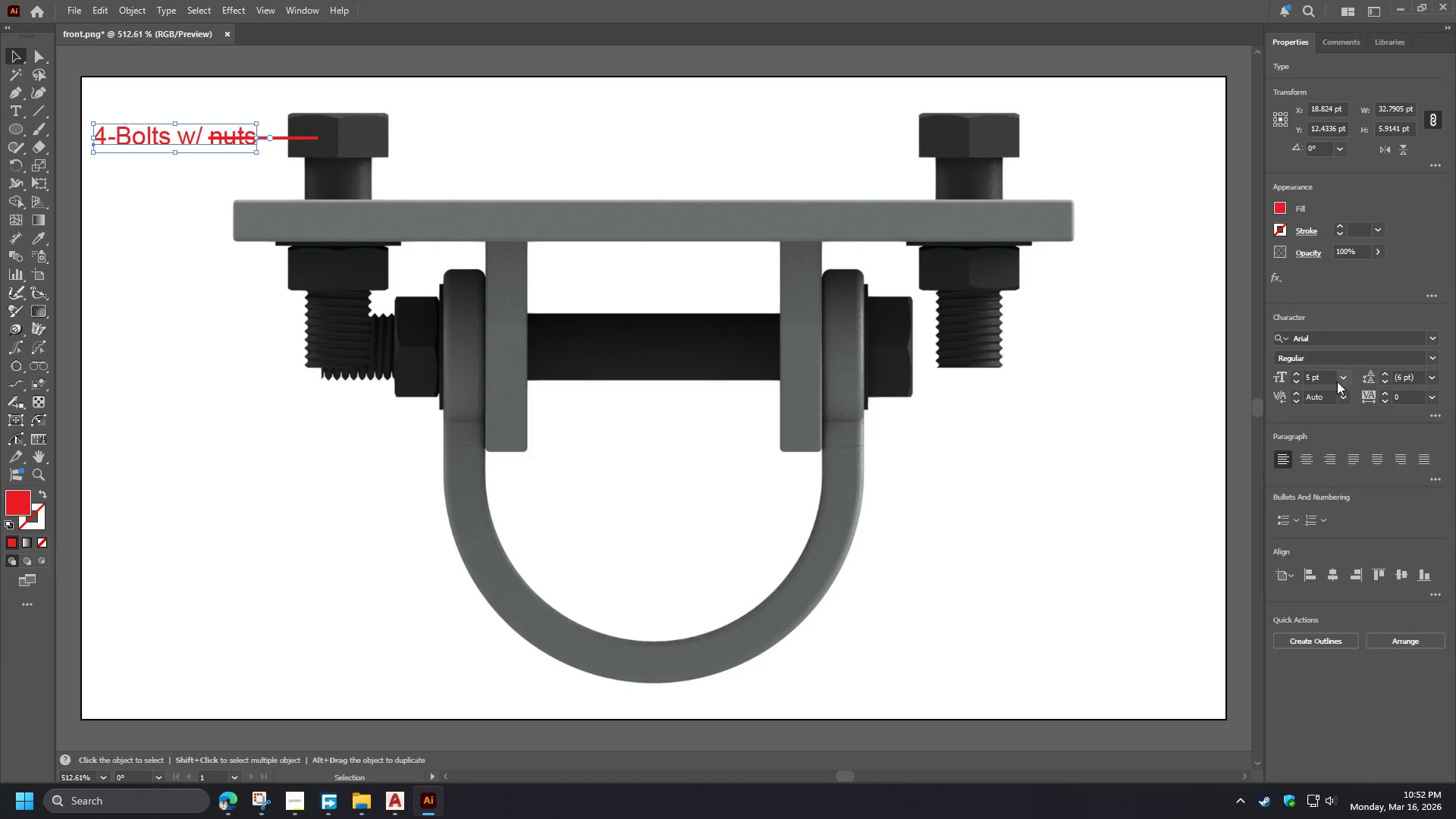 
left_click([1294, 383])
 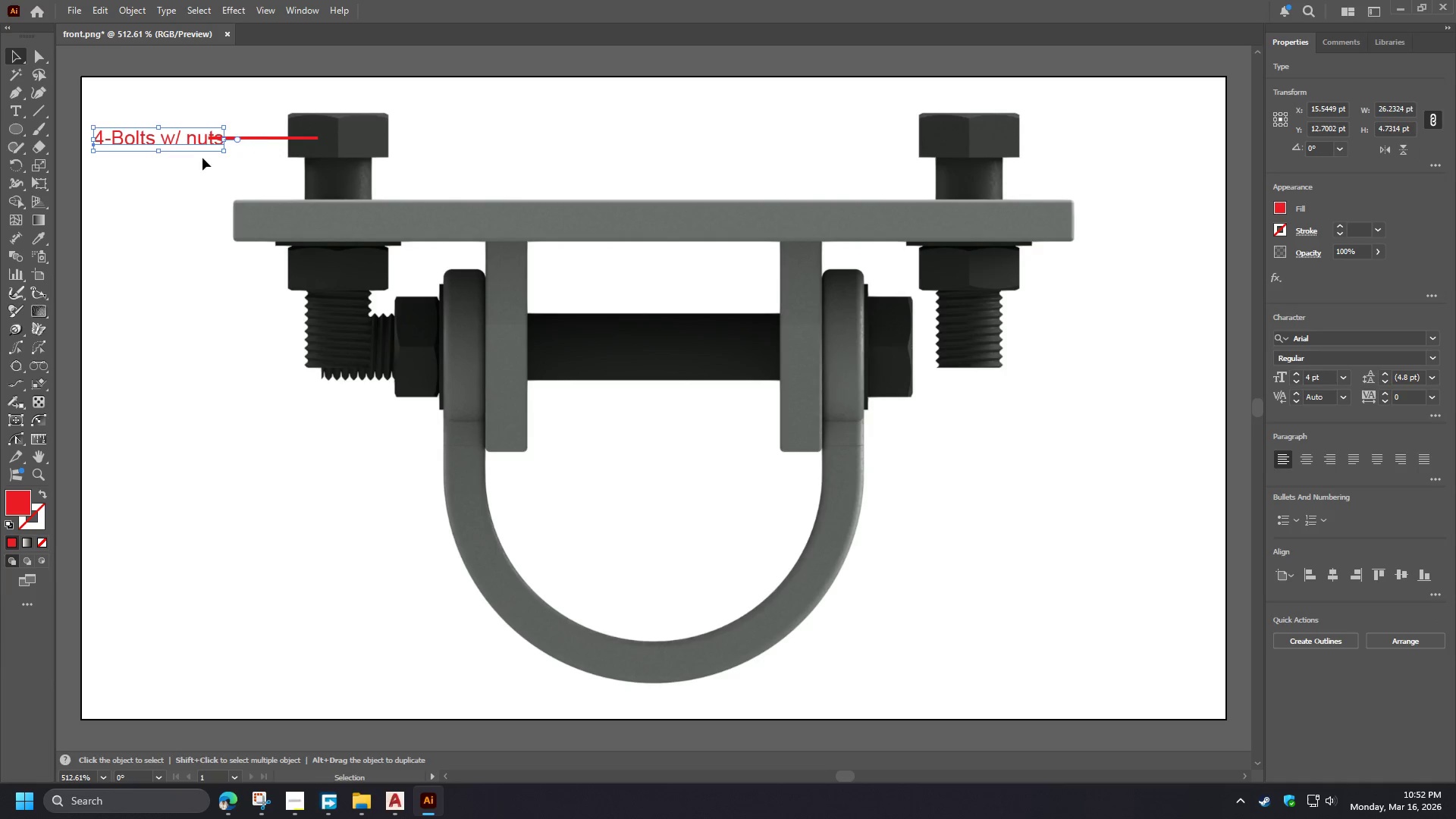 
key(T)
 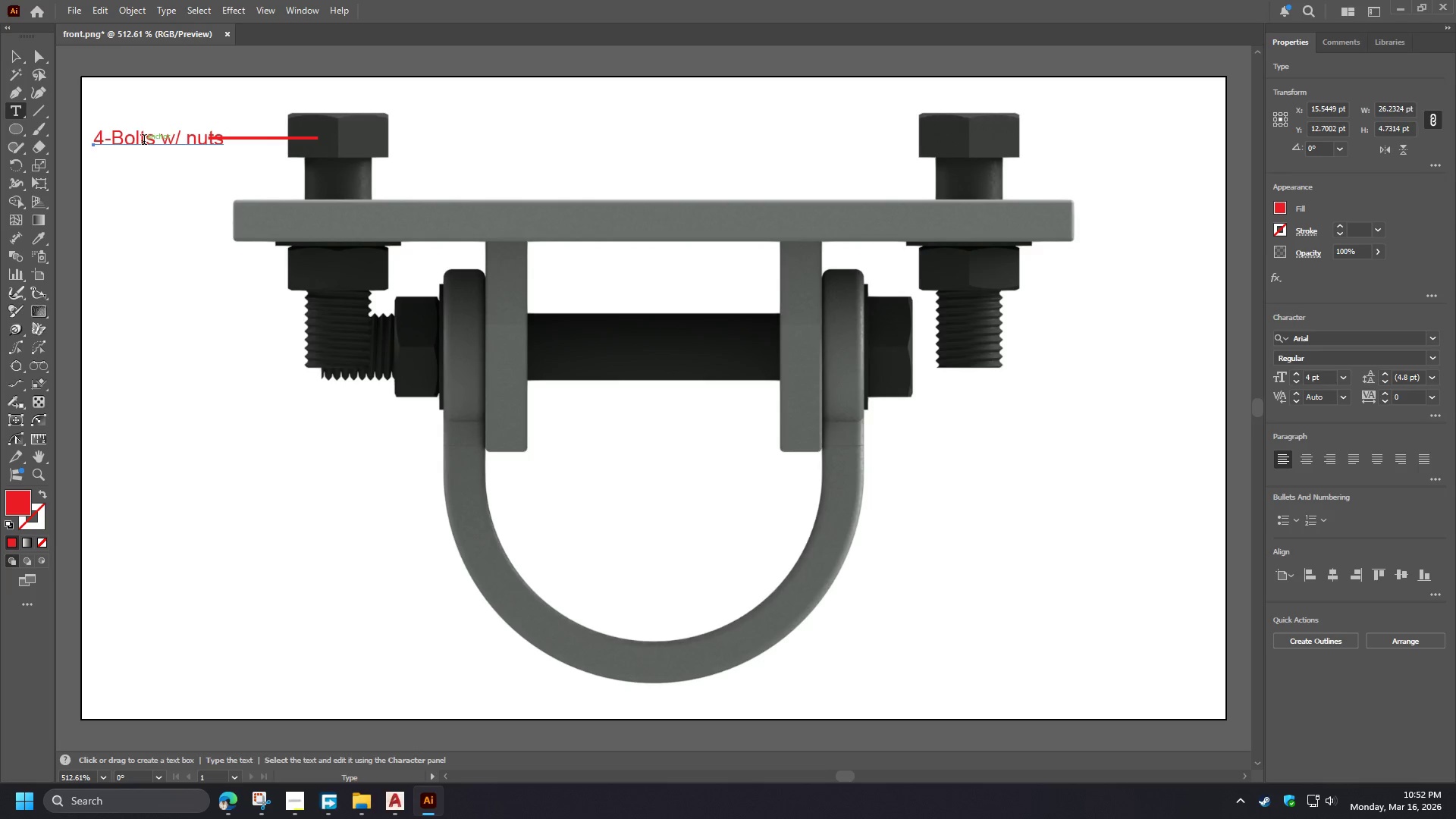 
left_click([144, 141])
 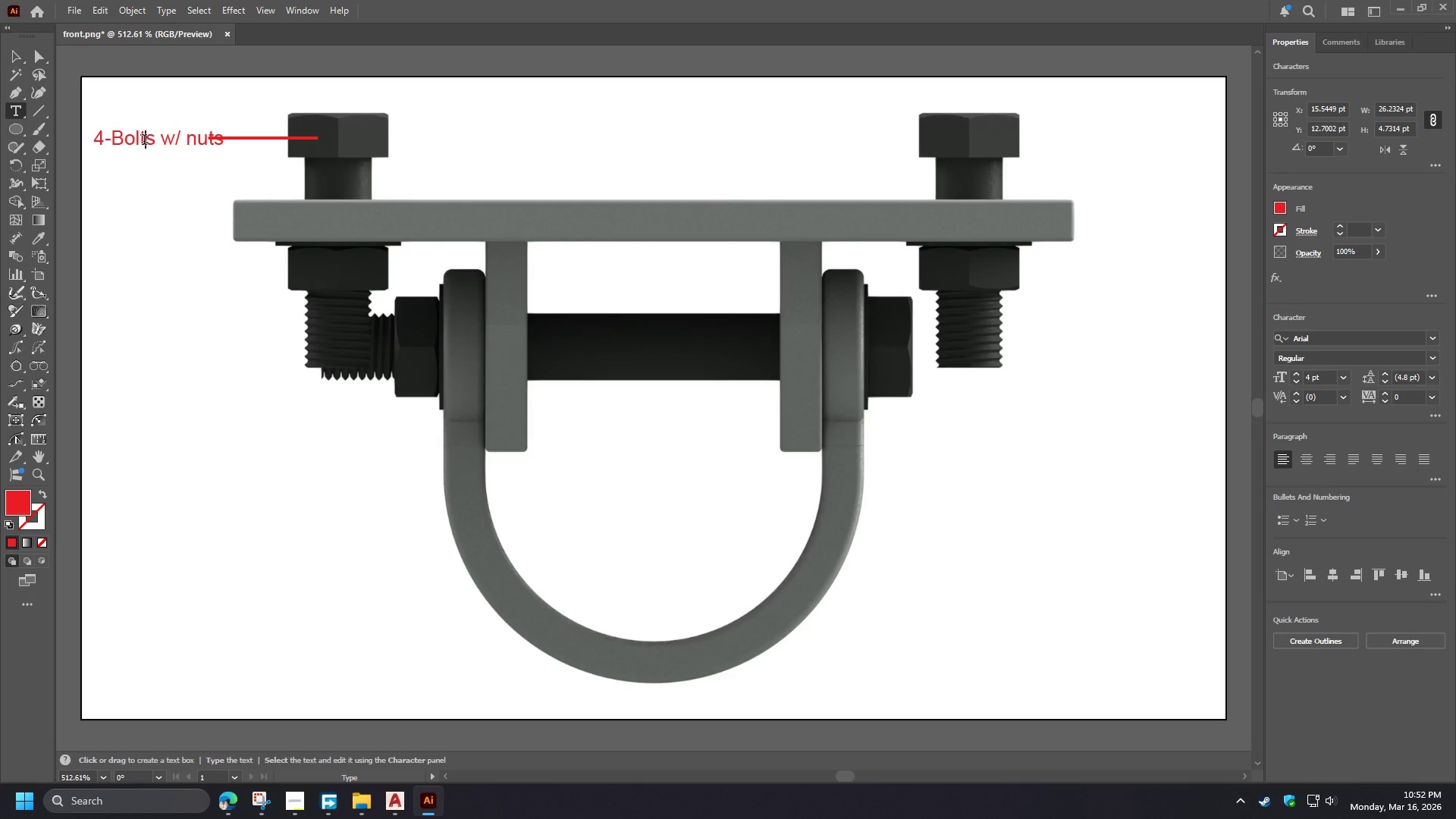 
key(Control+A)
 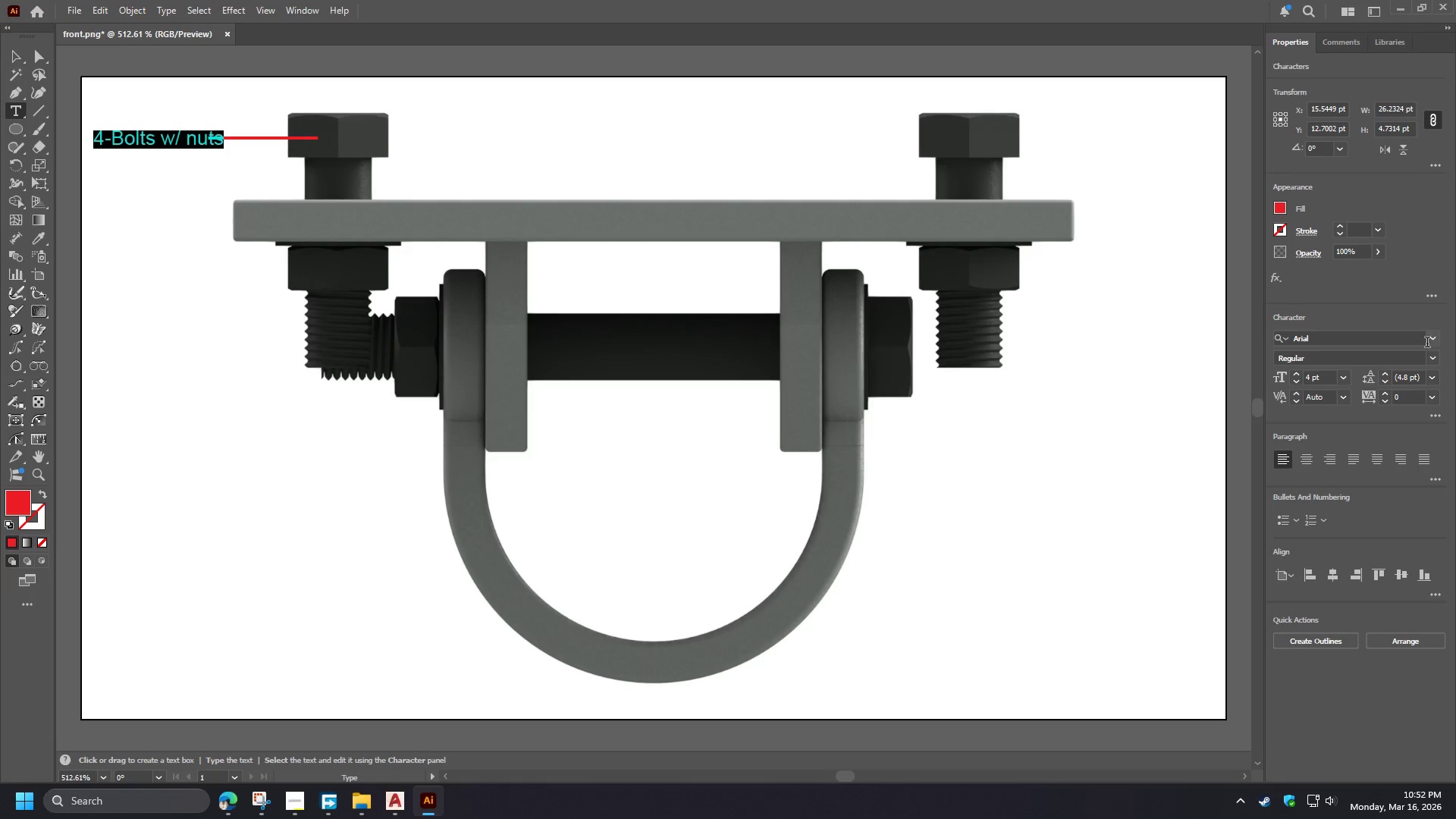 
left_click([1429, 335])
 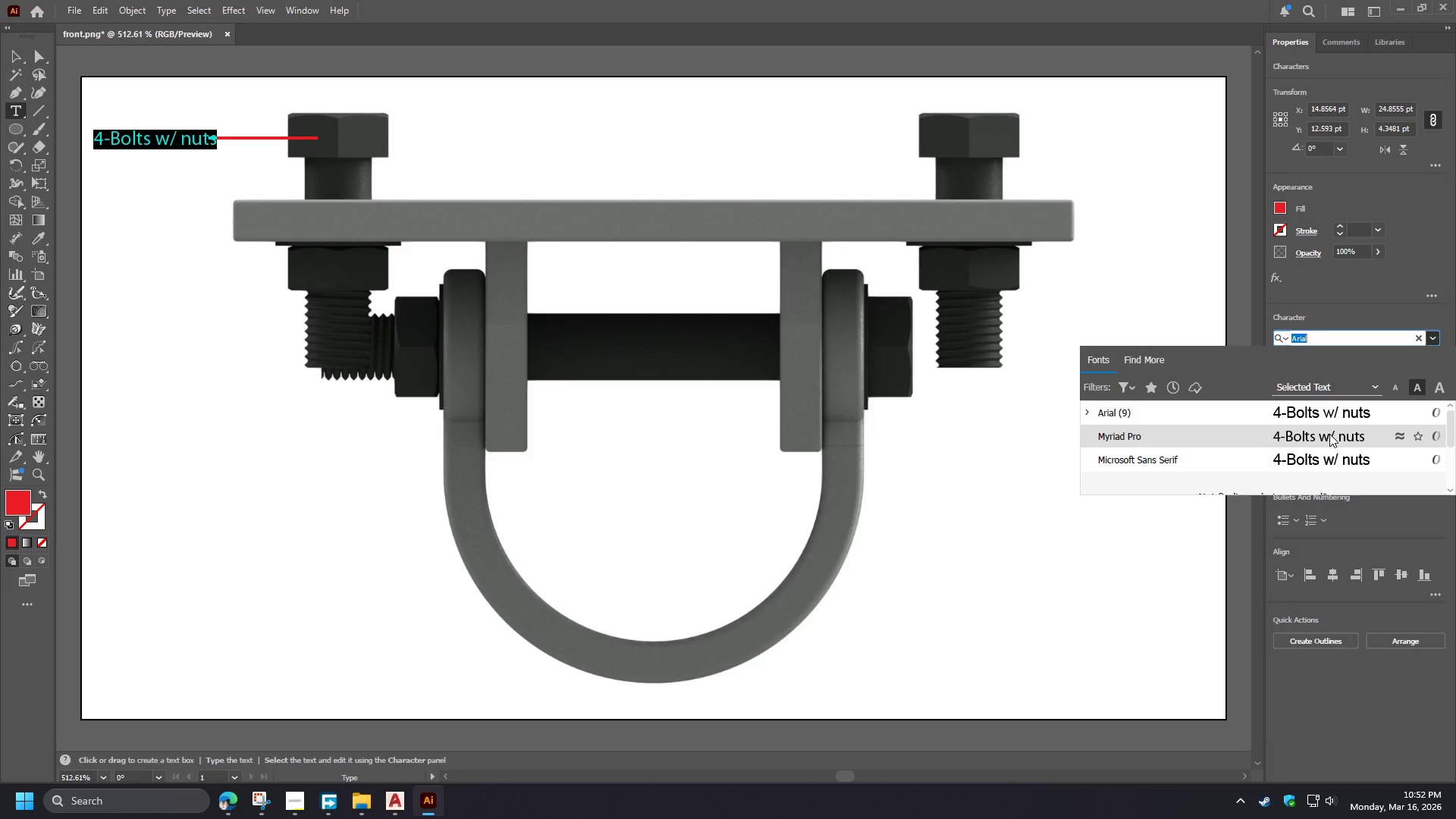 
left_click([1329, 435])
 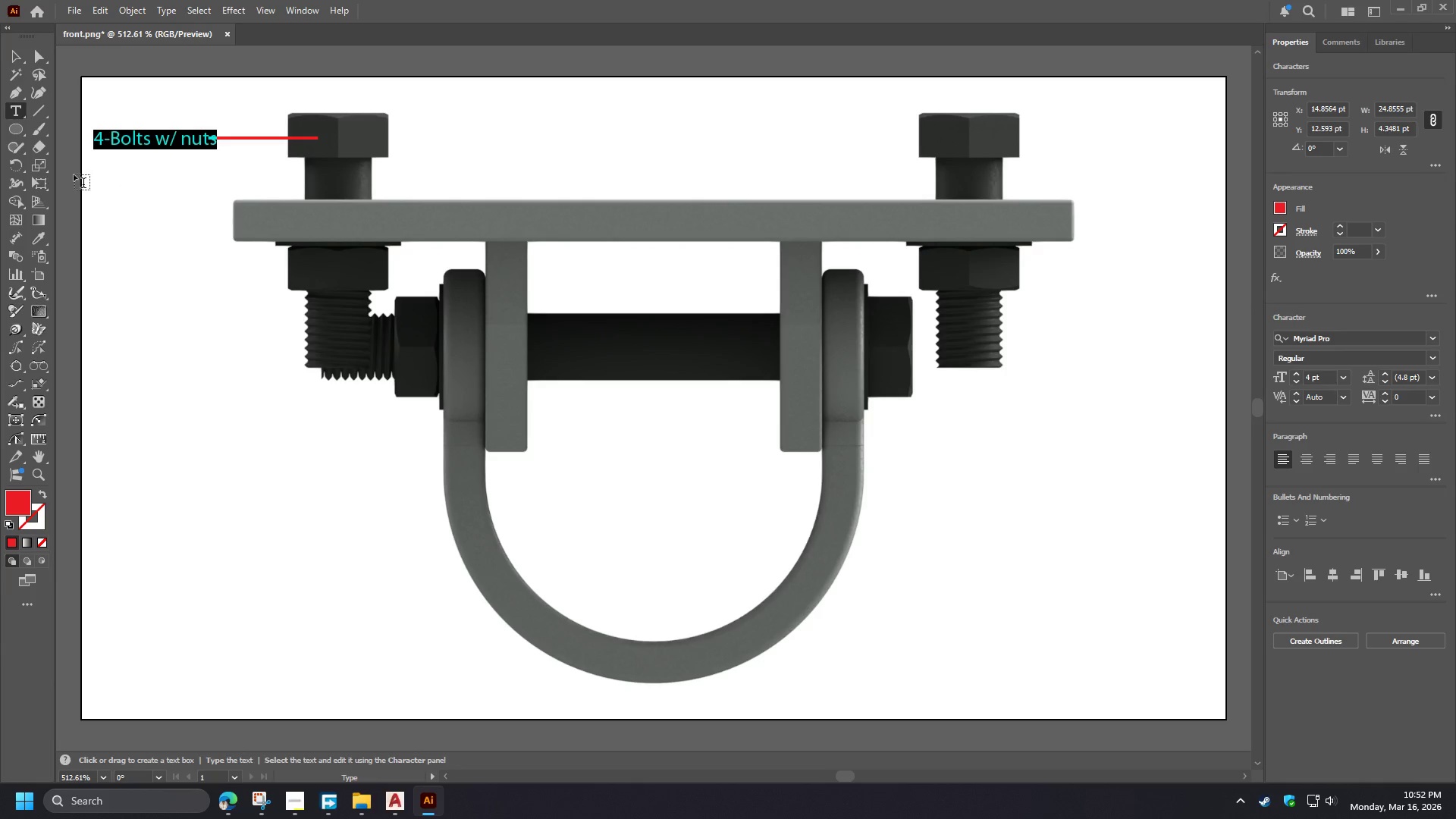 
wait(6.22)
 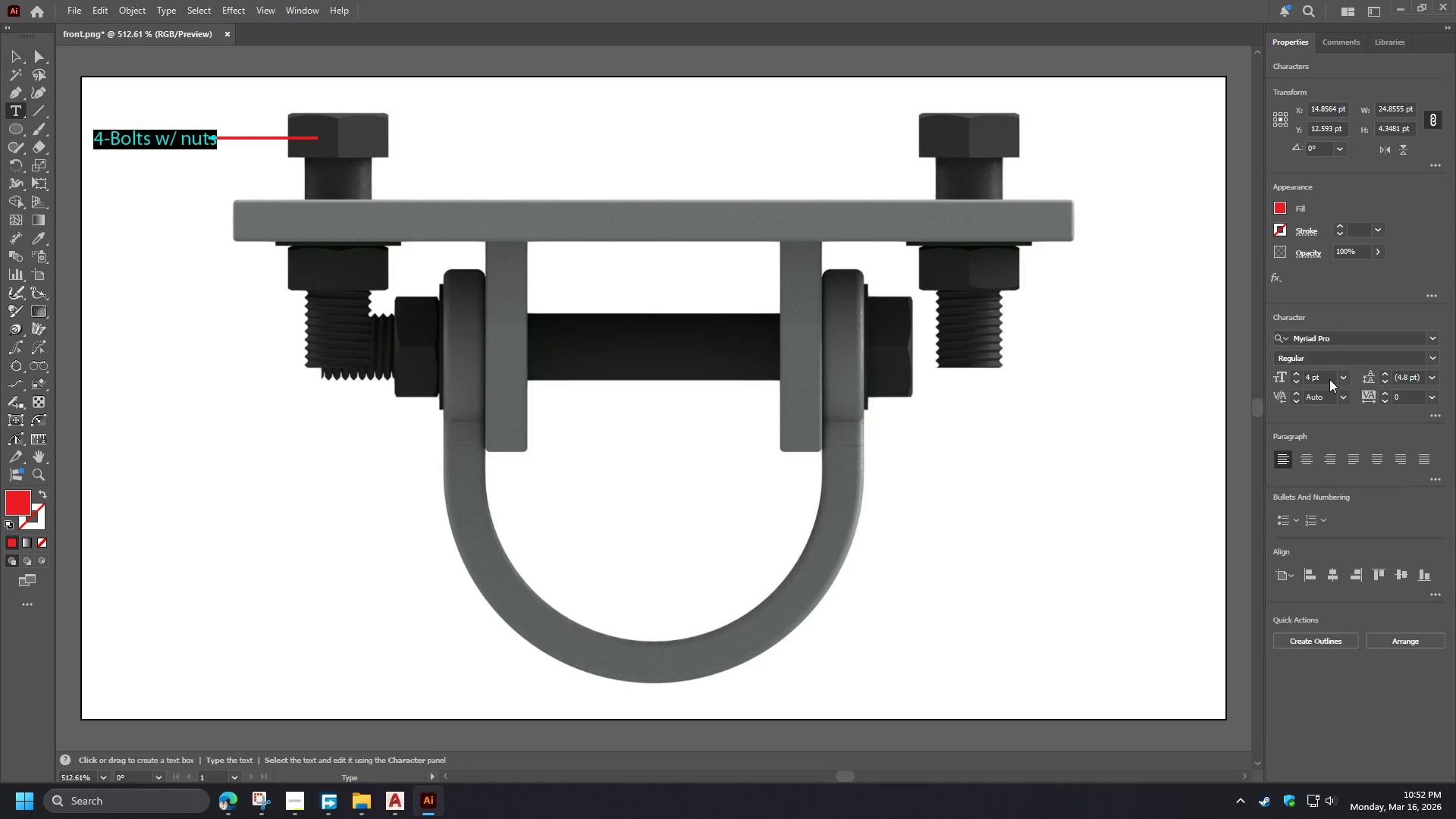 
left_click([72, 177])
 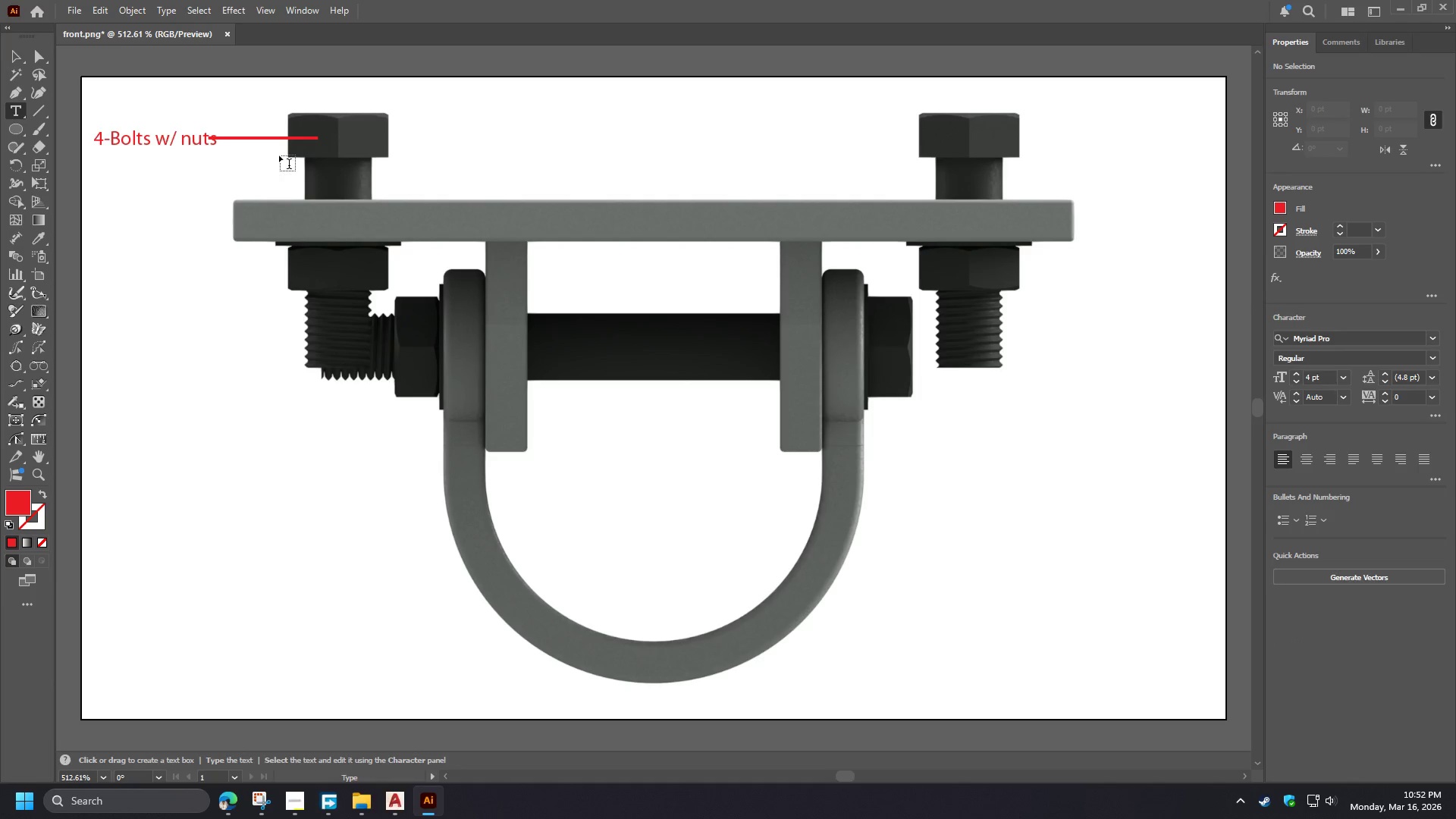 
key(V)
 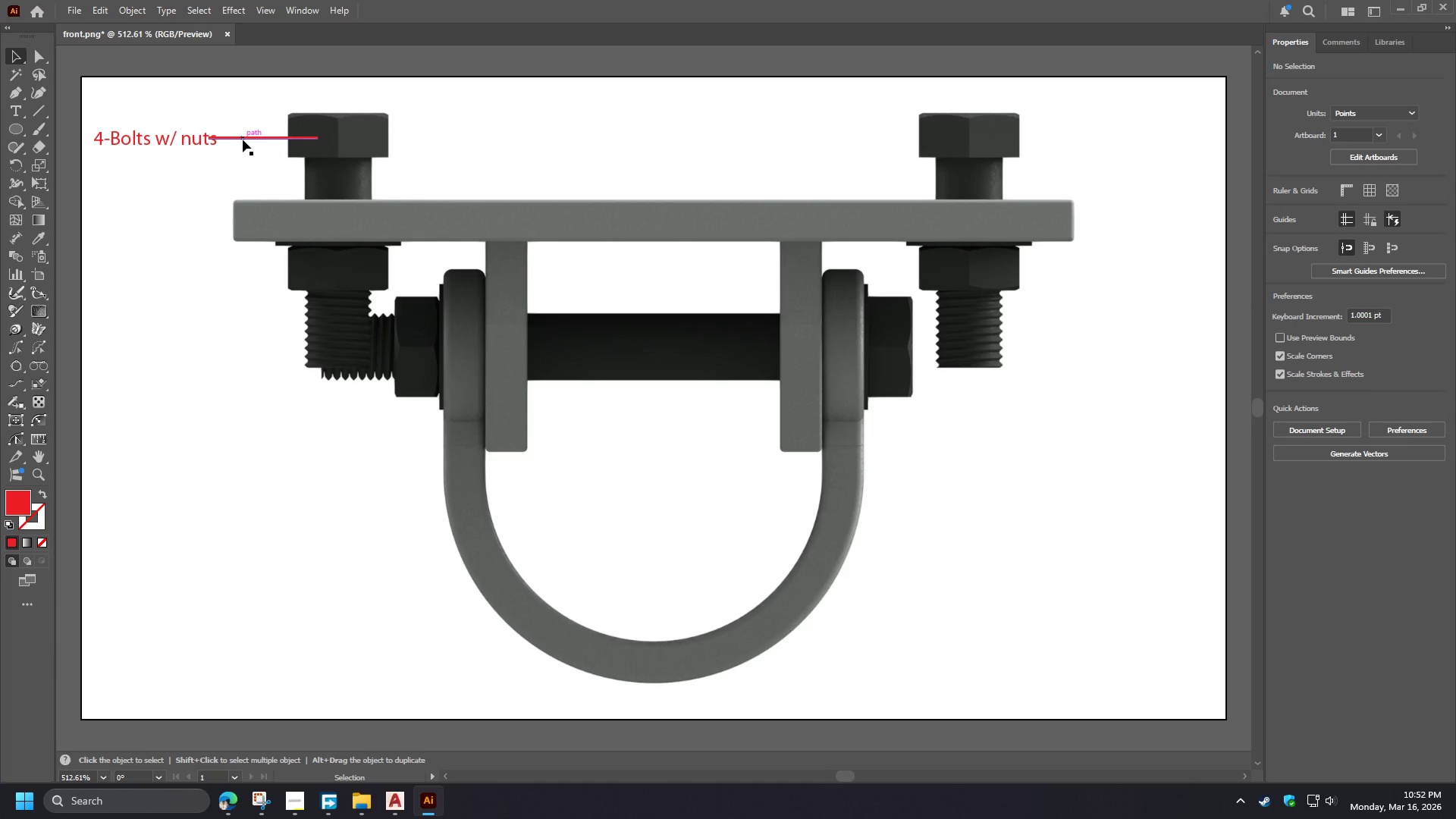 
left_click([243, 140])
 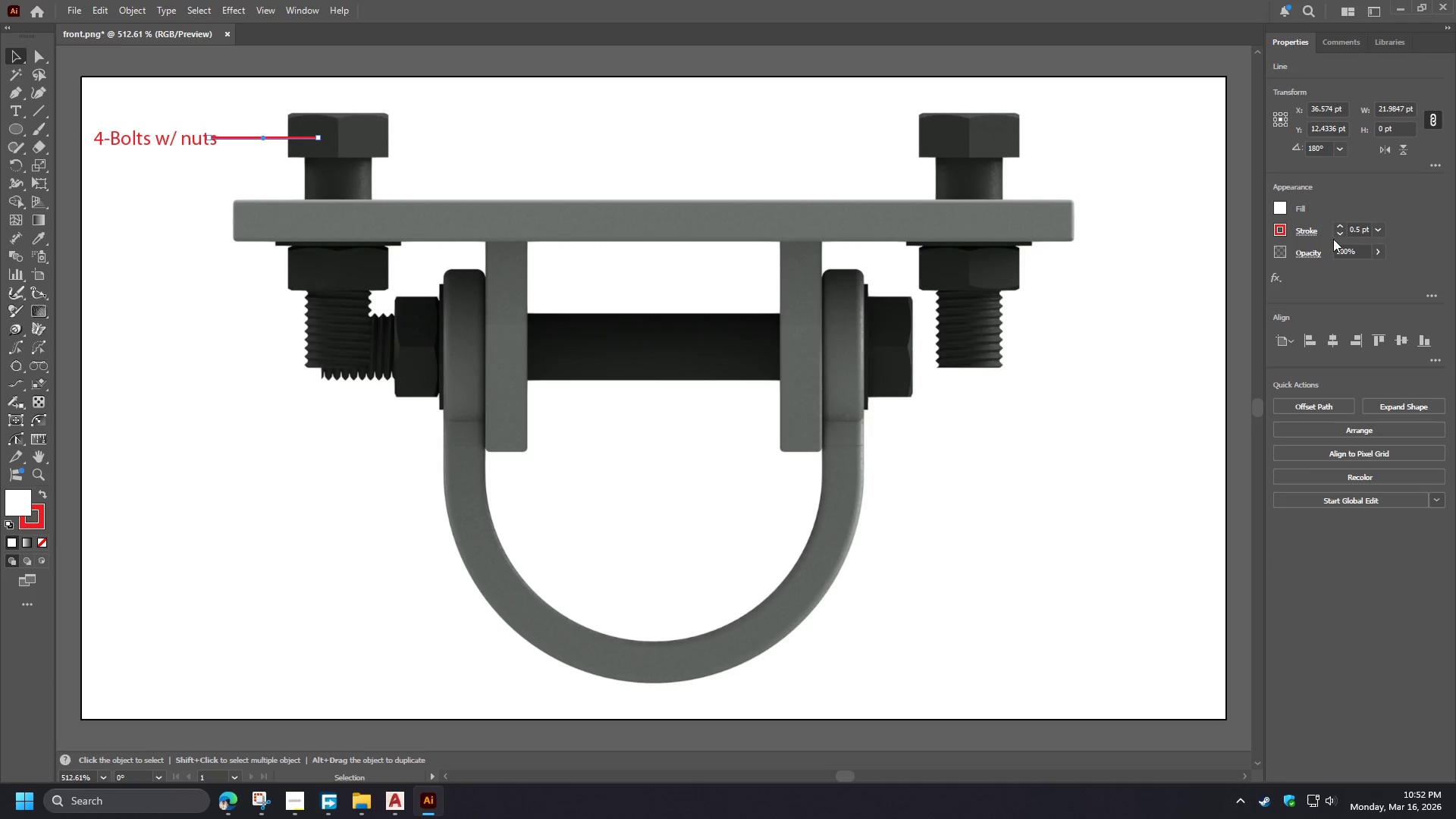 
left_click([1343, 234])
 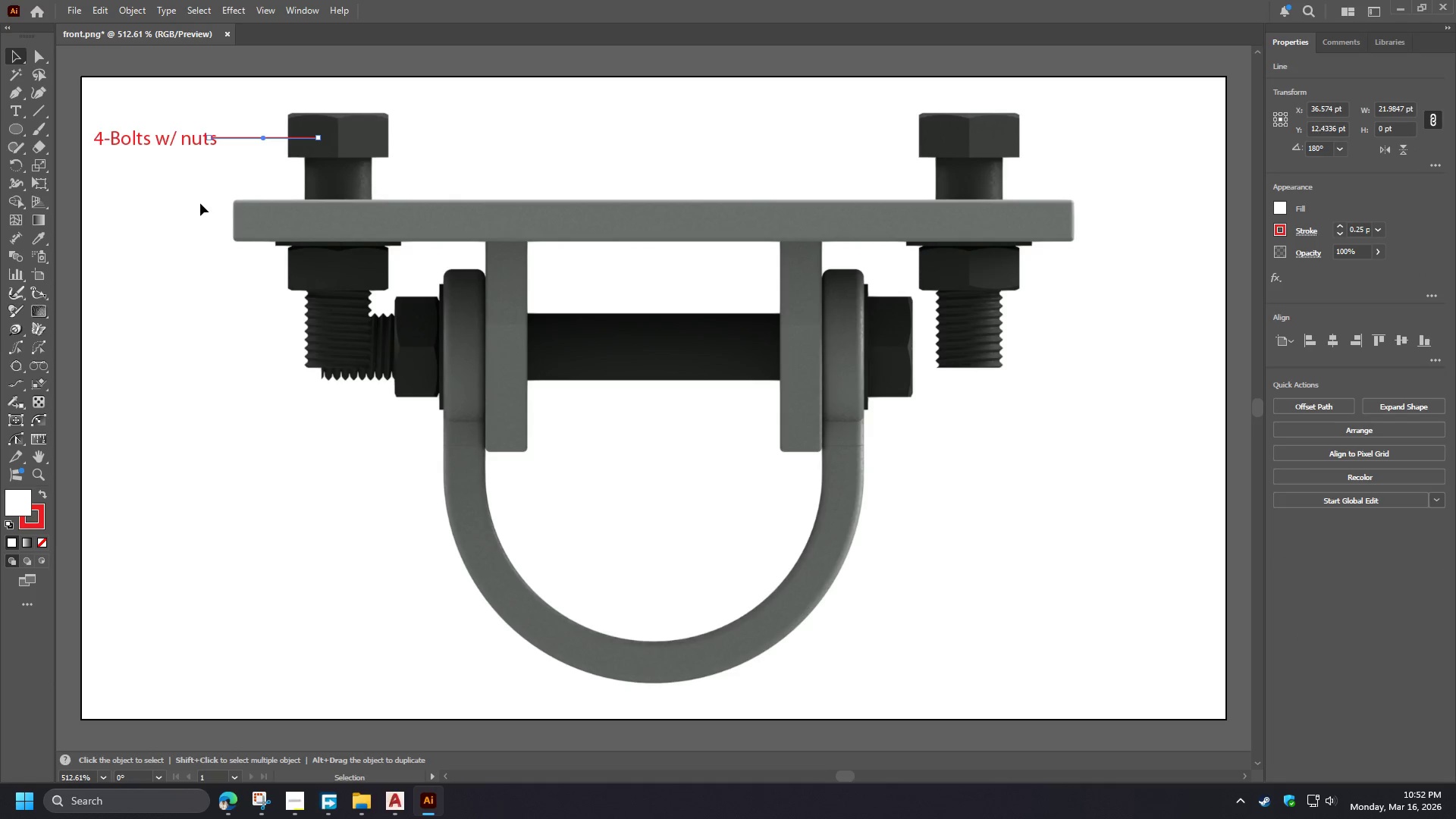 
left_click([200, 195])
 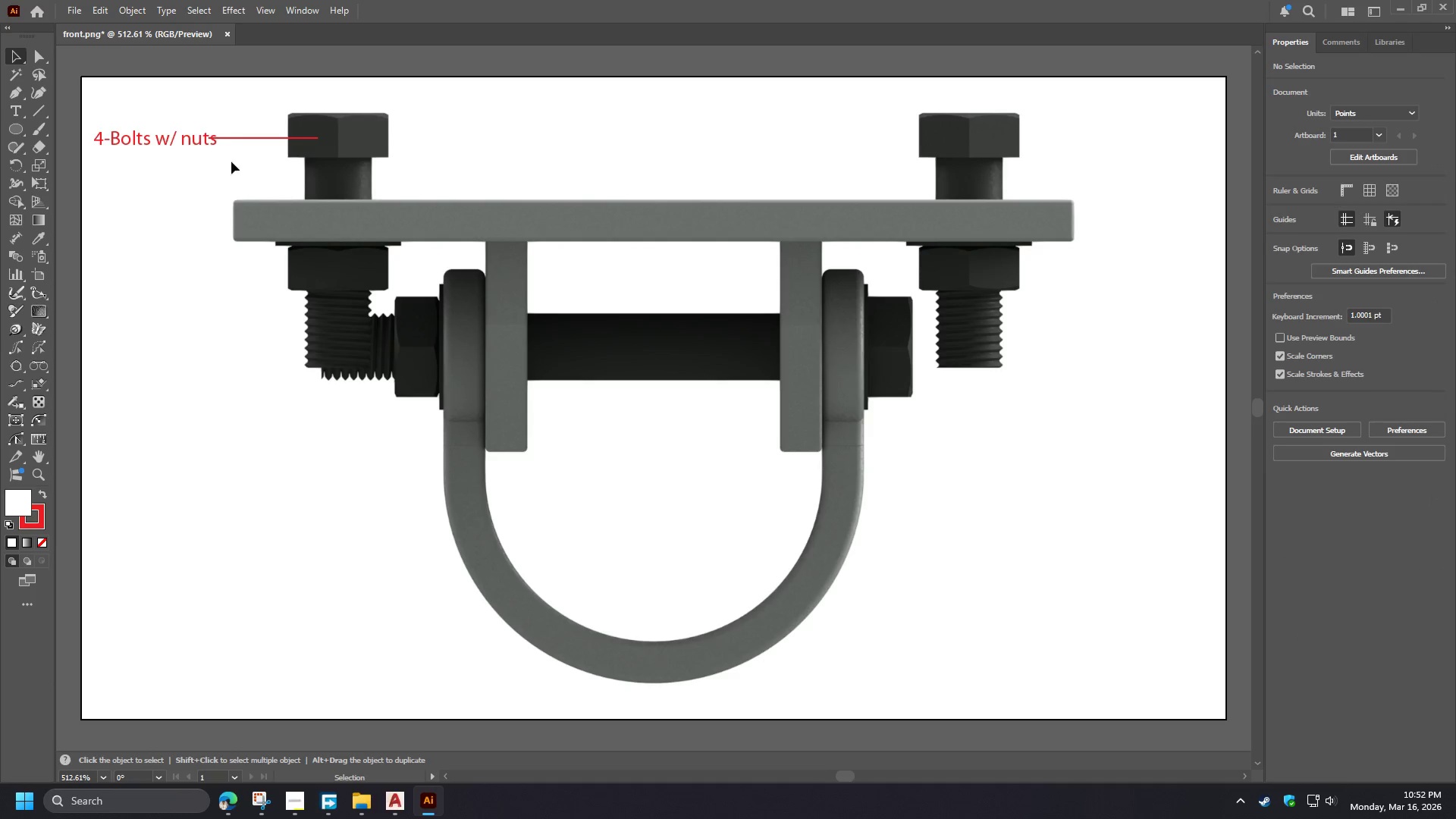 
key(V)
 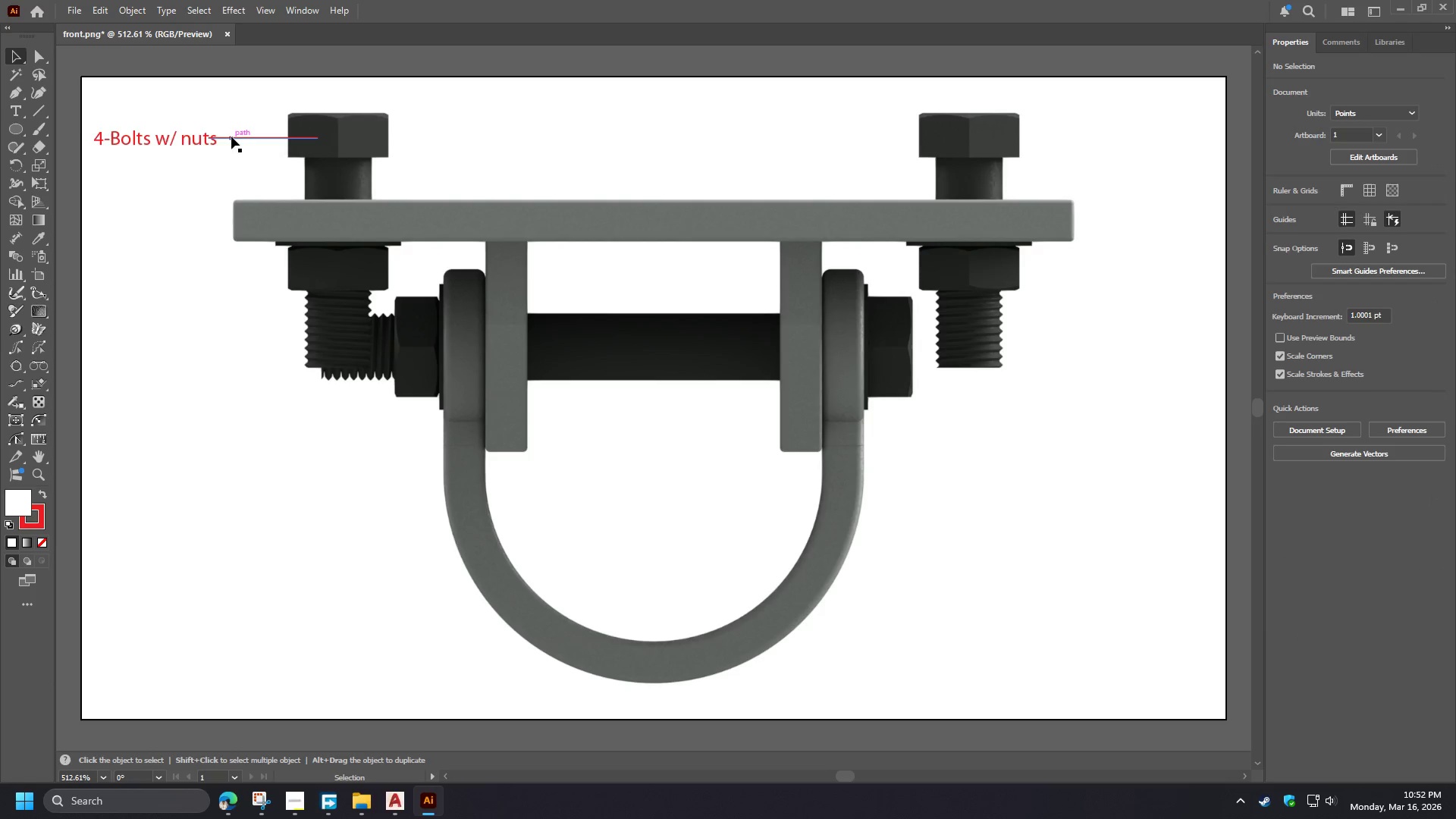 
left_click_drag(start_coordinate=[231, 136], to_coordinate=[244, 140])
 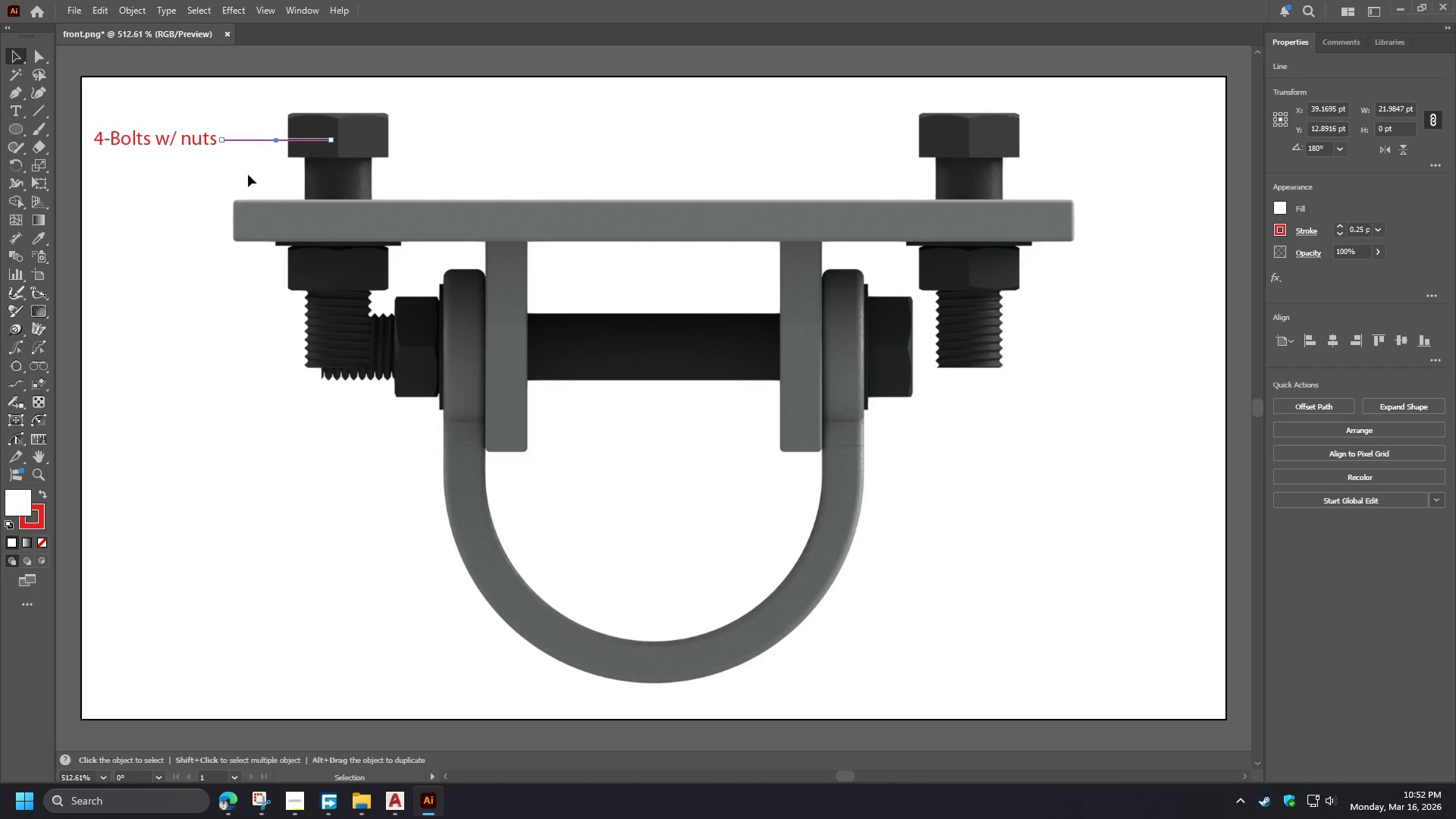 
left_click([214, 191])
 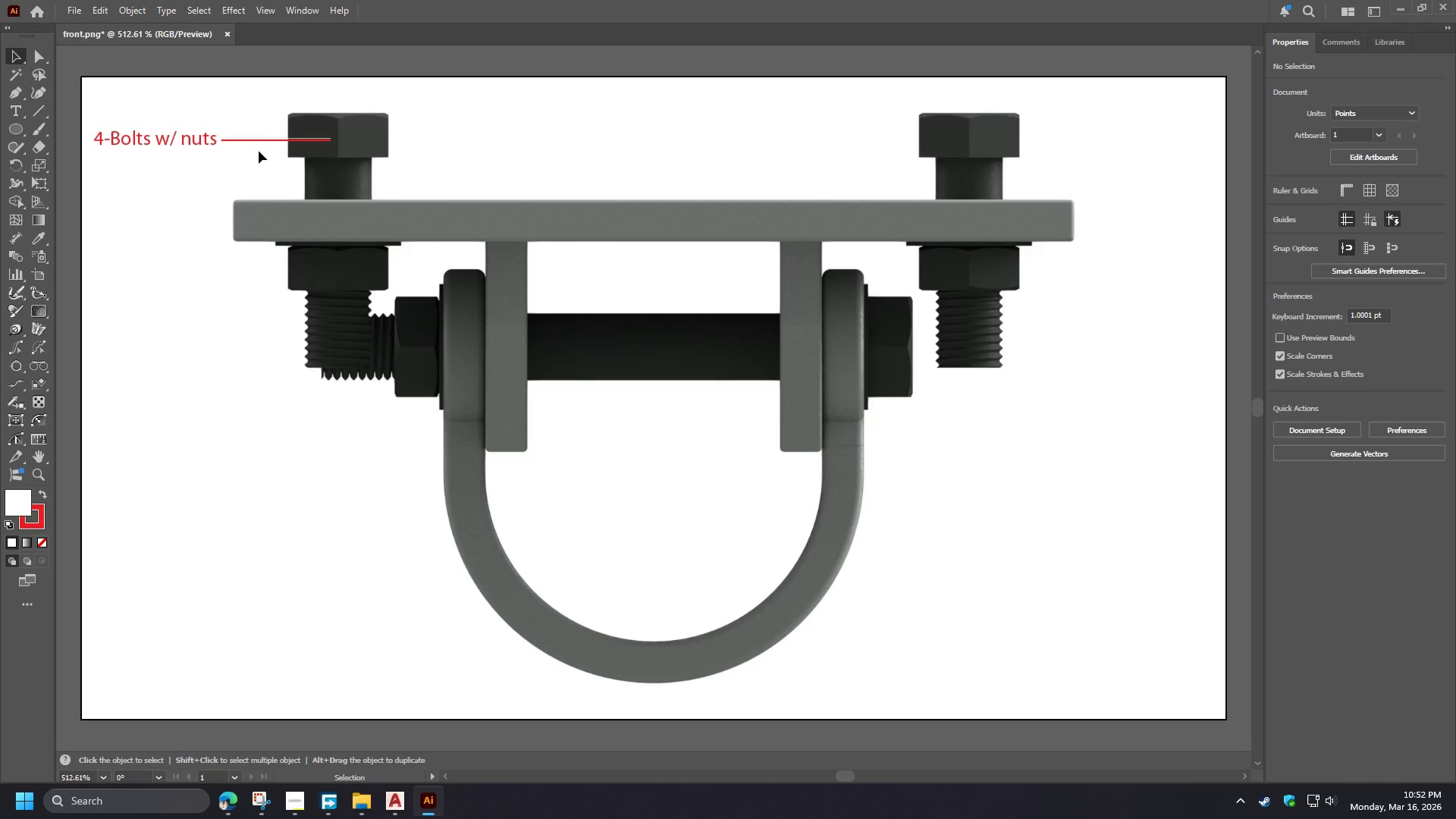 
hold_key(key=AltLeft, duration=1.5)
 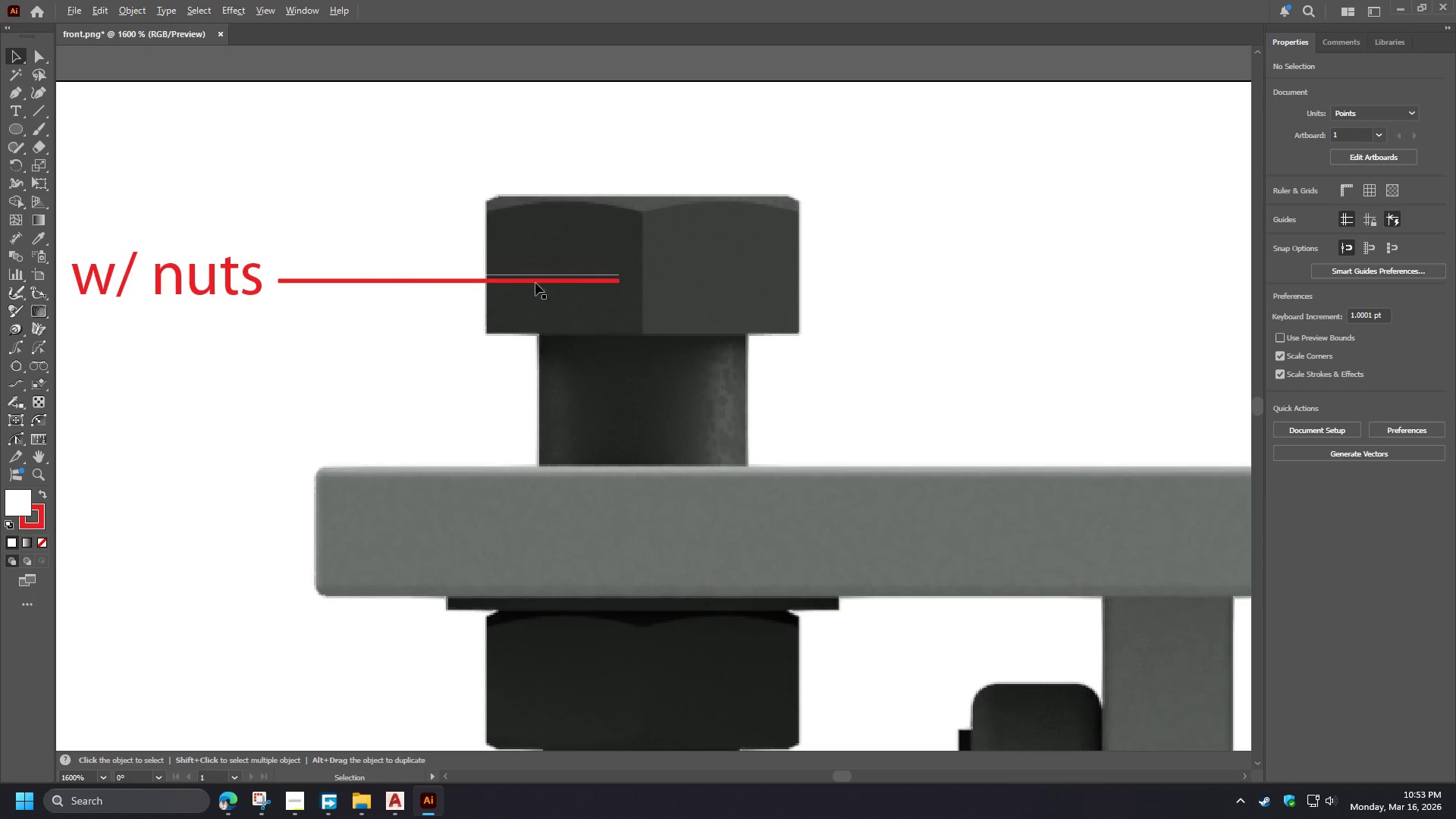 
scroll: coordinate [253, 110], scroll_direction: down, amount: 2.0
 